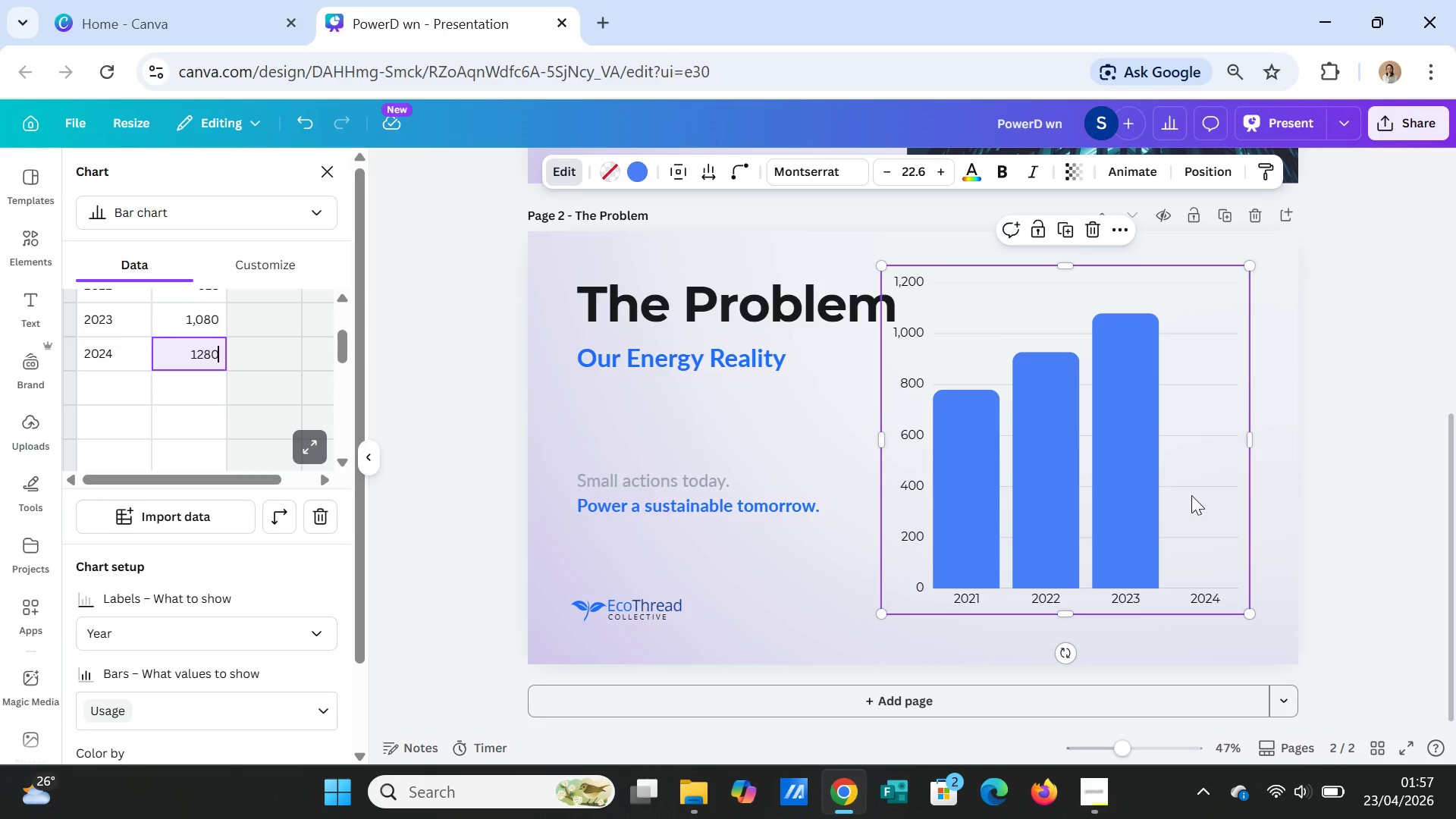 
left_click([695, 429])
 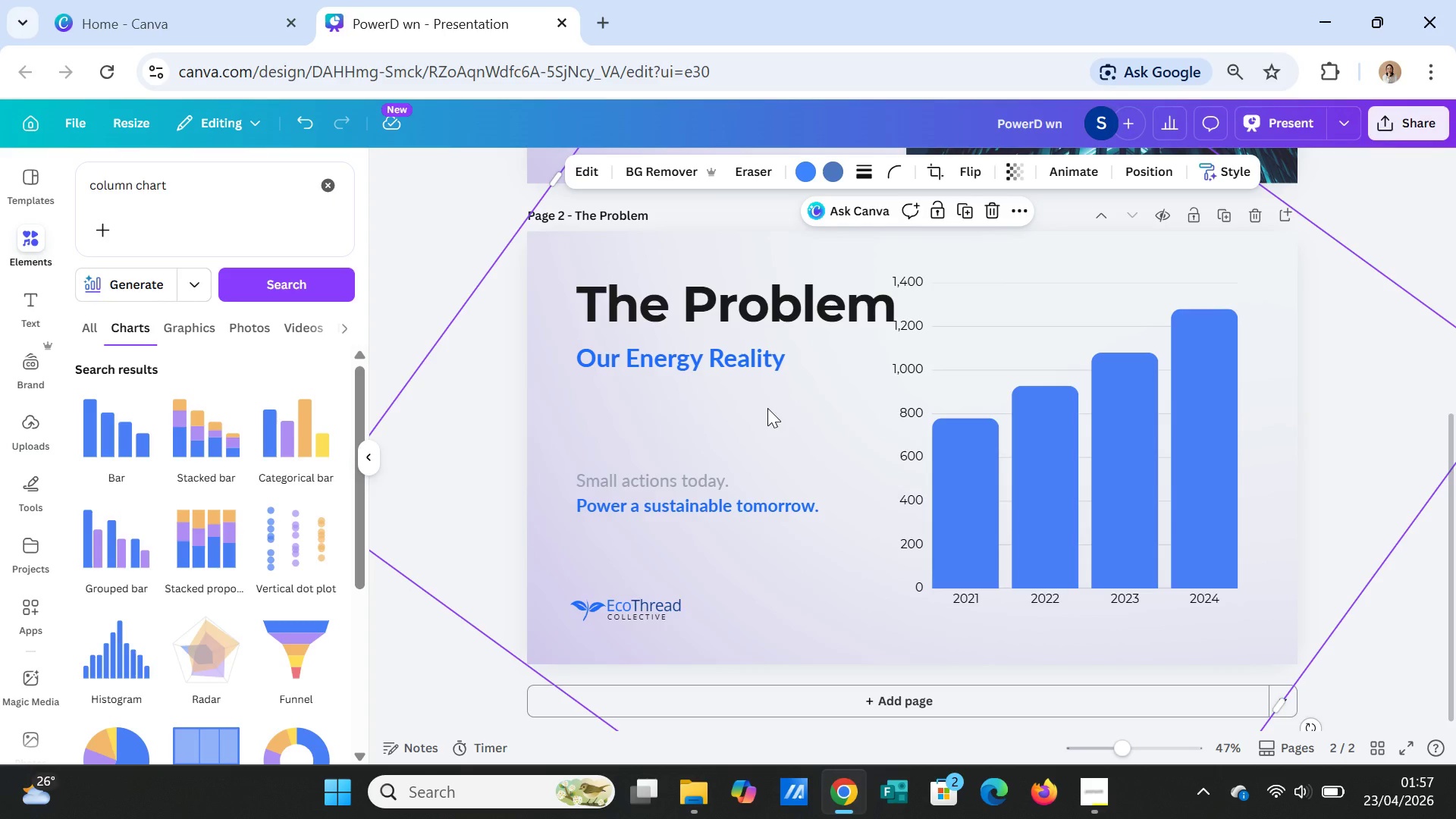 
wait(7.24)
 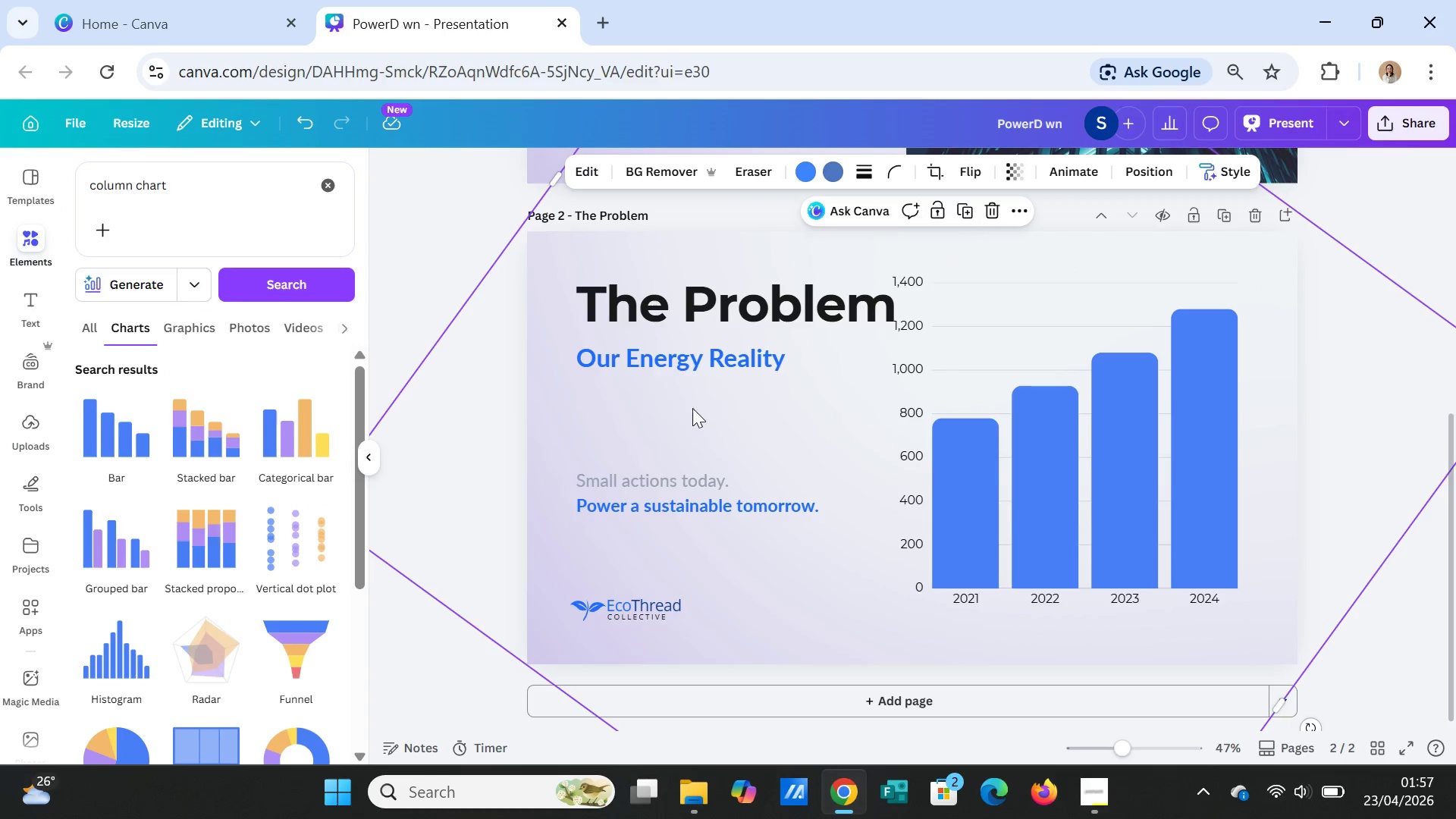 
mouse_move([1003, 425])
 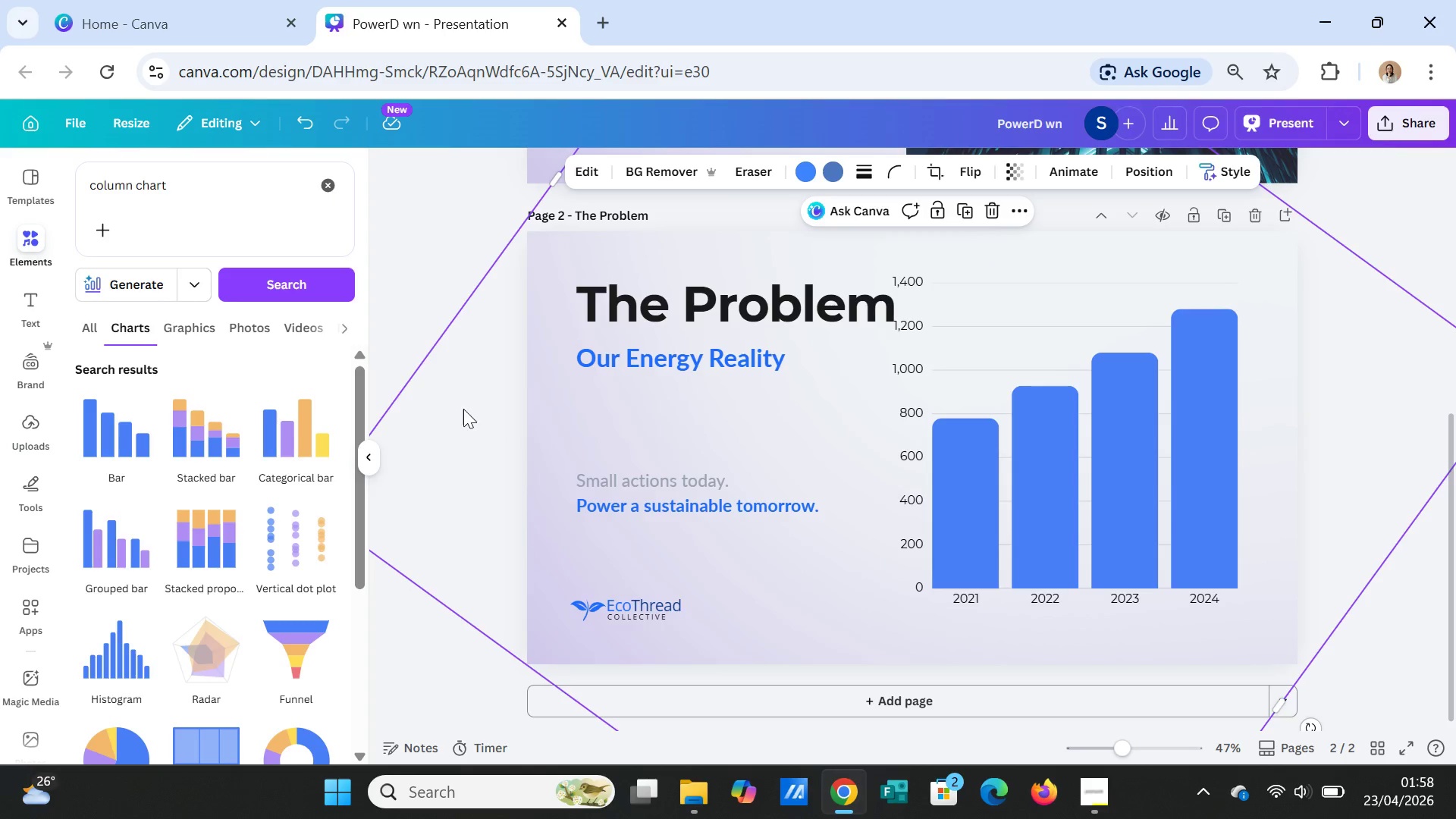 
wait(9.92)
 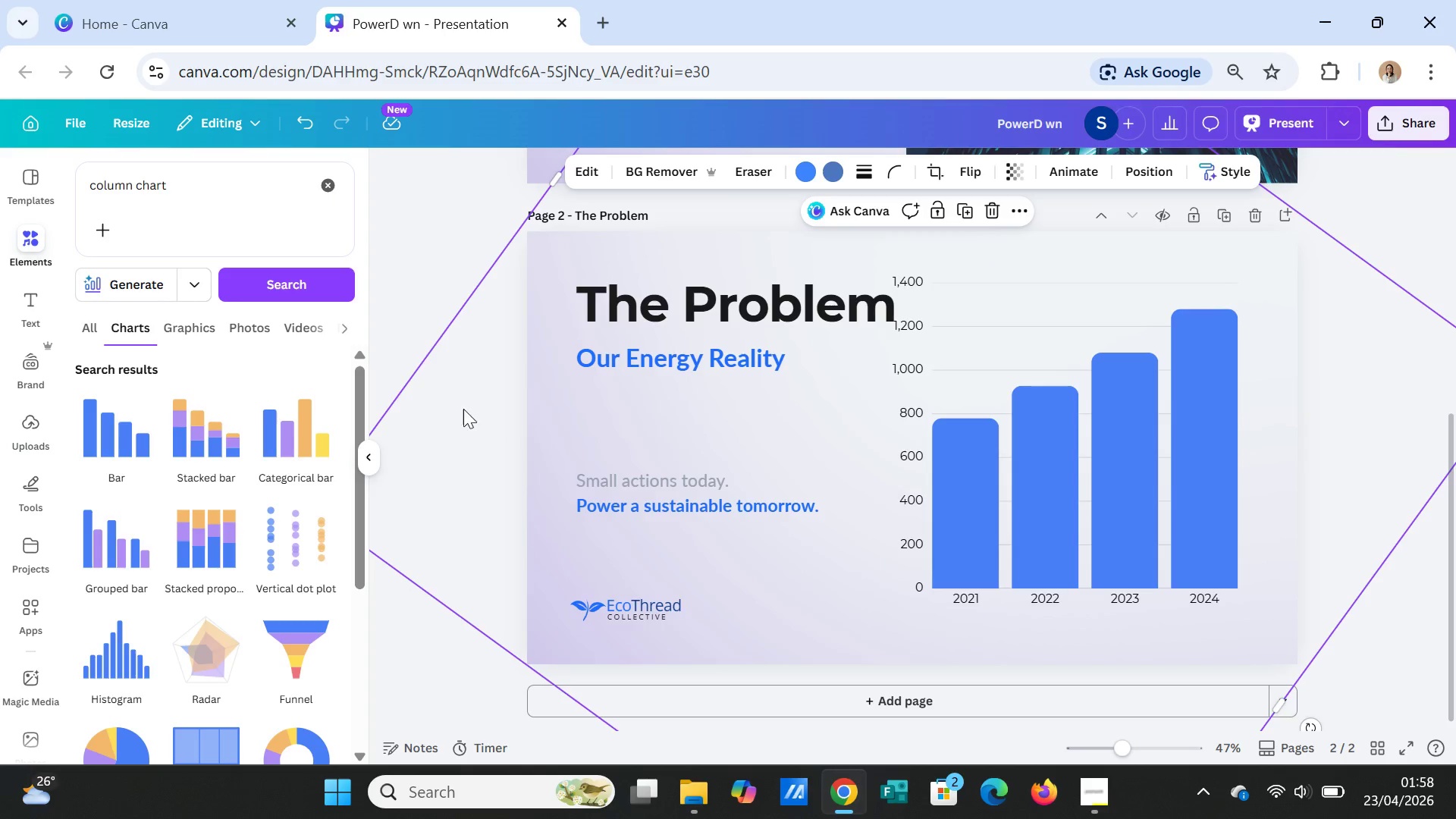 
left_click([971, 468])
 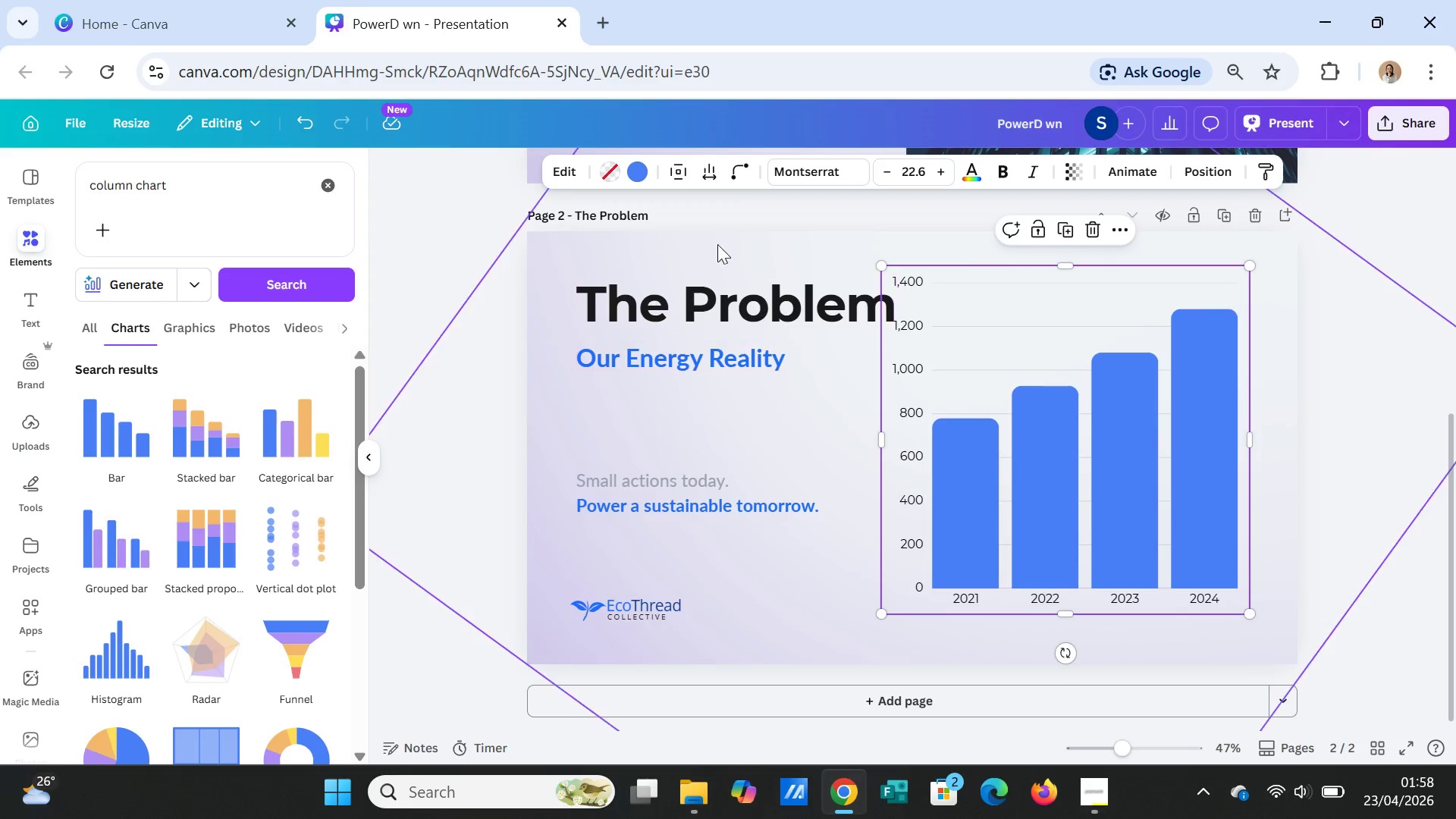 
left_click([633, 173])
 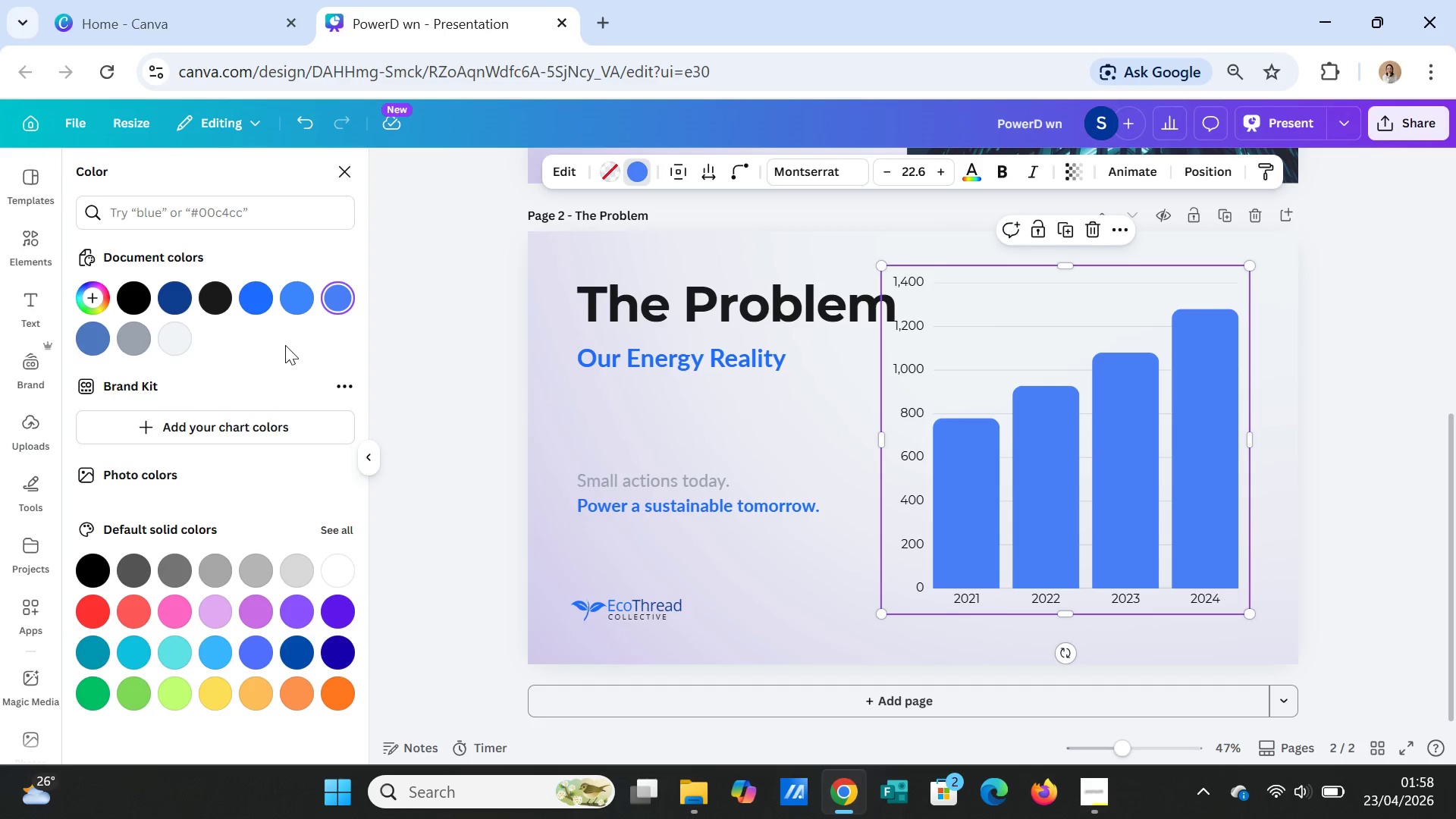 
left_click([178, 300])
 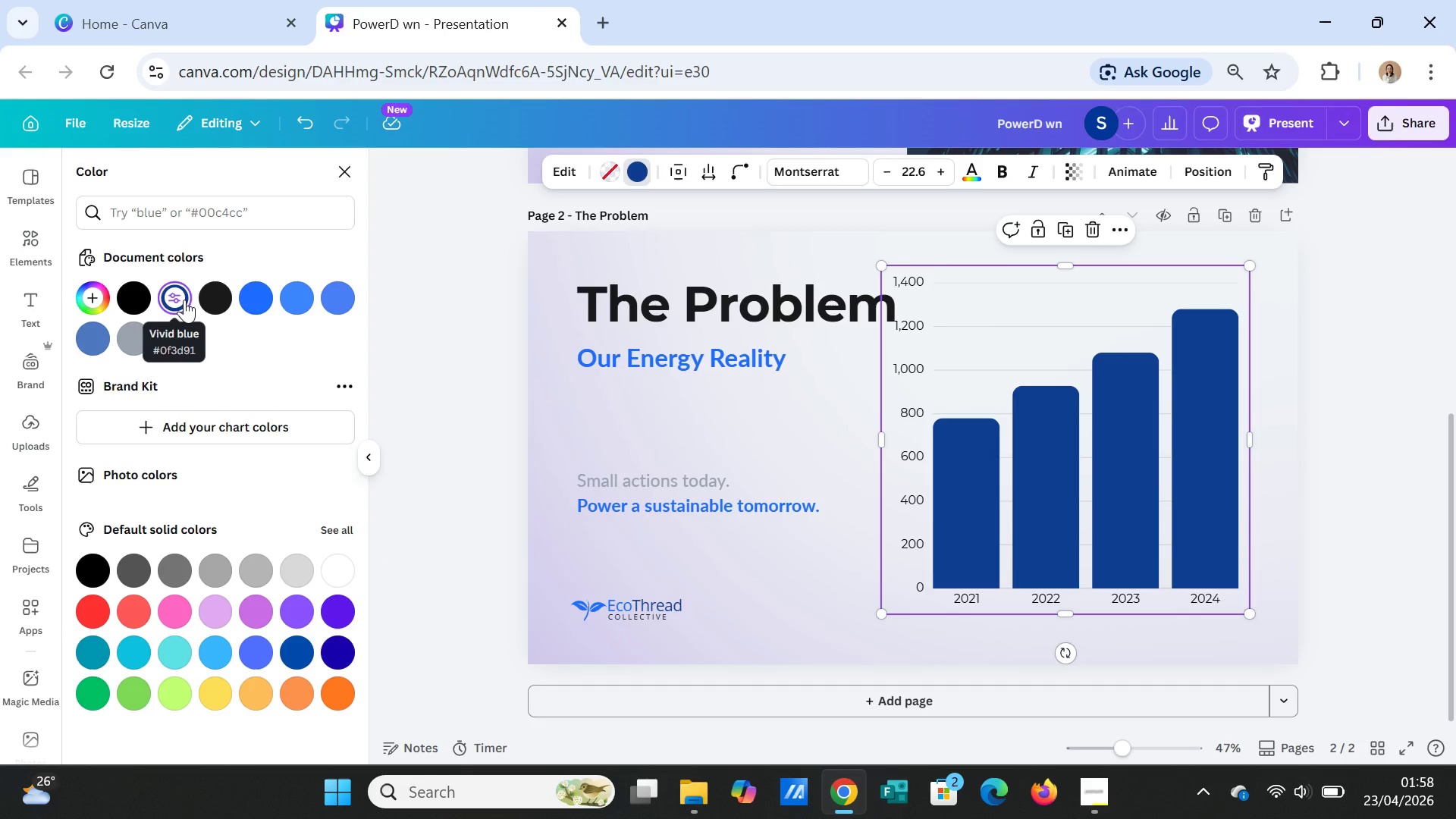 
wait(23.7)
 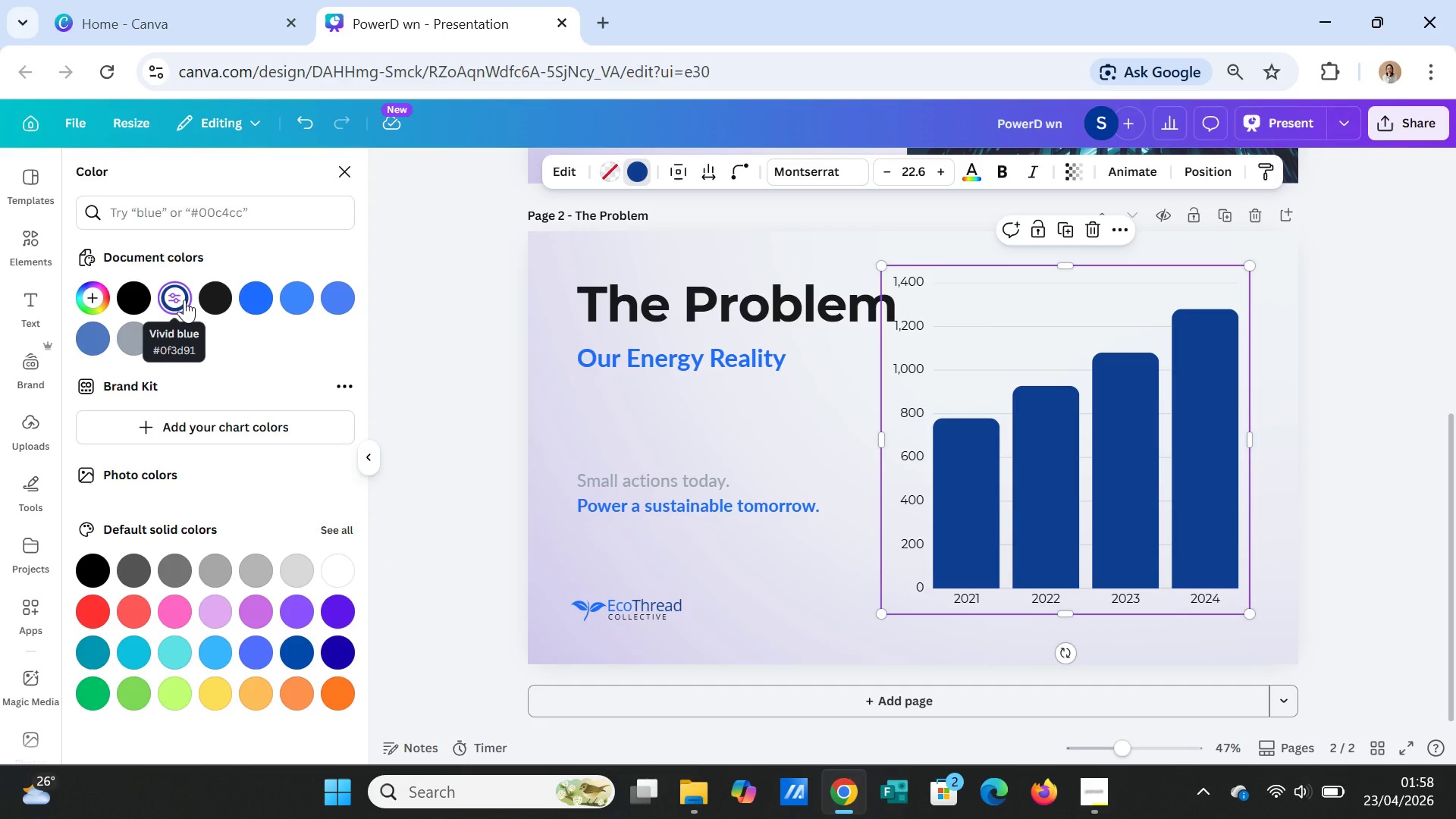 
left_click([1406, 231])
 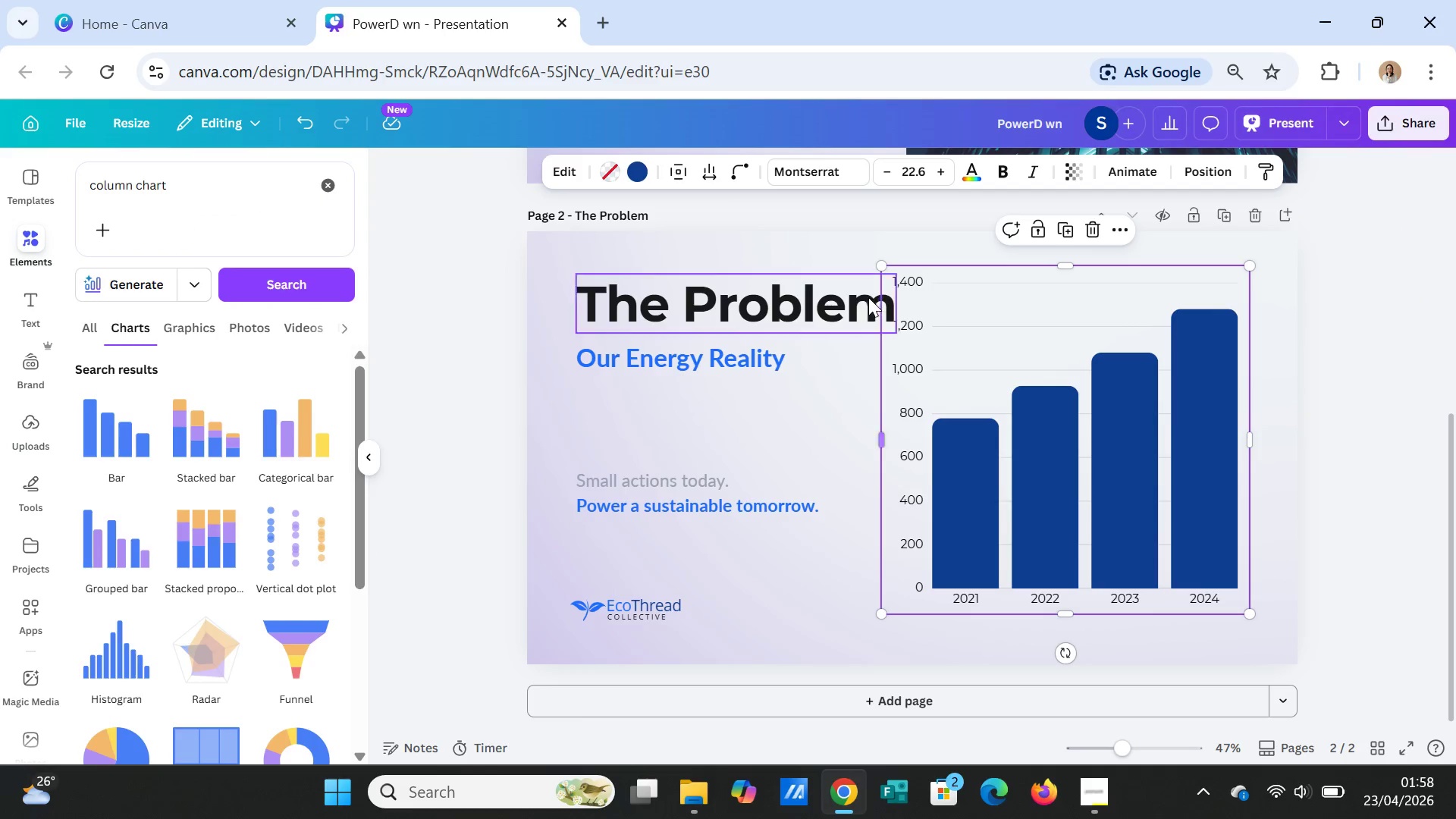 
left_click_drag(start_coordinate=[830, 309], to_coordinate=[650, 175])
 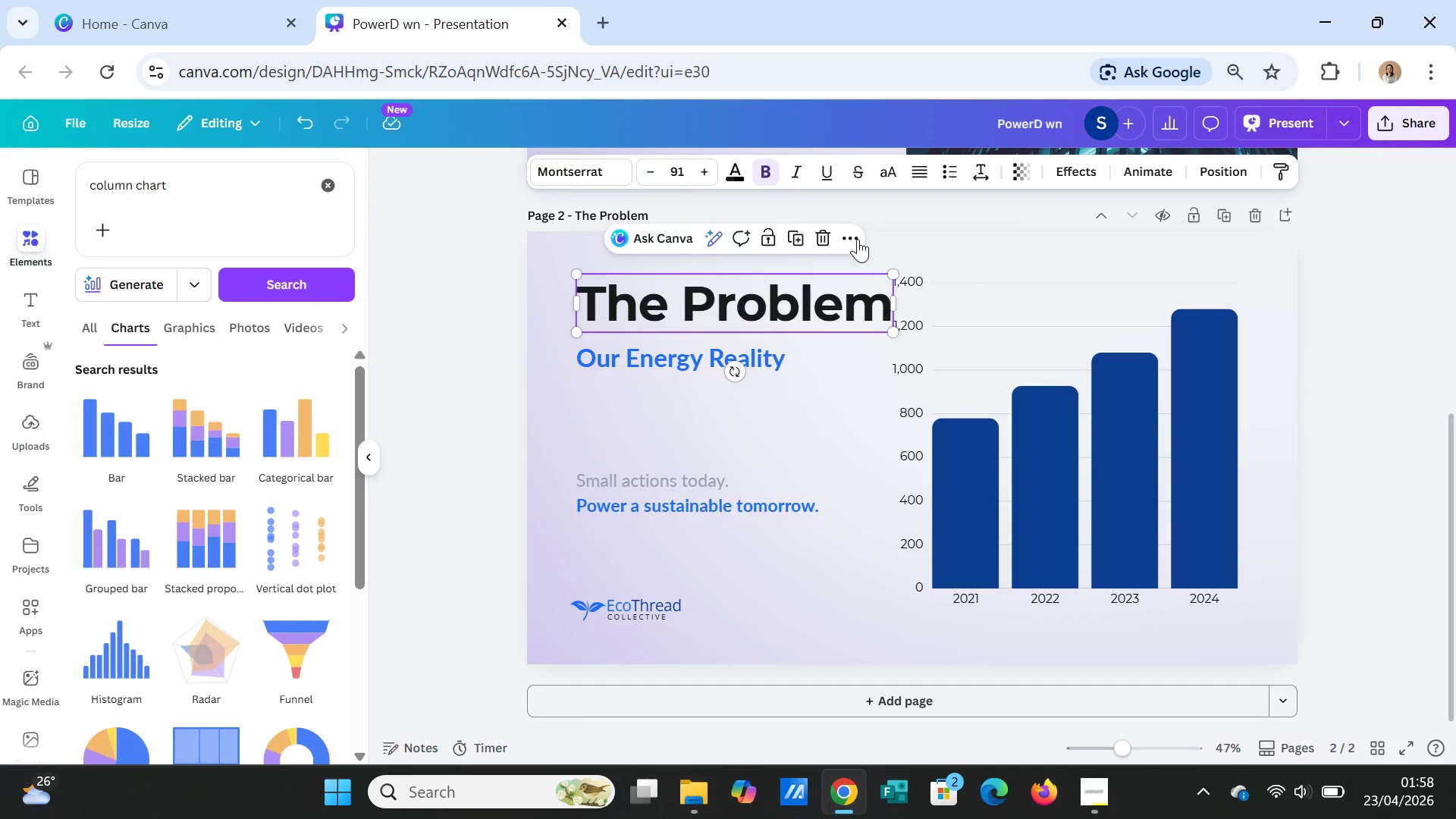 
left_click([650, 175])
 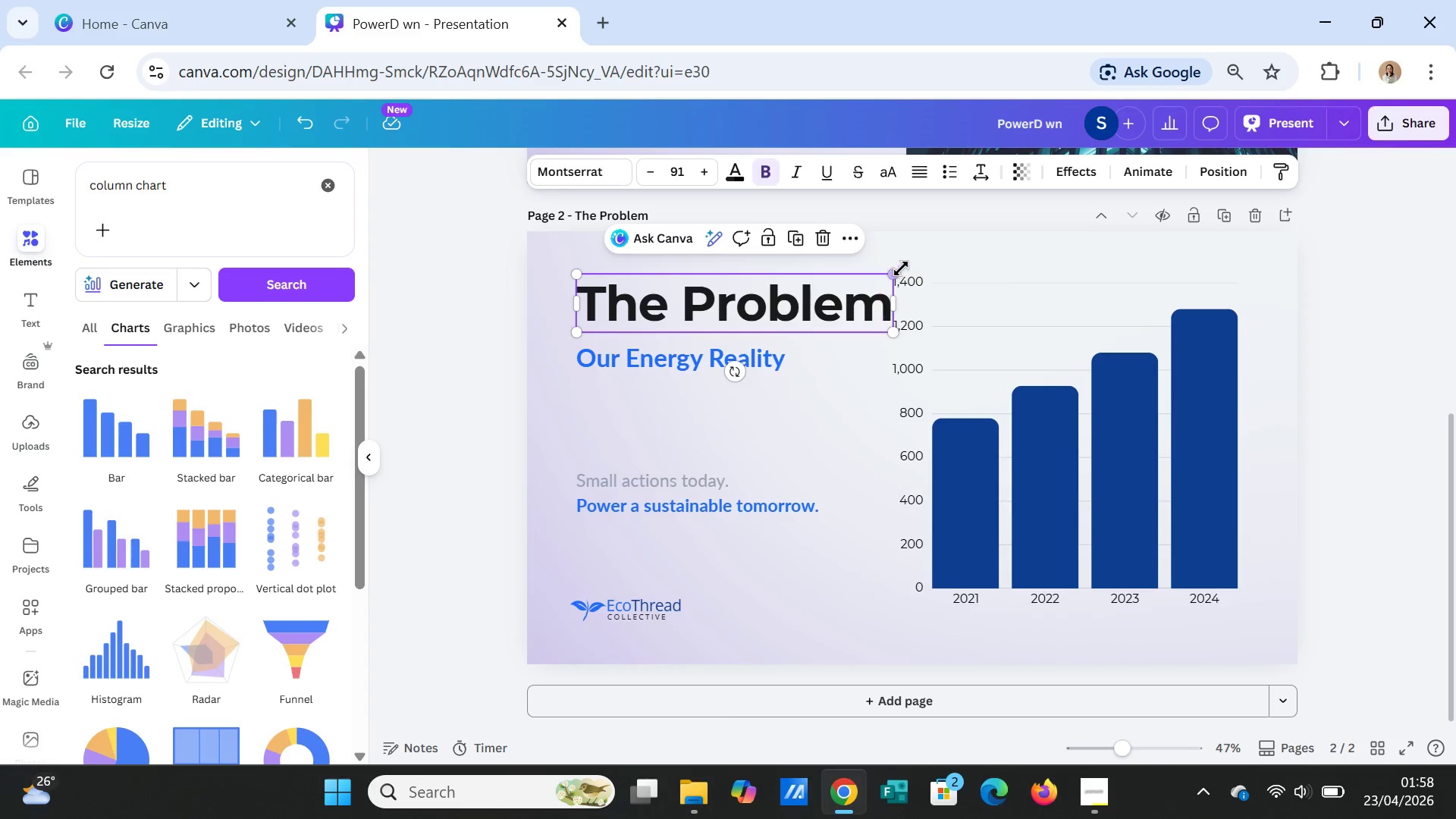 
left_click([1004, 290])
 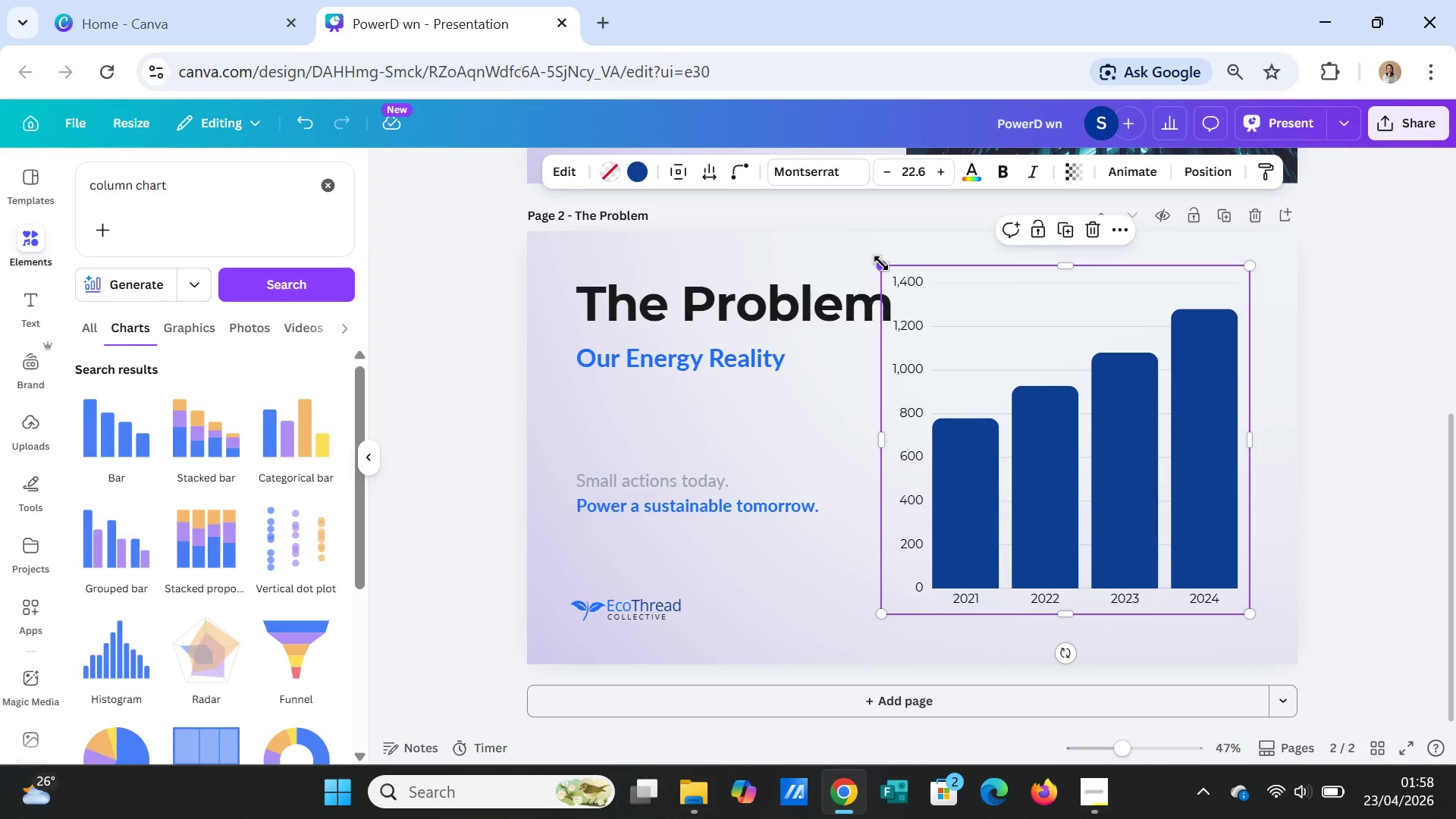 
left_click_drag(start_coordinate=[881, 263], to_coordinate=[933, 283])
 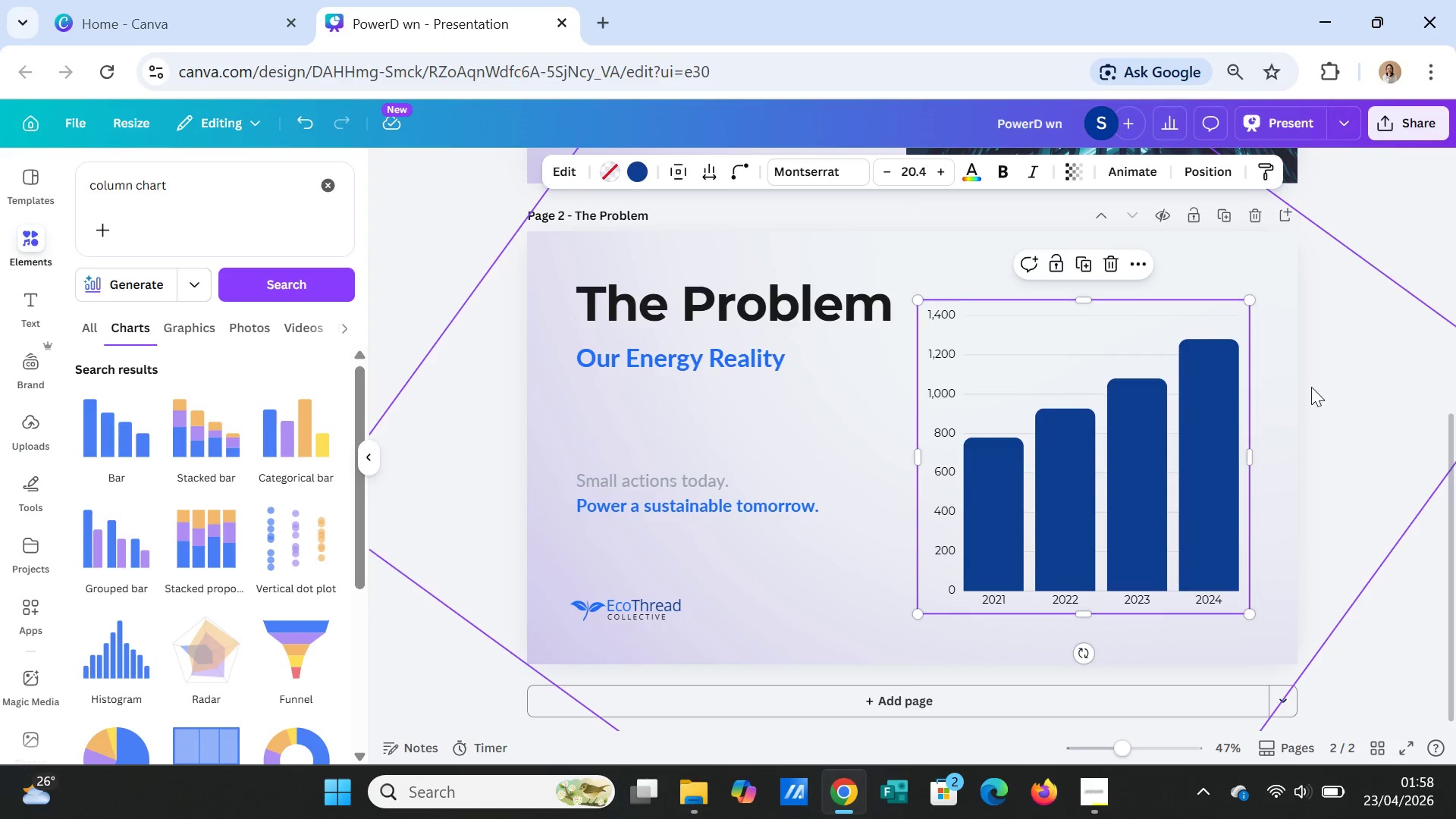 
left_click([1313, 387])
 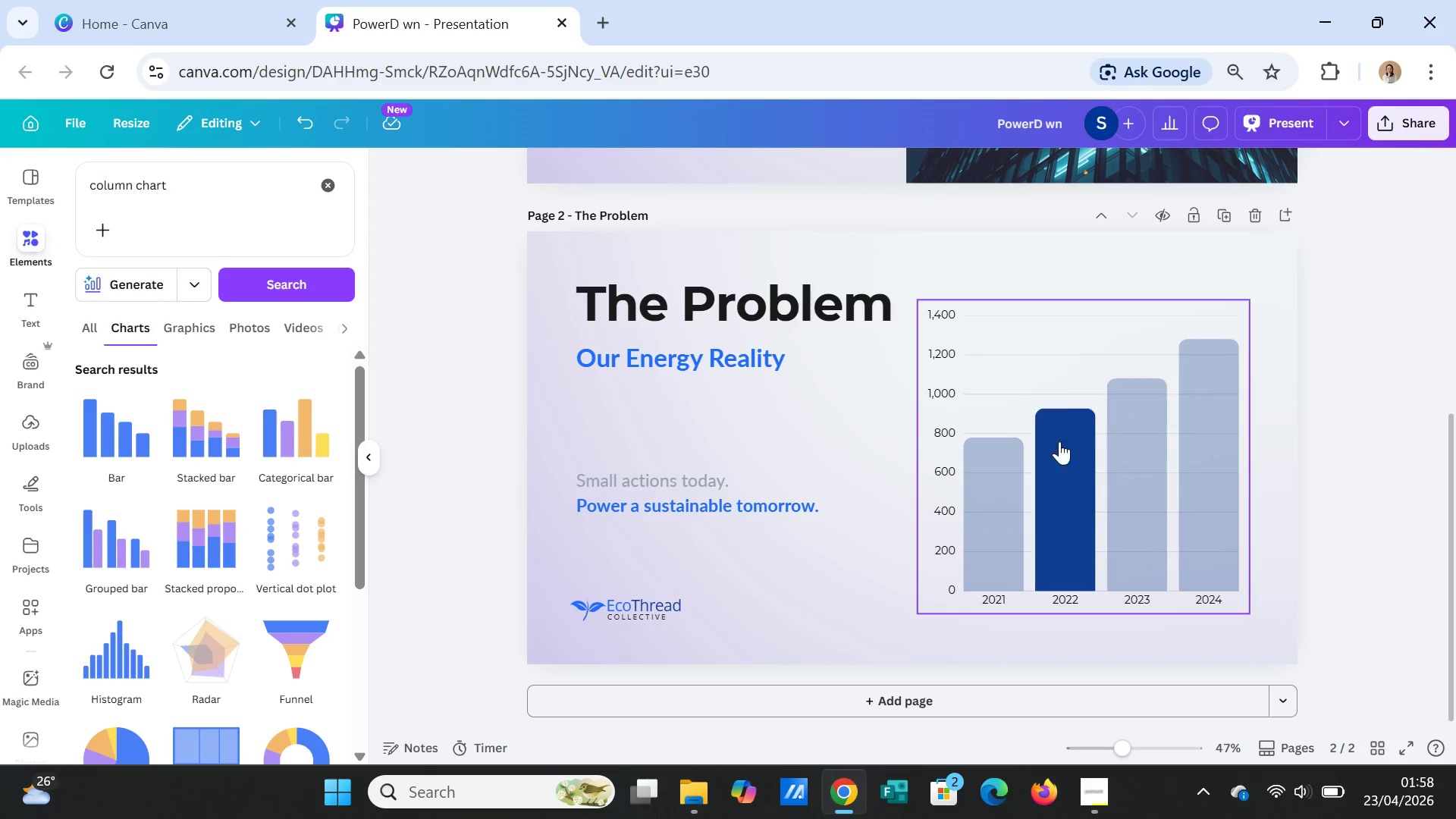 
left_click([1009, 456])
 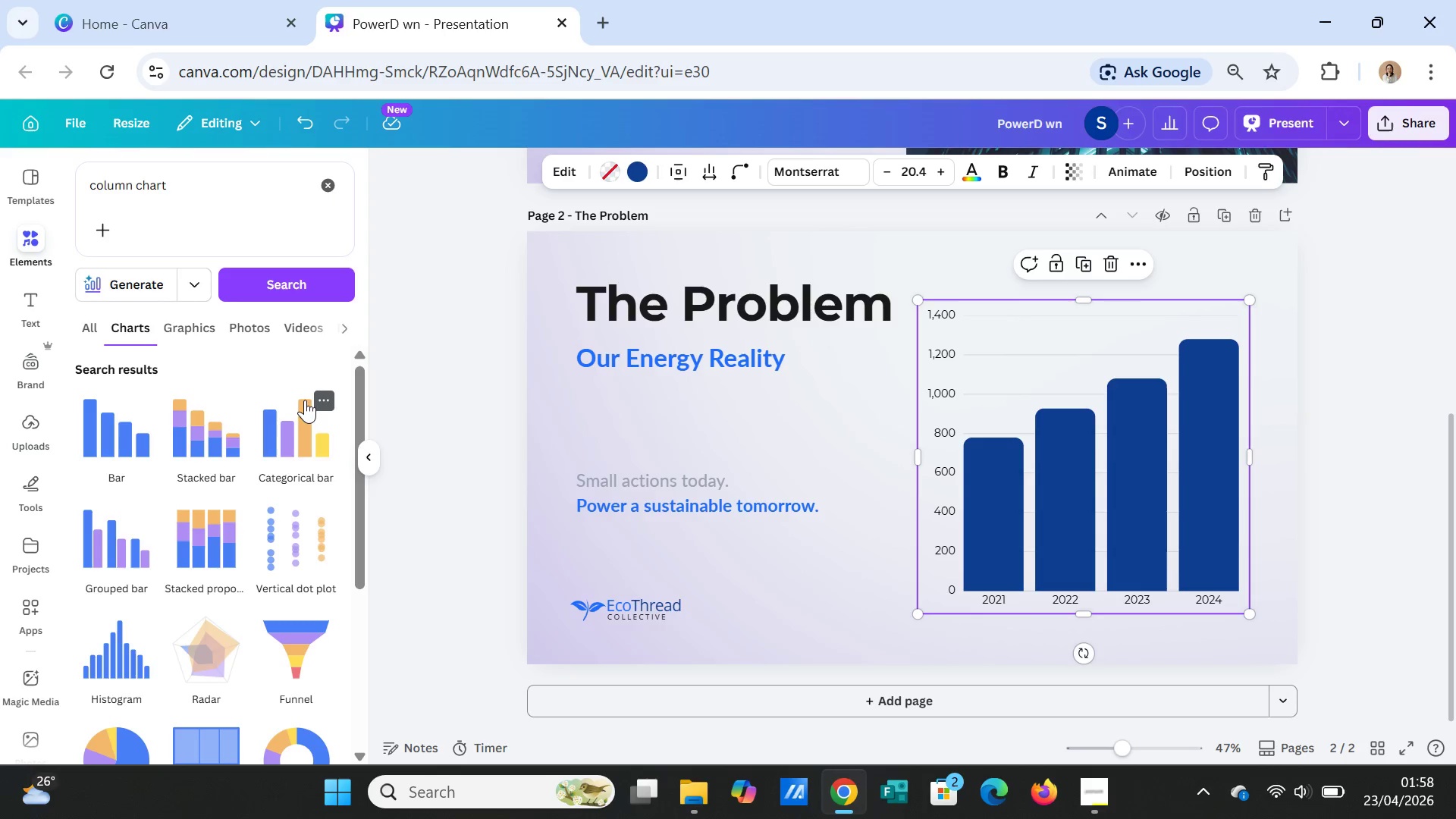 
wait(8.42)
 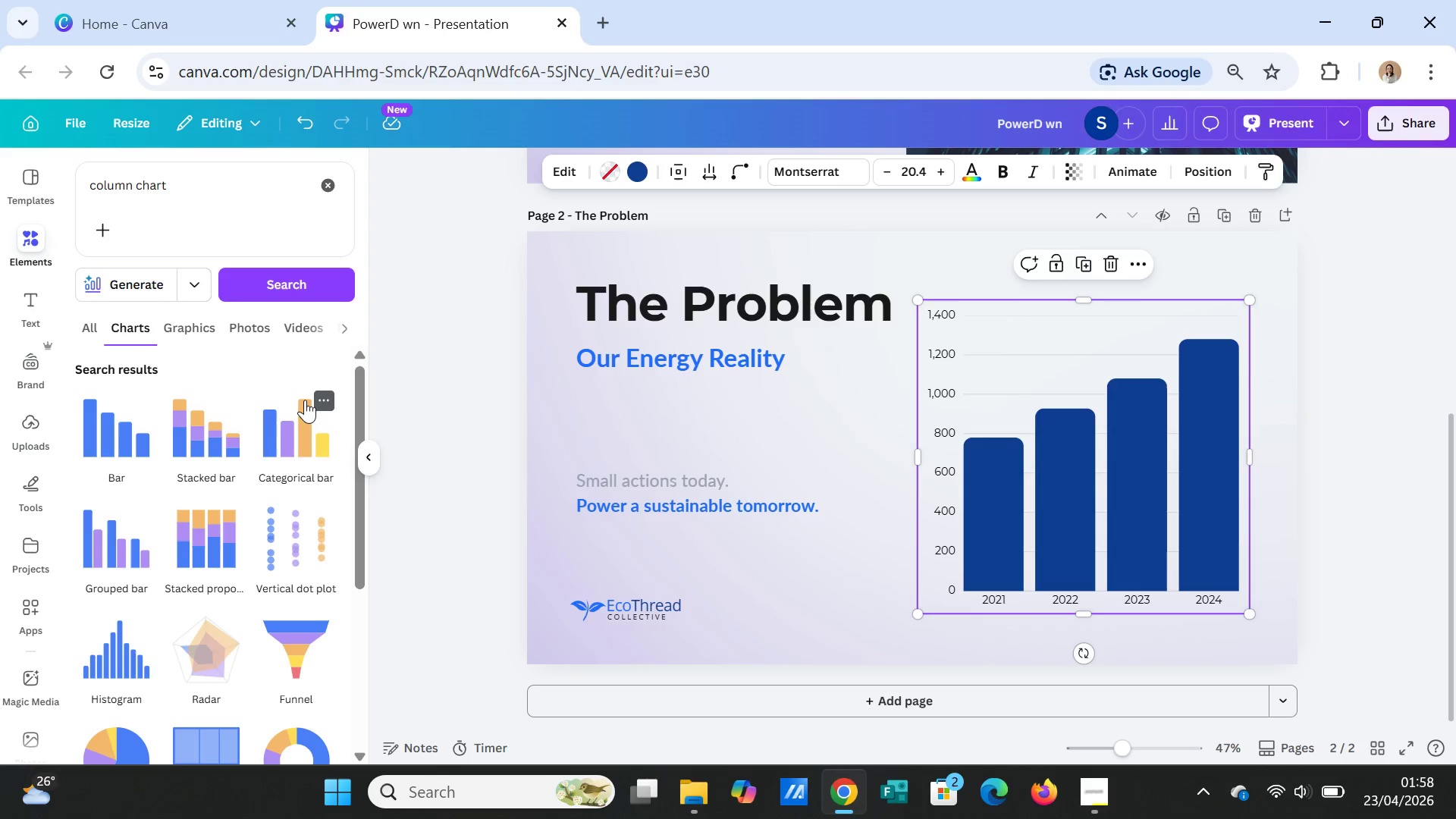 
left_click([193, 425])
 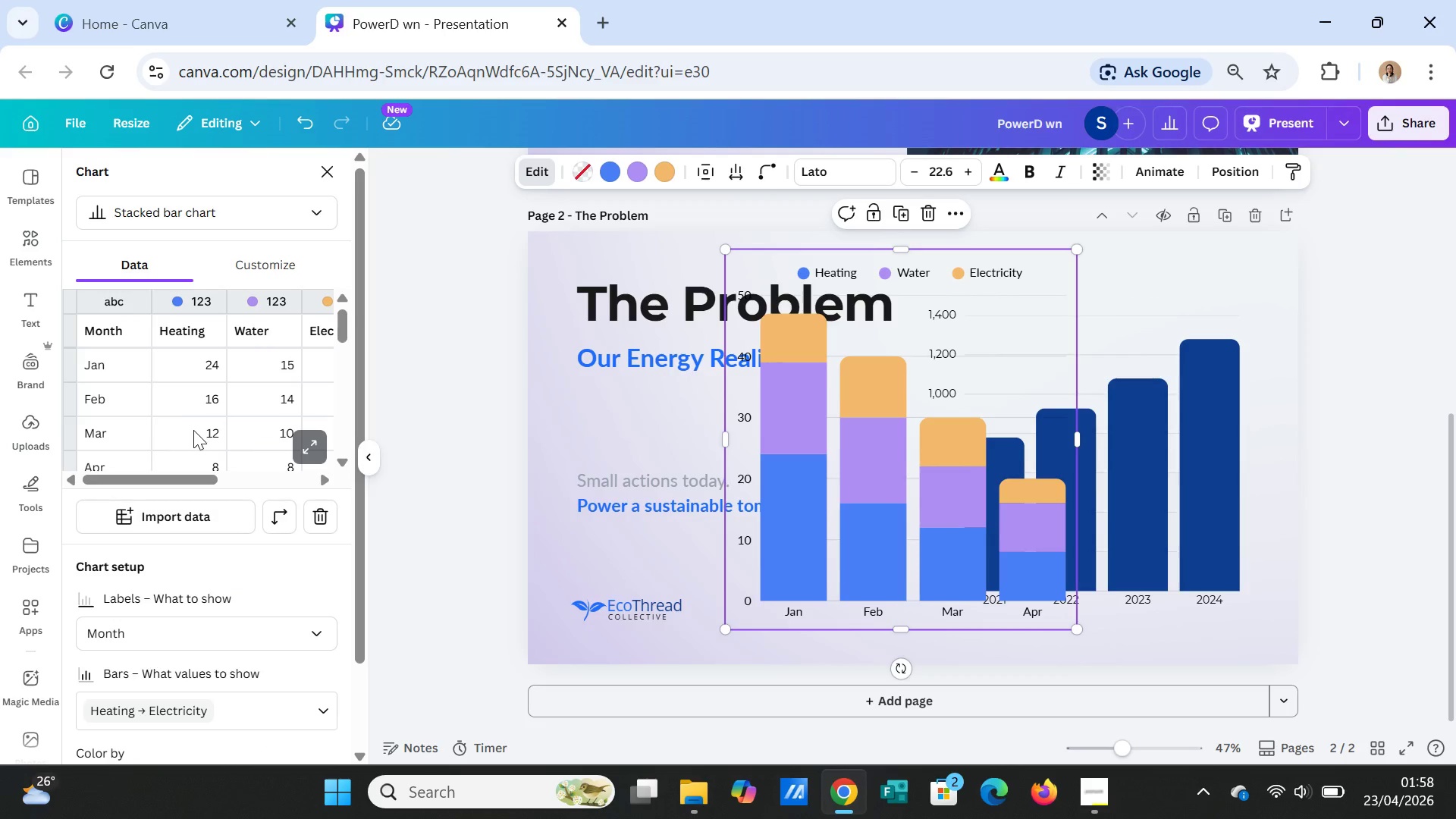 
key(Delete)
 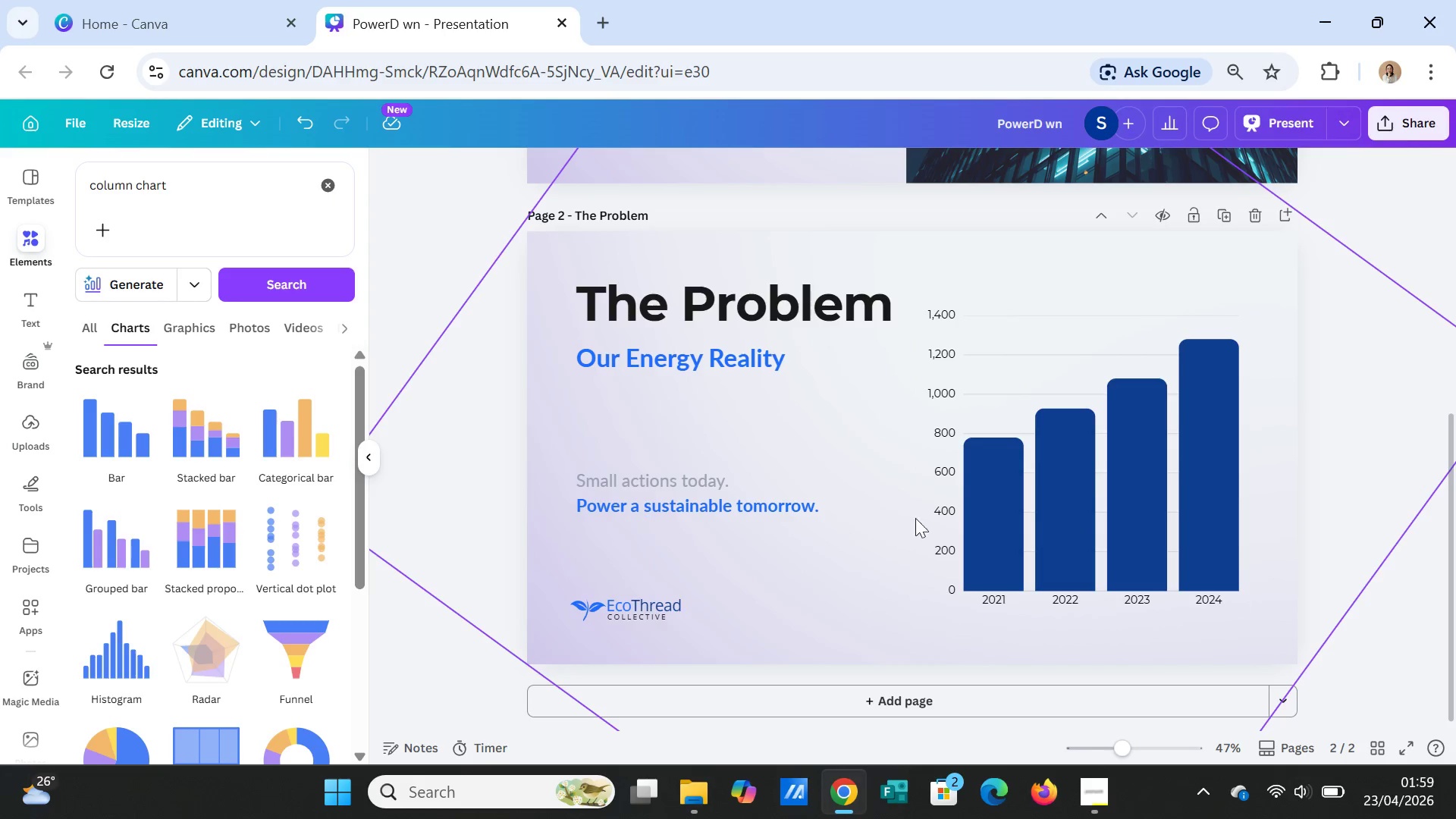 
left_click([1008, 482])
 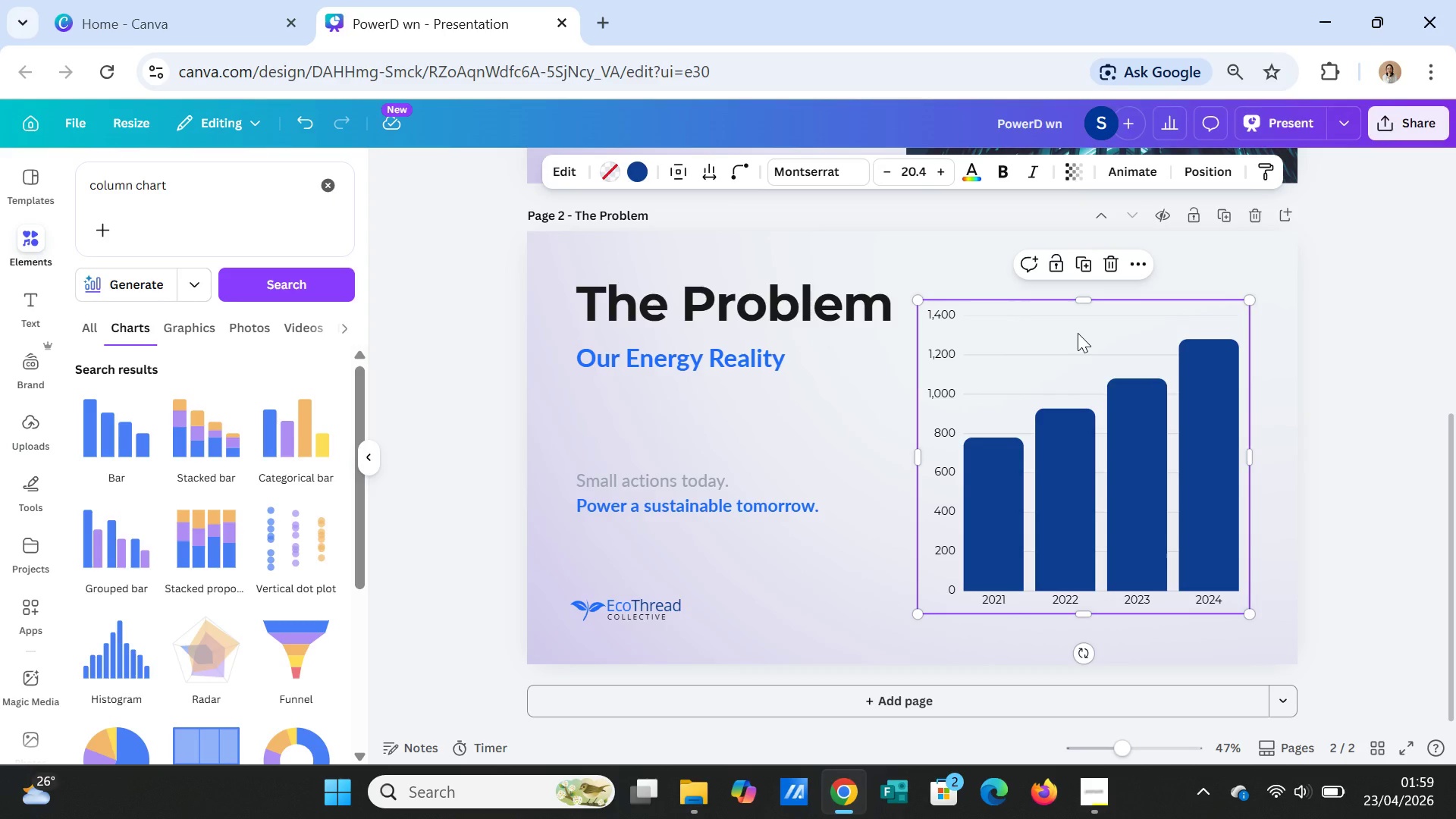 
double_click([1078, 333])
 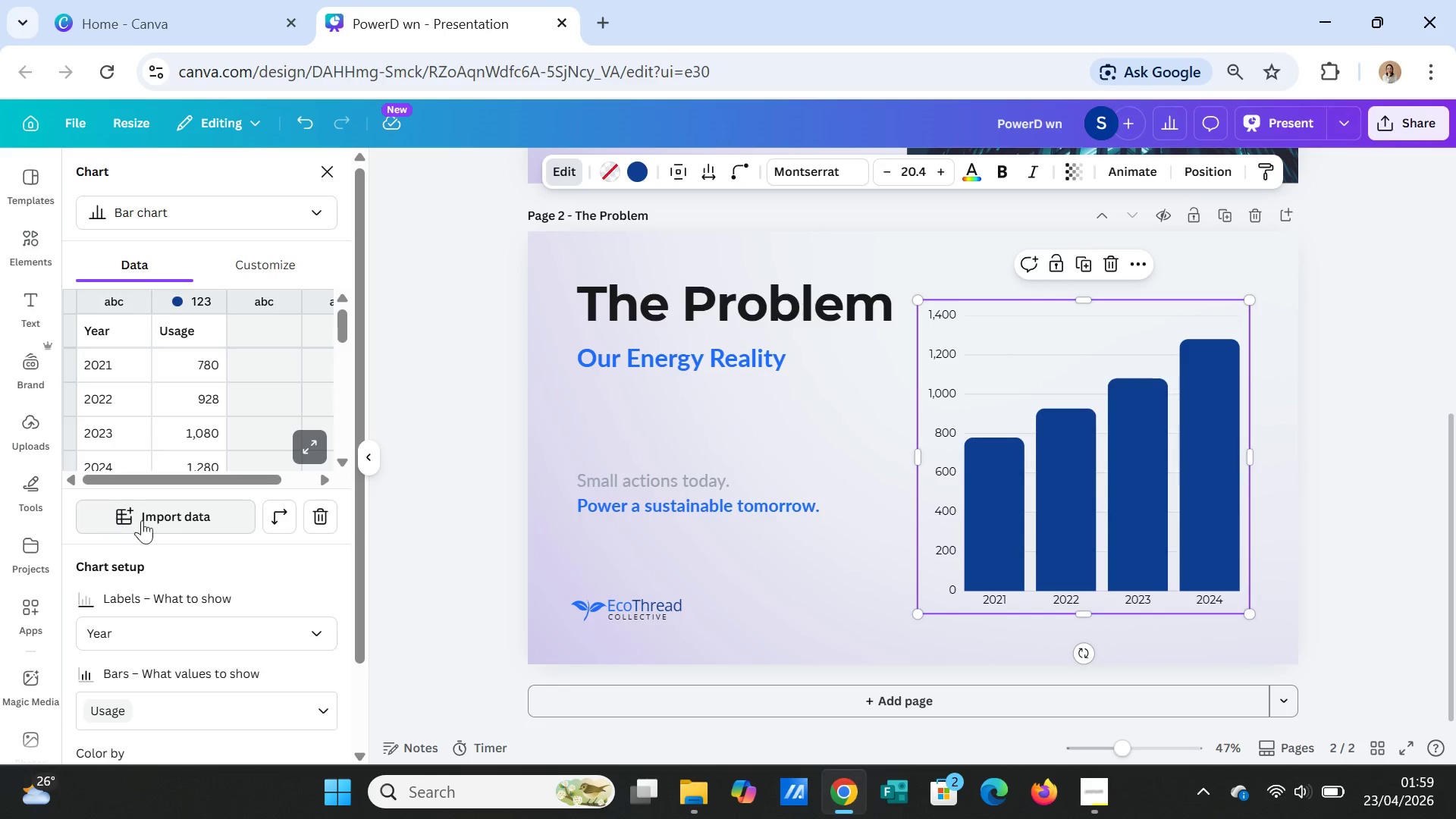 
scroll: coordinate [208, 598], scroll_direction: down, amount: 2.0
 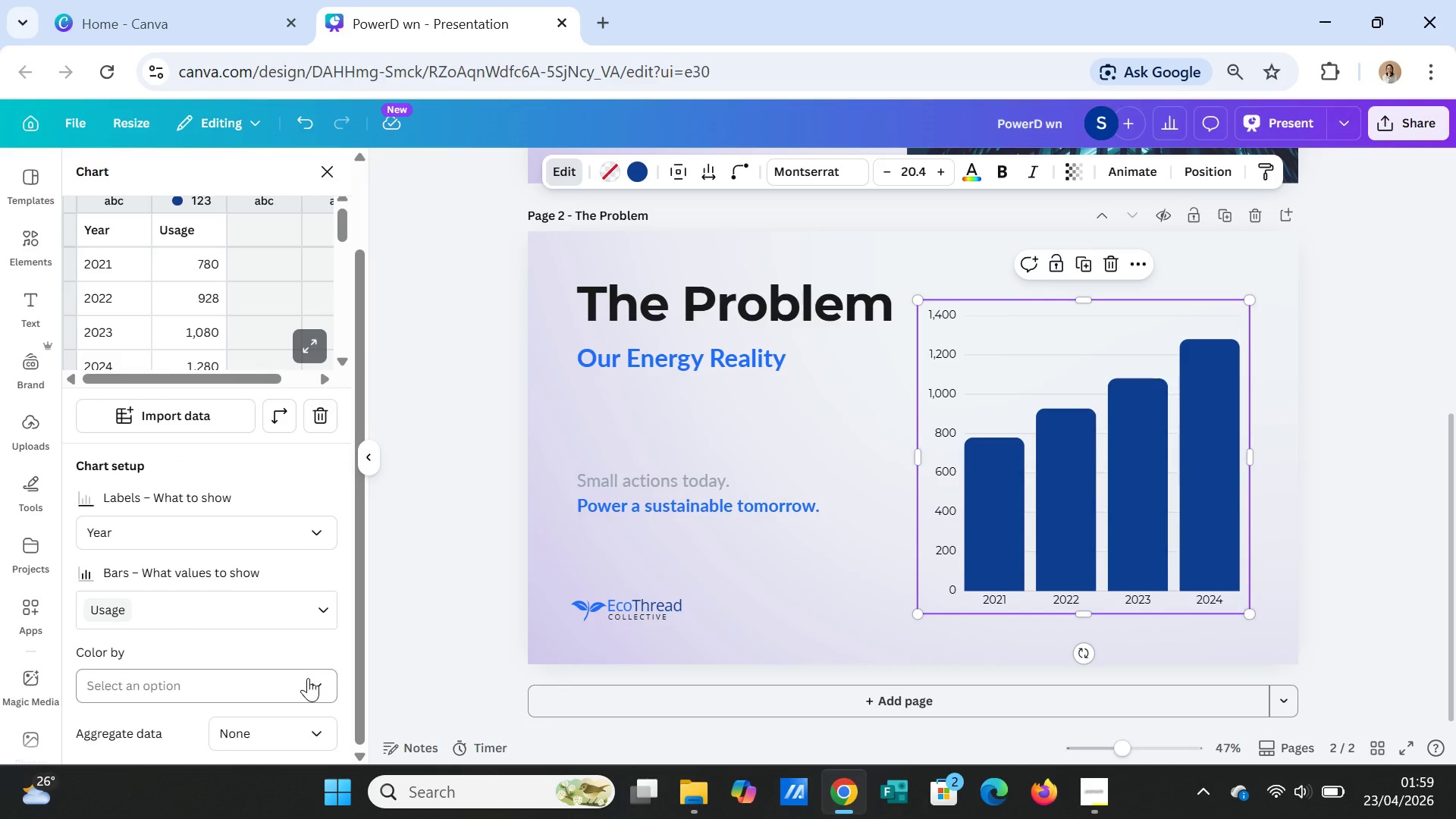 
wait(11.12)
 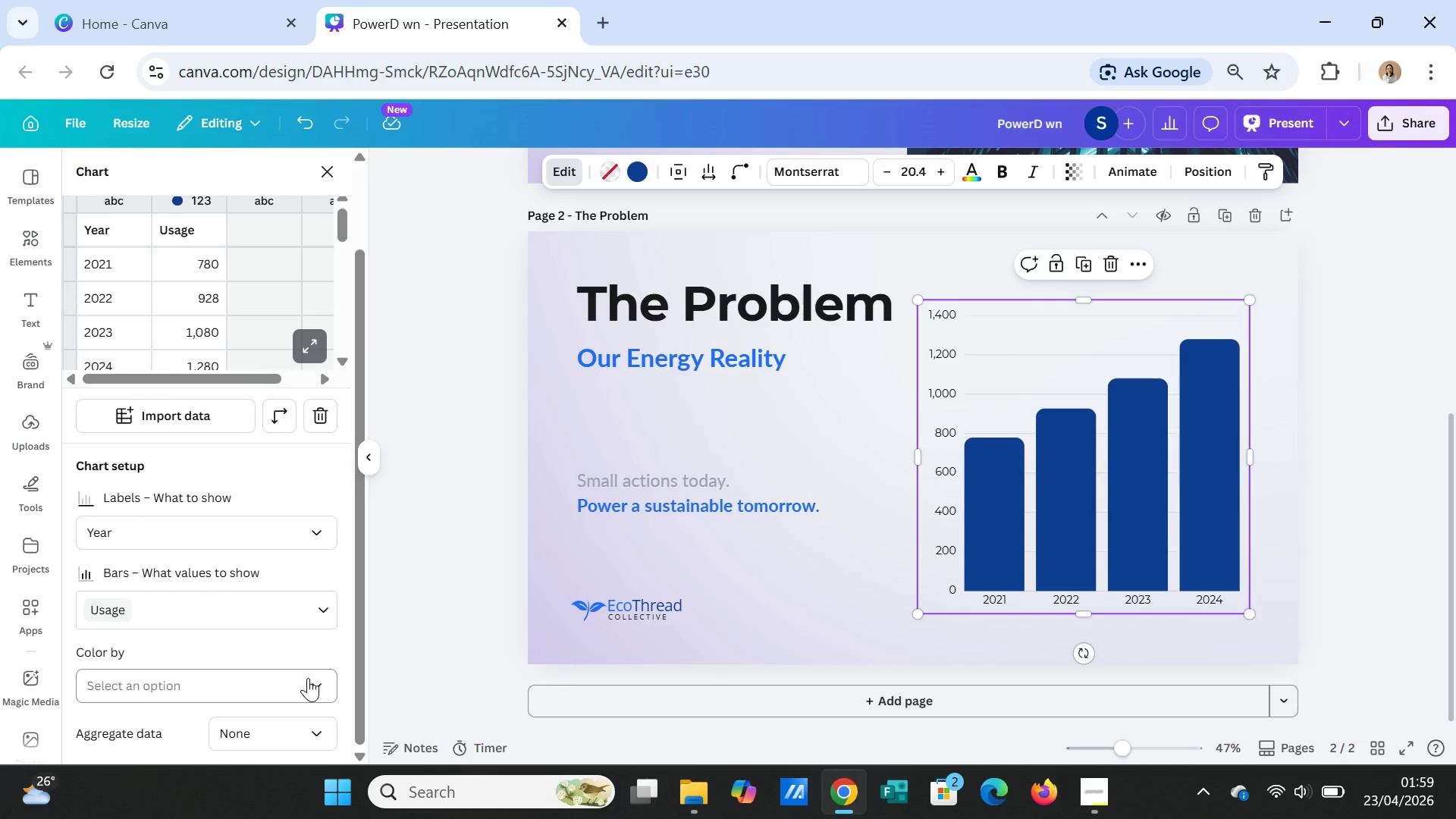 
left_click_drag(start_coordinate=[920, 302], to_coordinate=[937, 320])
 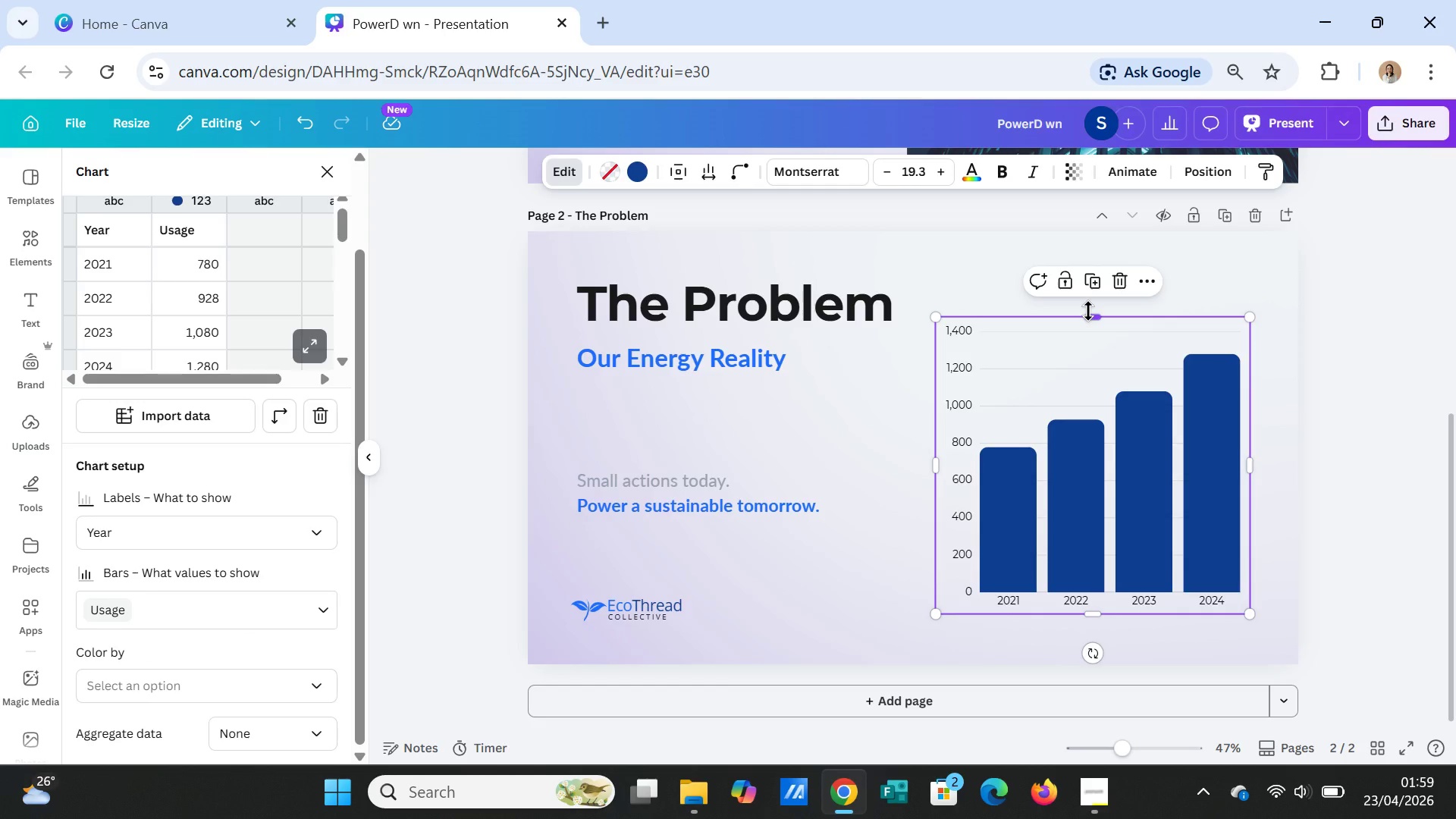 
left_click_drag(start_coordinate=[1088, 311], to_coordinate=[1089, 266])
 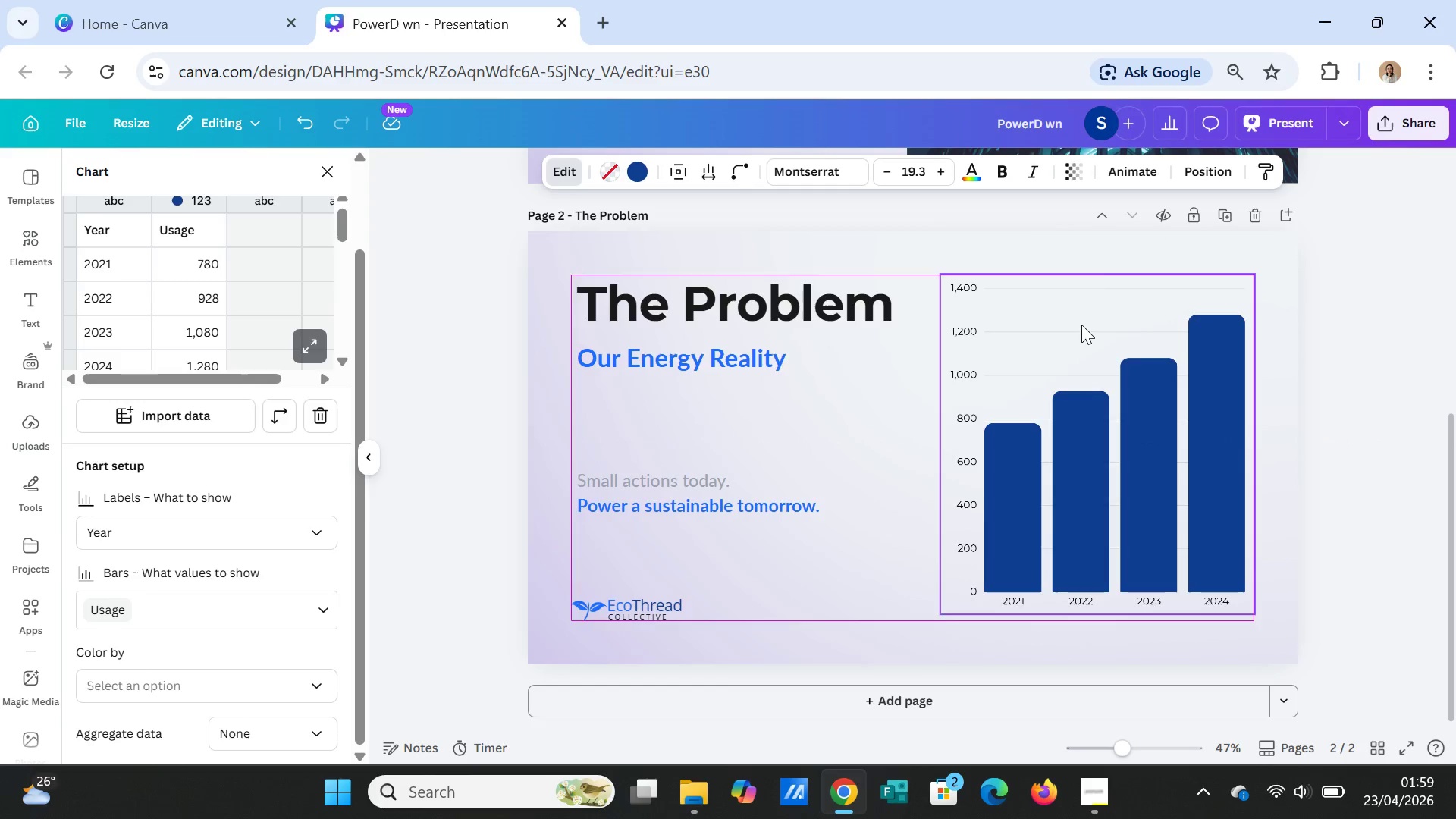 
left_click_drag(start_coordinate=[1100, 609], to_coordinate=[1101, 613])
 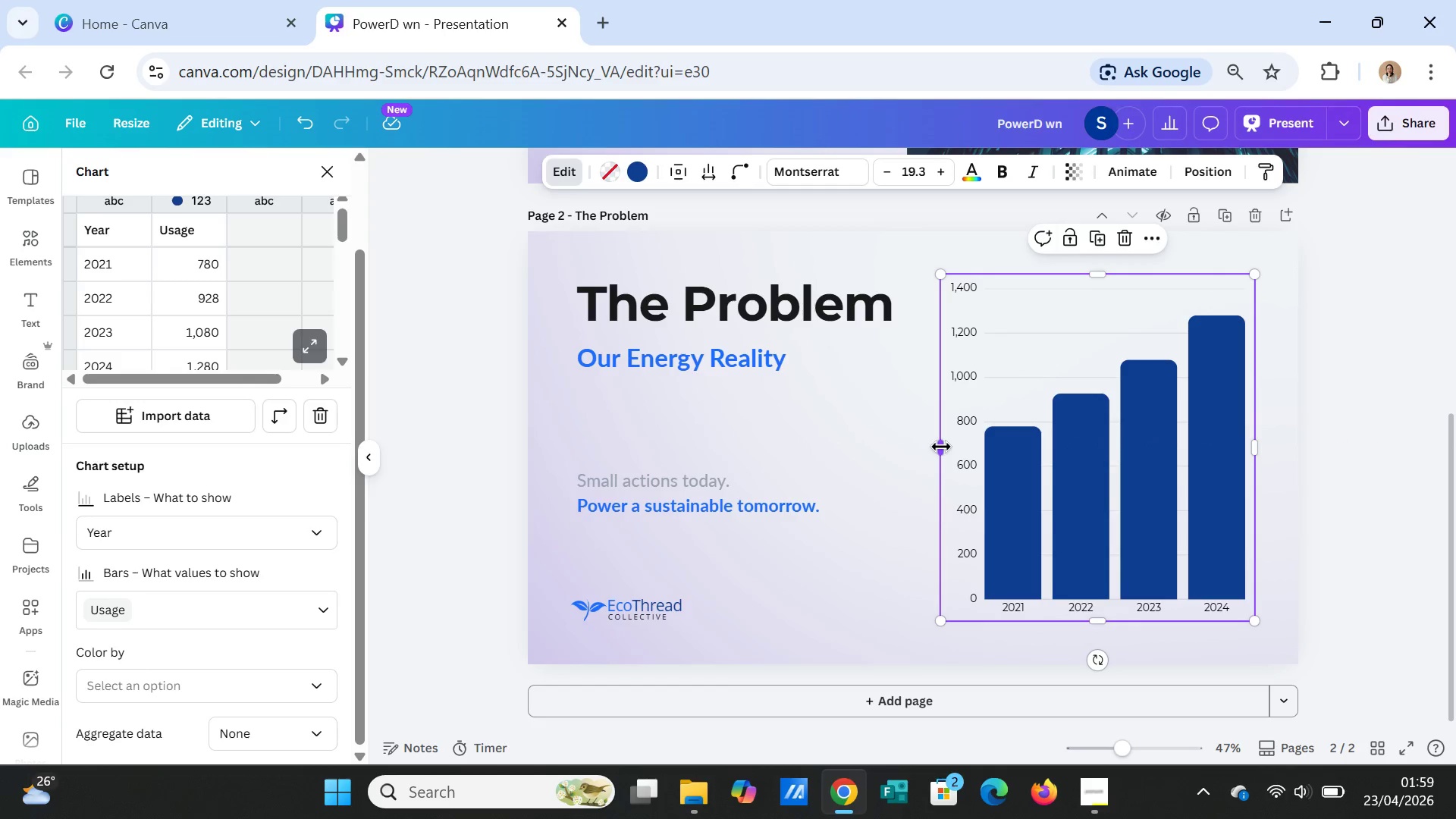 
left_click_drag(start_coordinate=[941, 447], to_coordinate=[926, 444])
 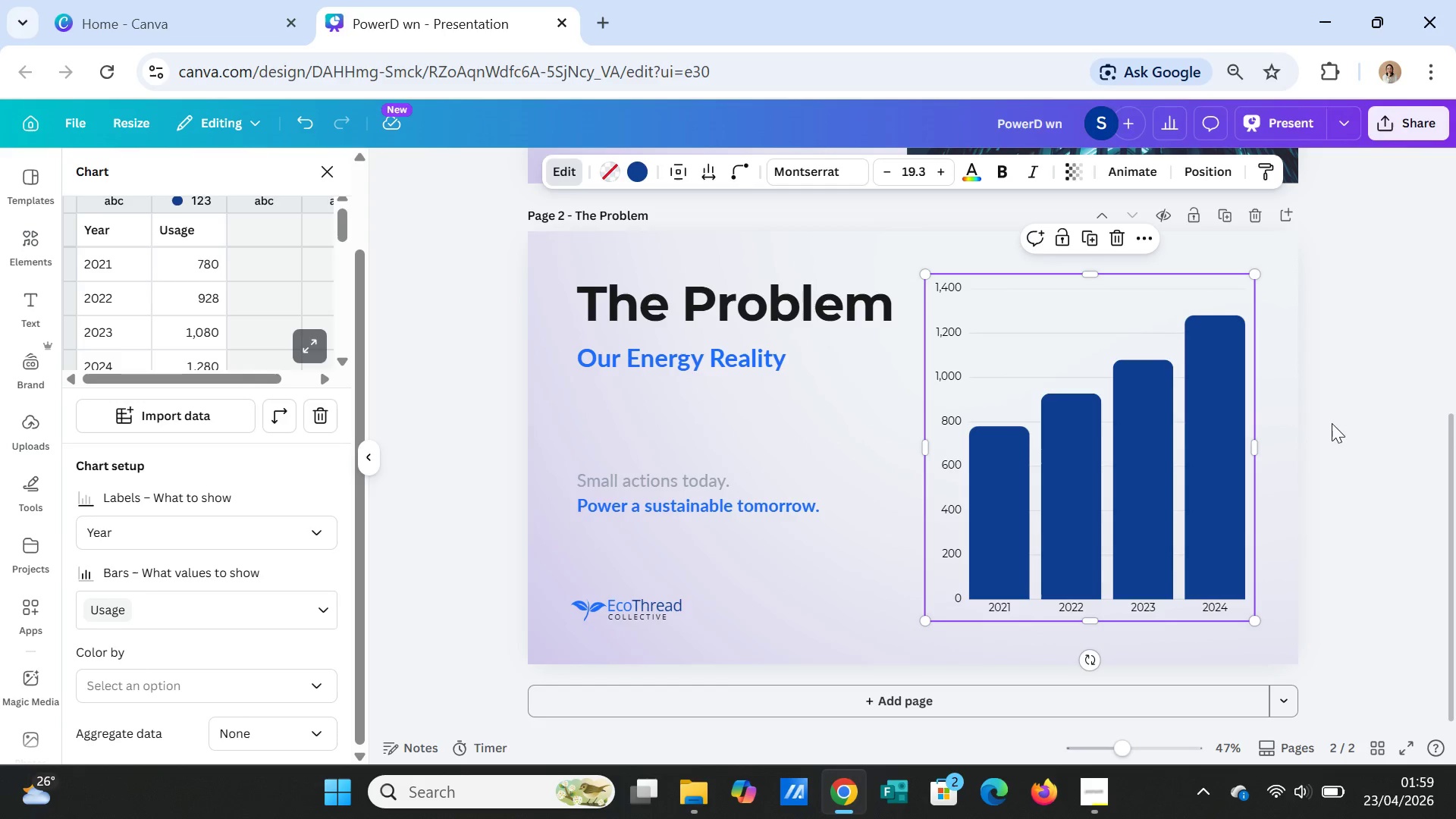 
left_click([1356, 419])
 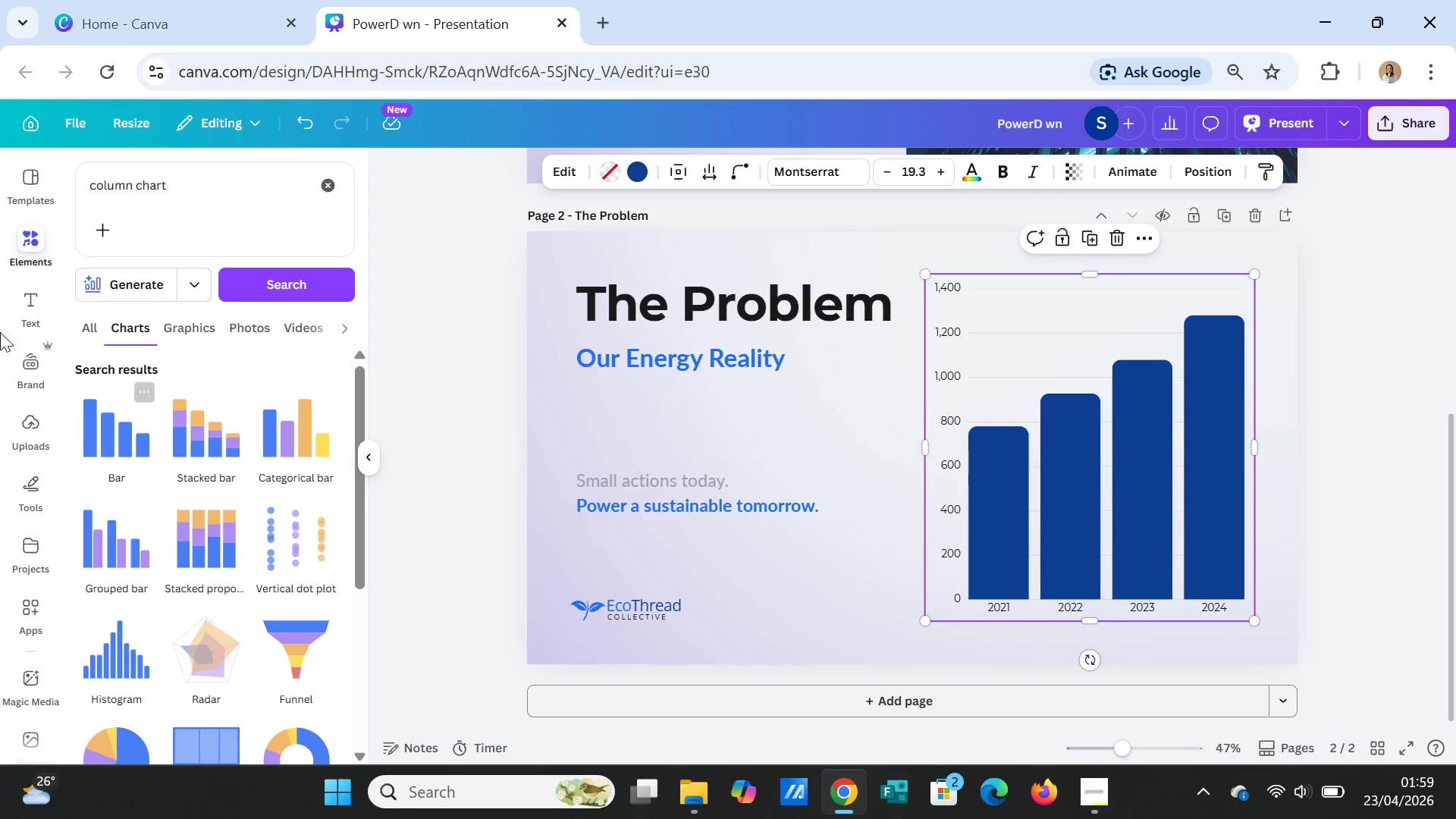 
left_click([33, 298])
 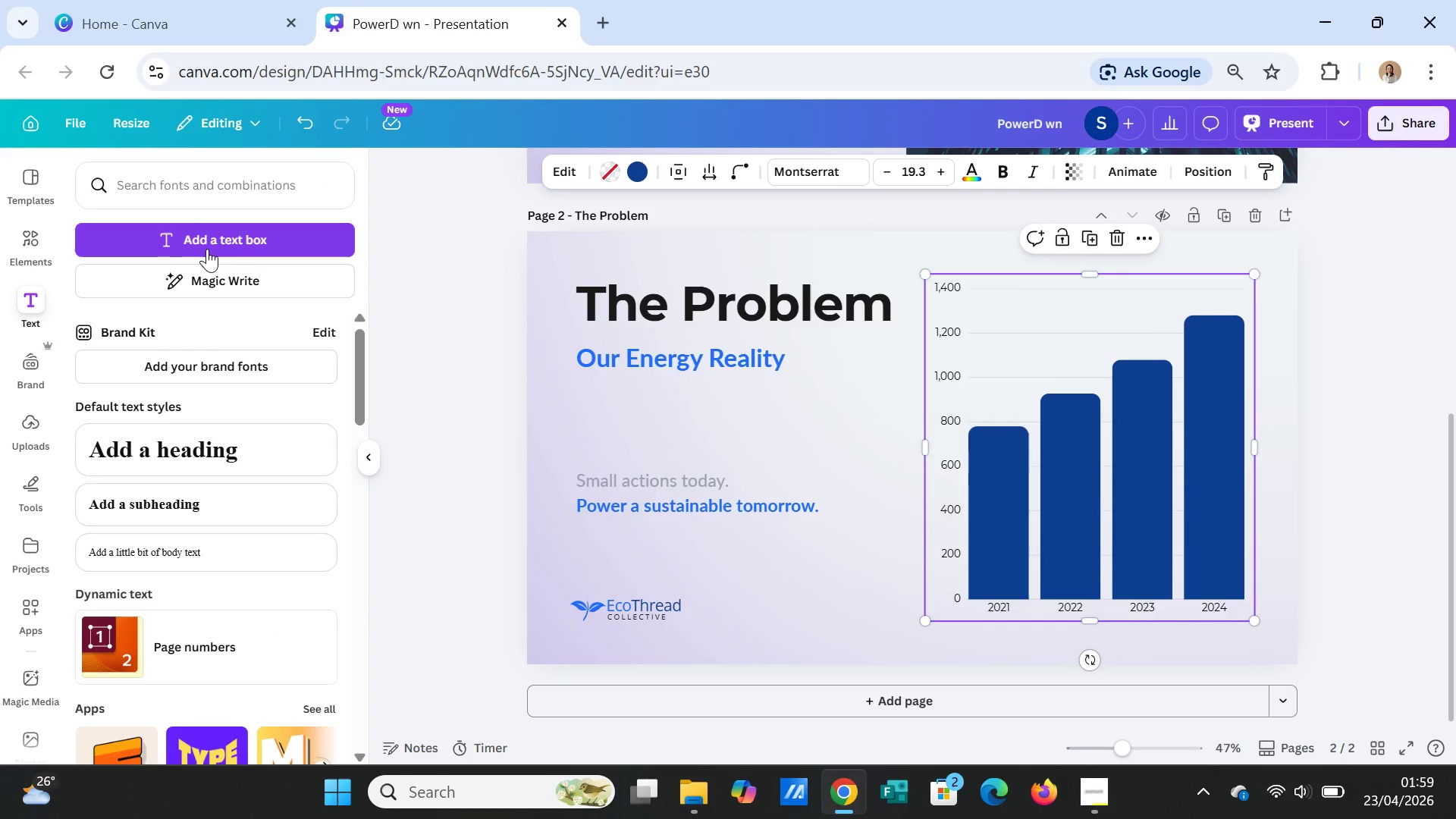 
left_click([211, 240])
 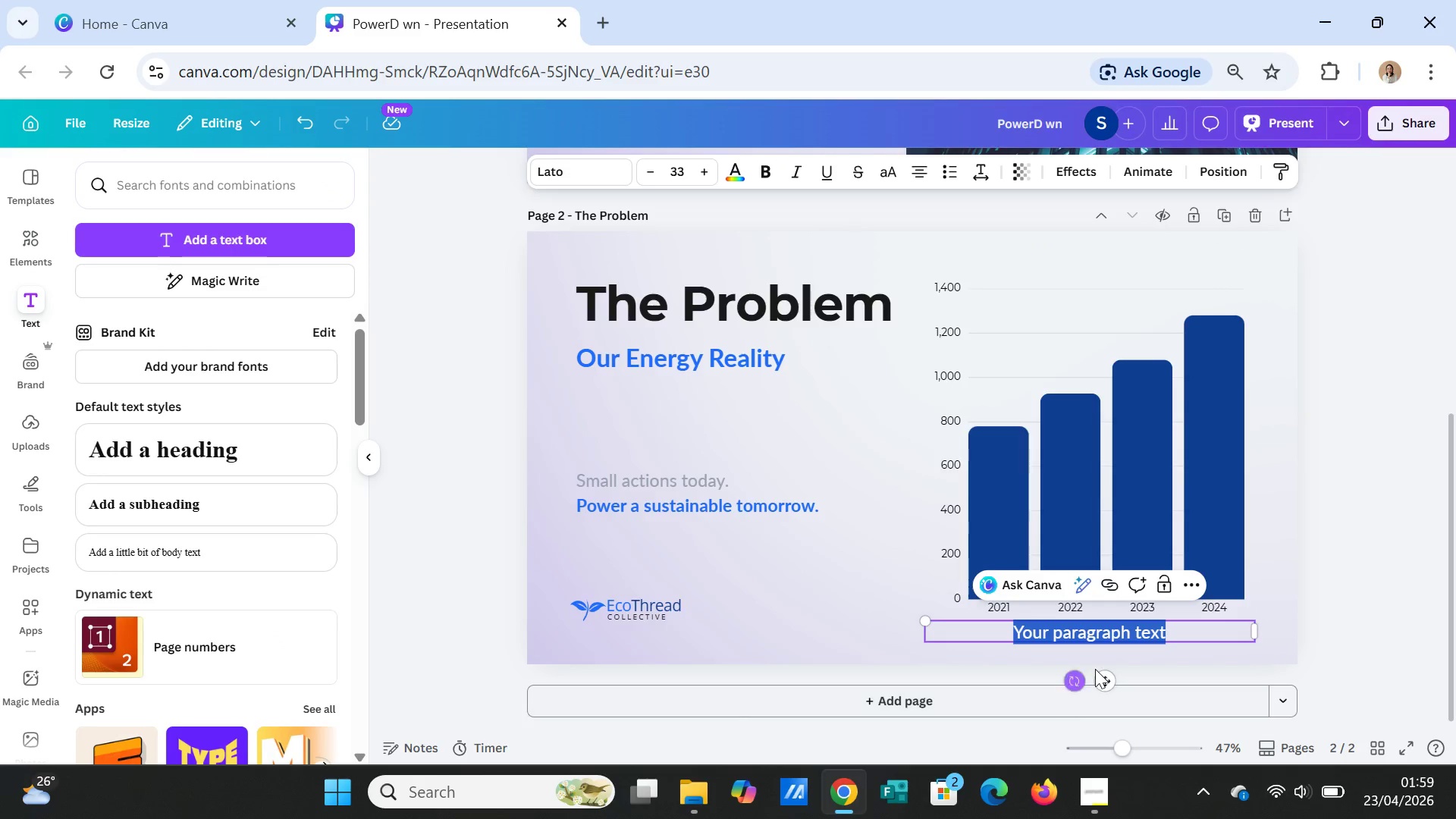 
left_click_drag(start_coordinate=[1108, 678], to_coordinate=[1037, 441])
 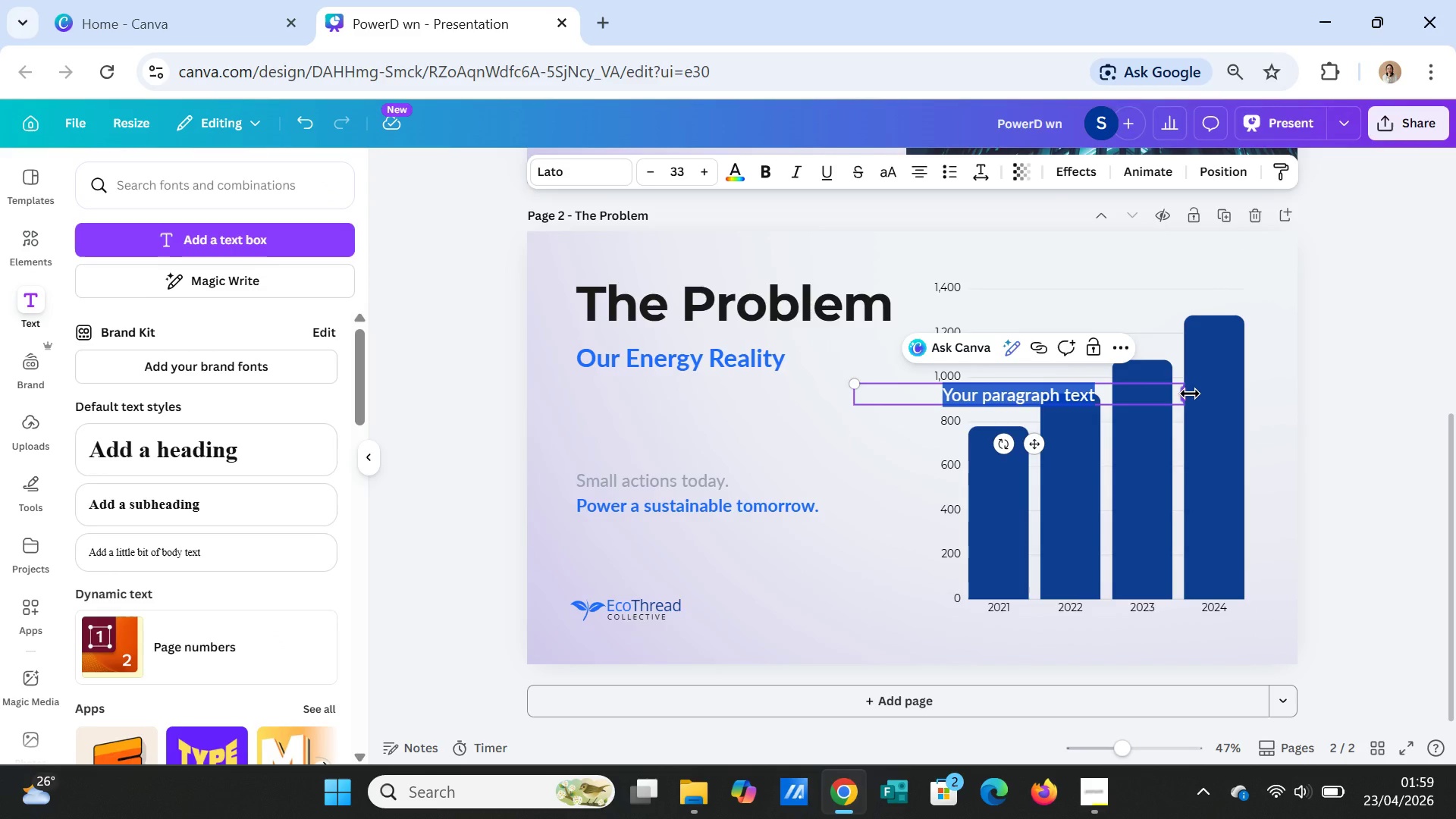 
left_click_drag(start_coordinate=[1190, 394], to_coordinate=[1013, 397])
 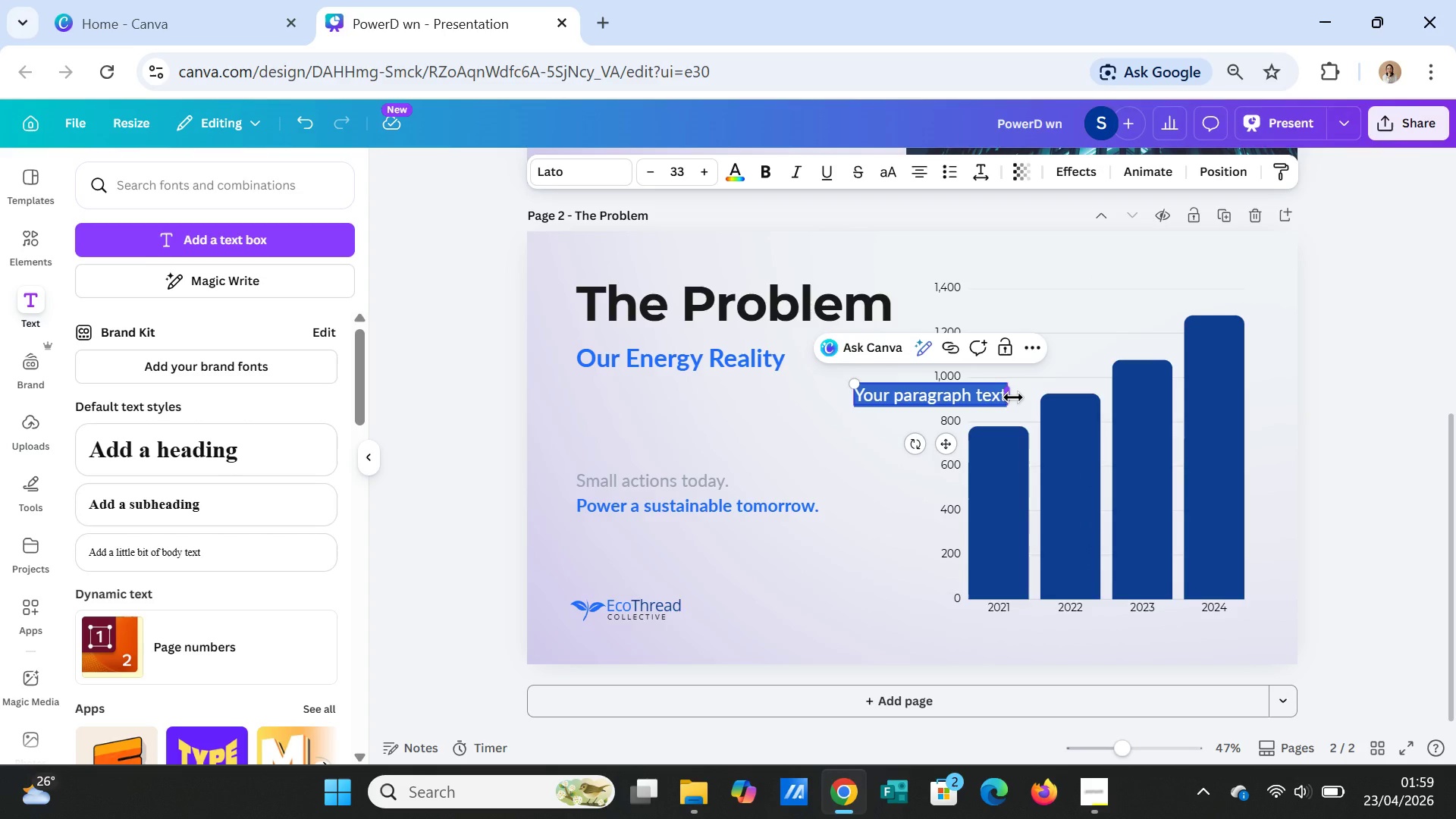 
type(78)
 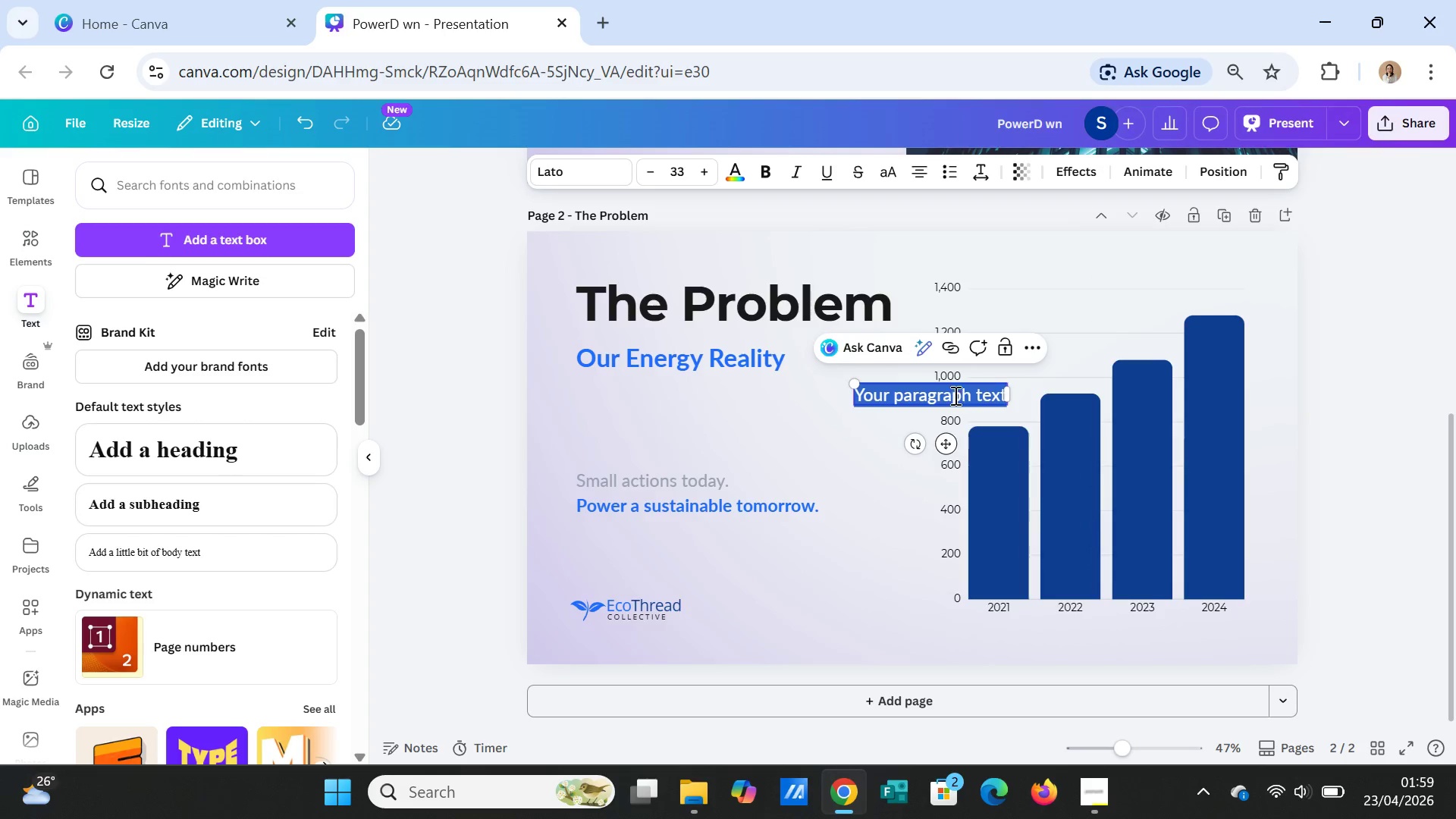 
double_click([954, 395])
 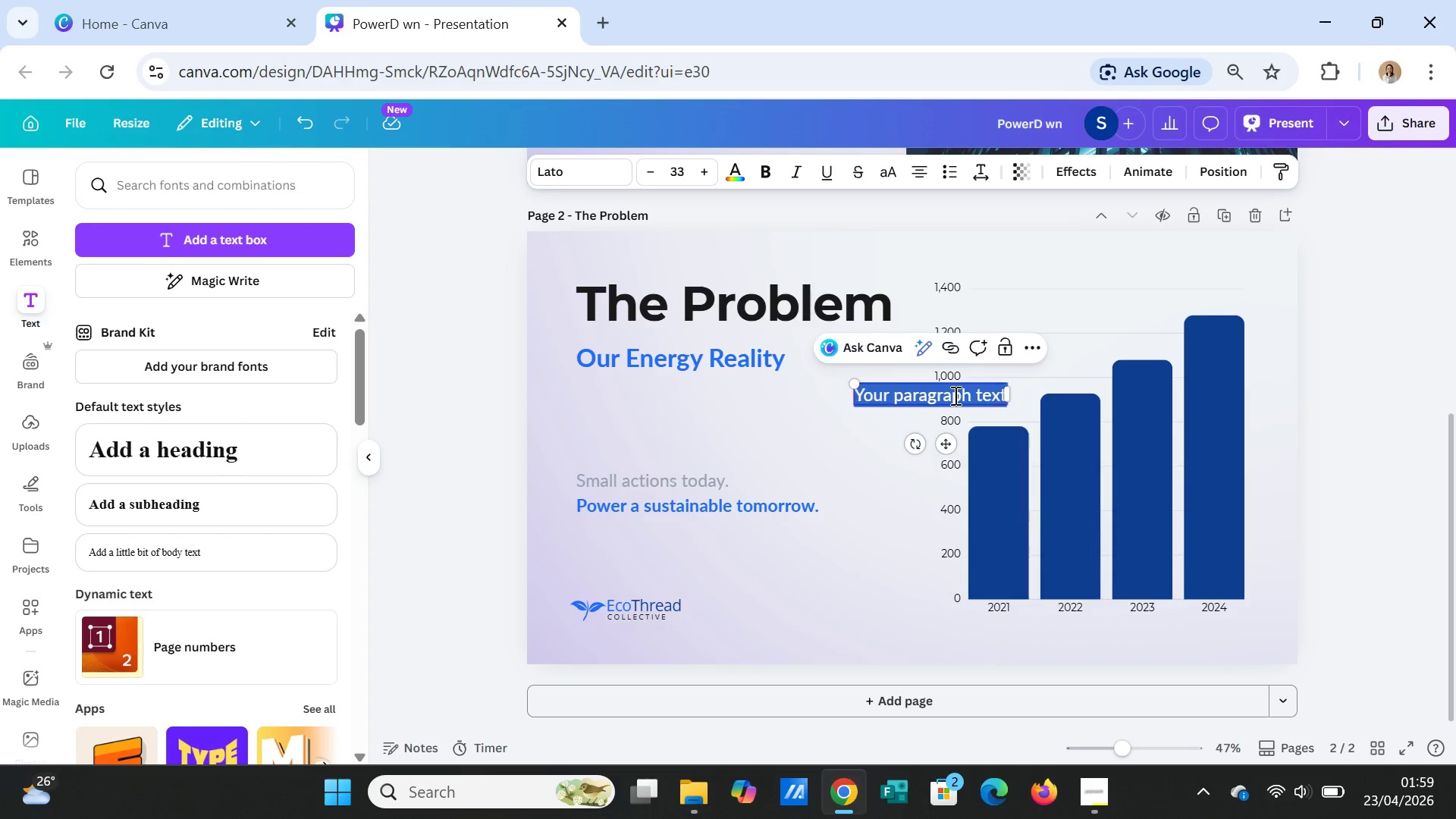 
triple_click([954, 395])
 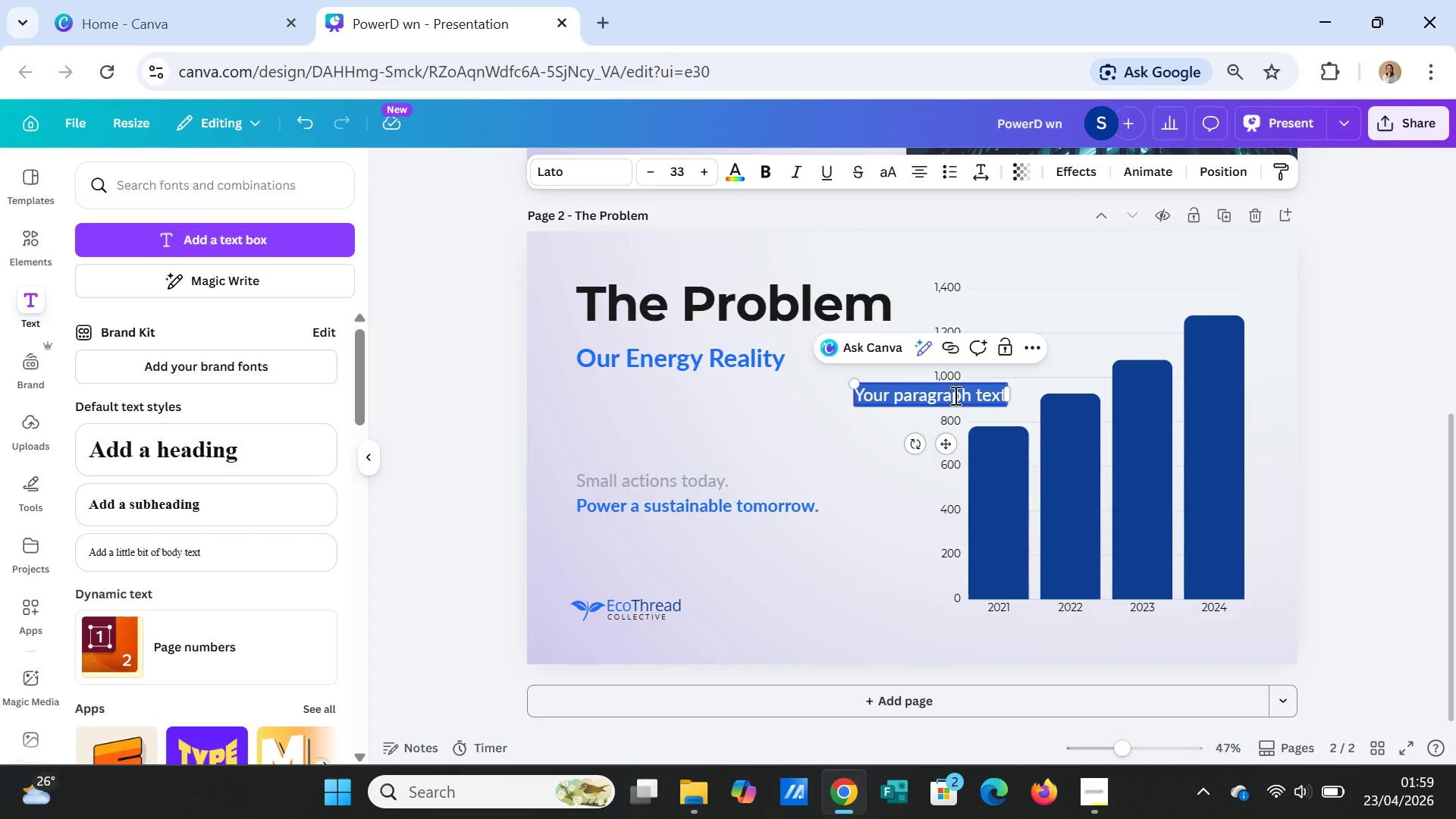 
type(780K)
 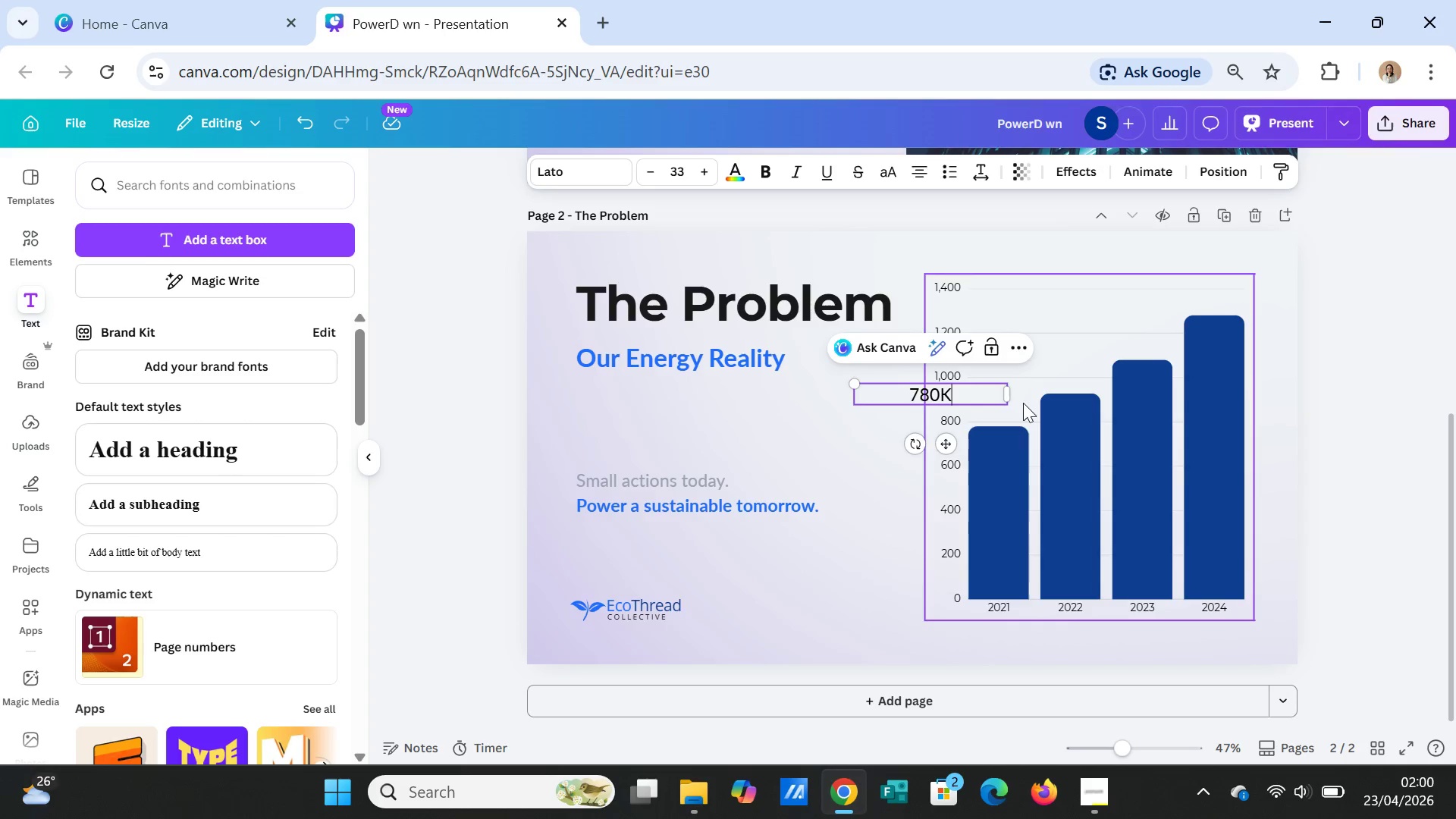 
left_click_drag(start_coordinate=[1011, 392], to_coordinate=[906, 394])
 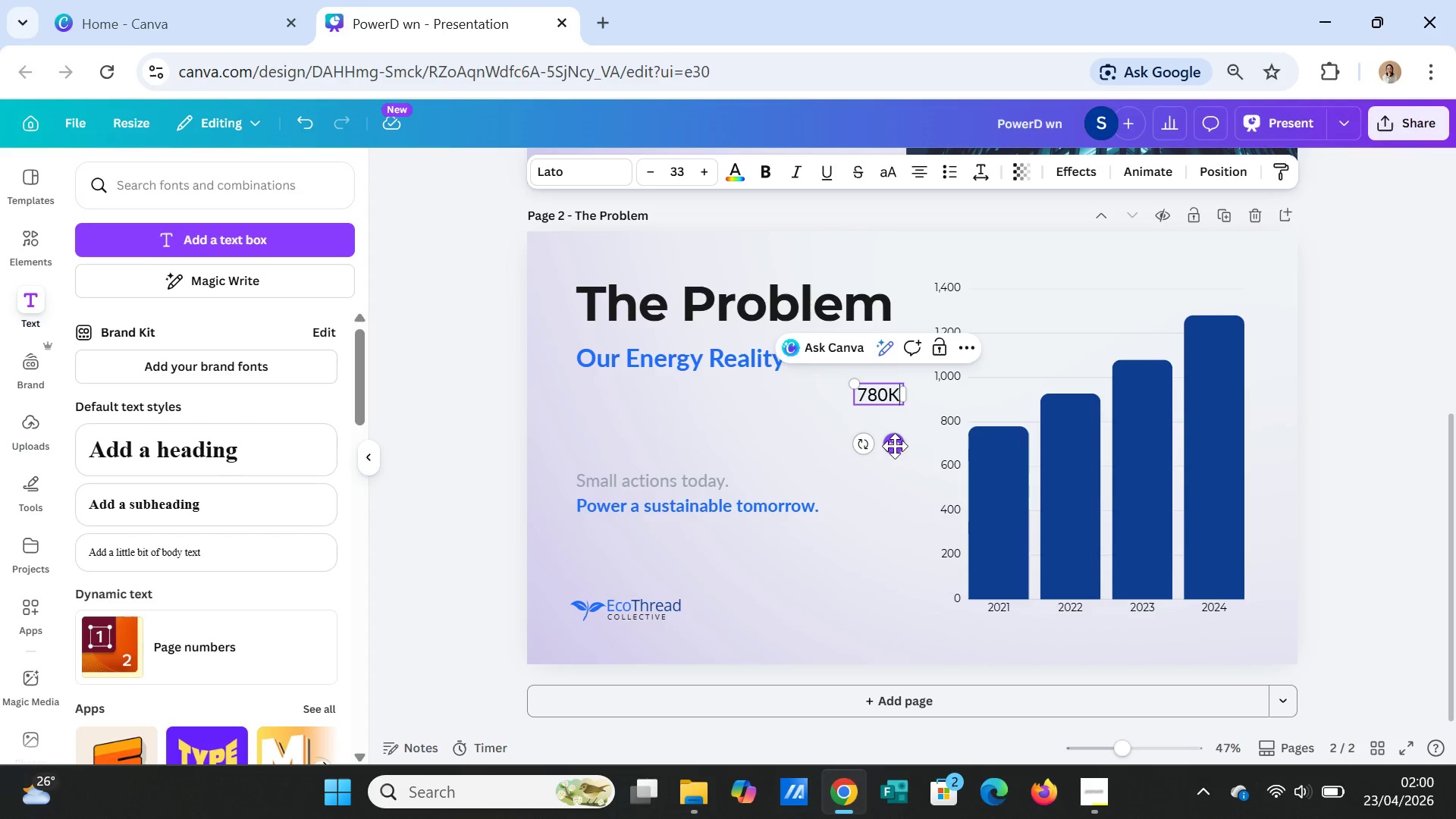 
left_click_drag(start_coordinate=[895, 446], to_coordinate=[1015, 459])
 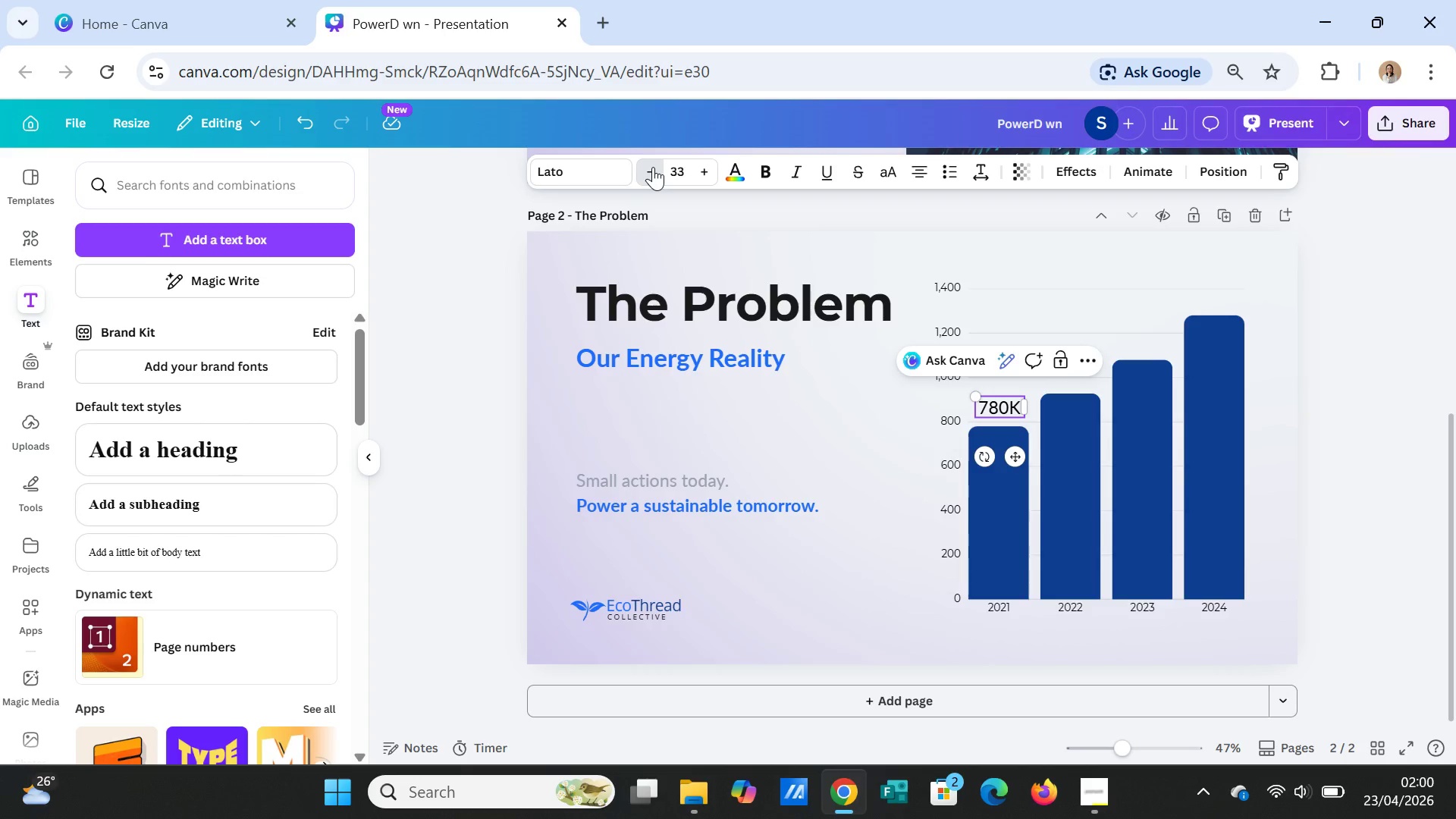 
left_click([653, 167])
 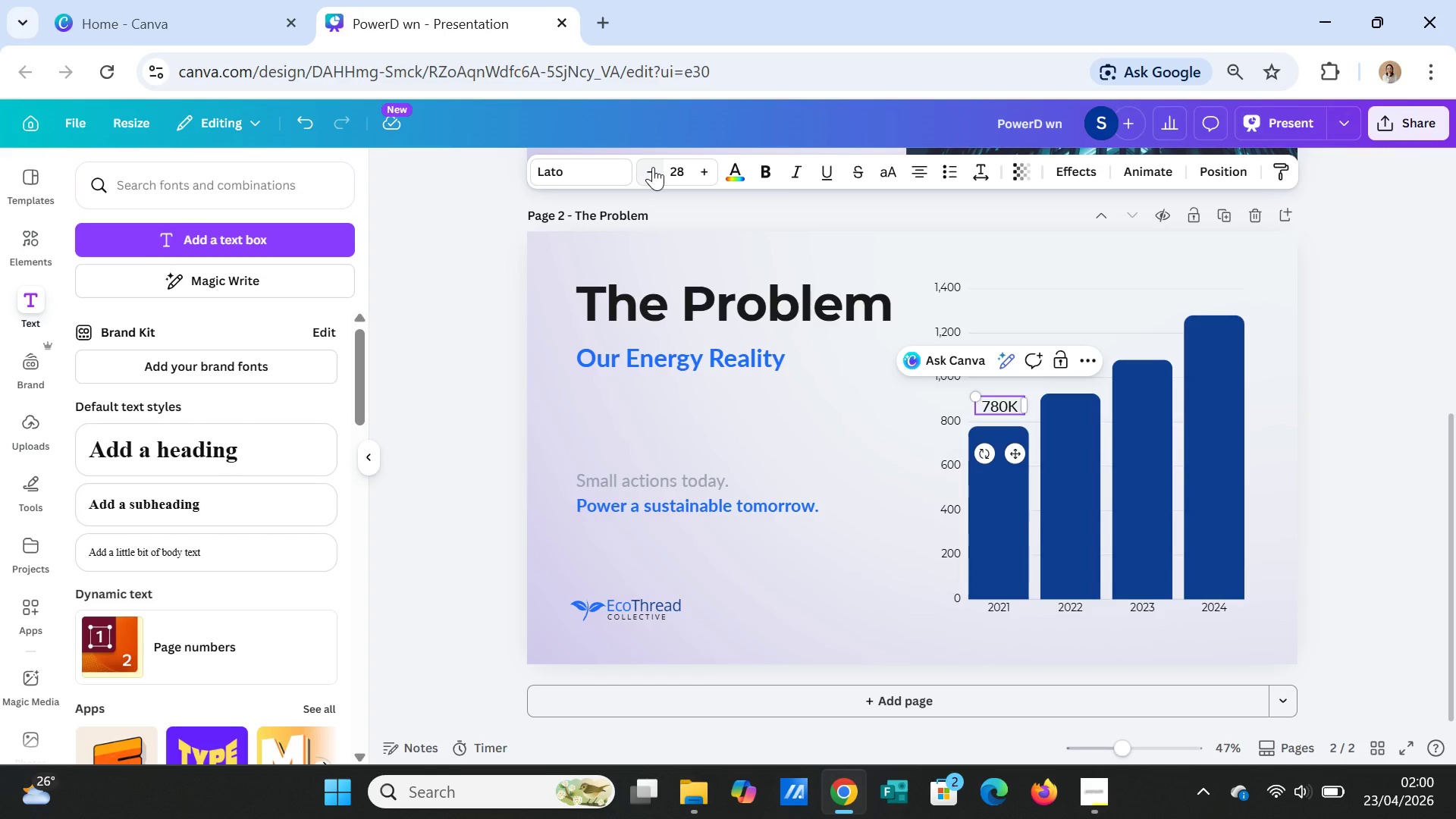 
left_click([653, 167])
 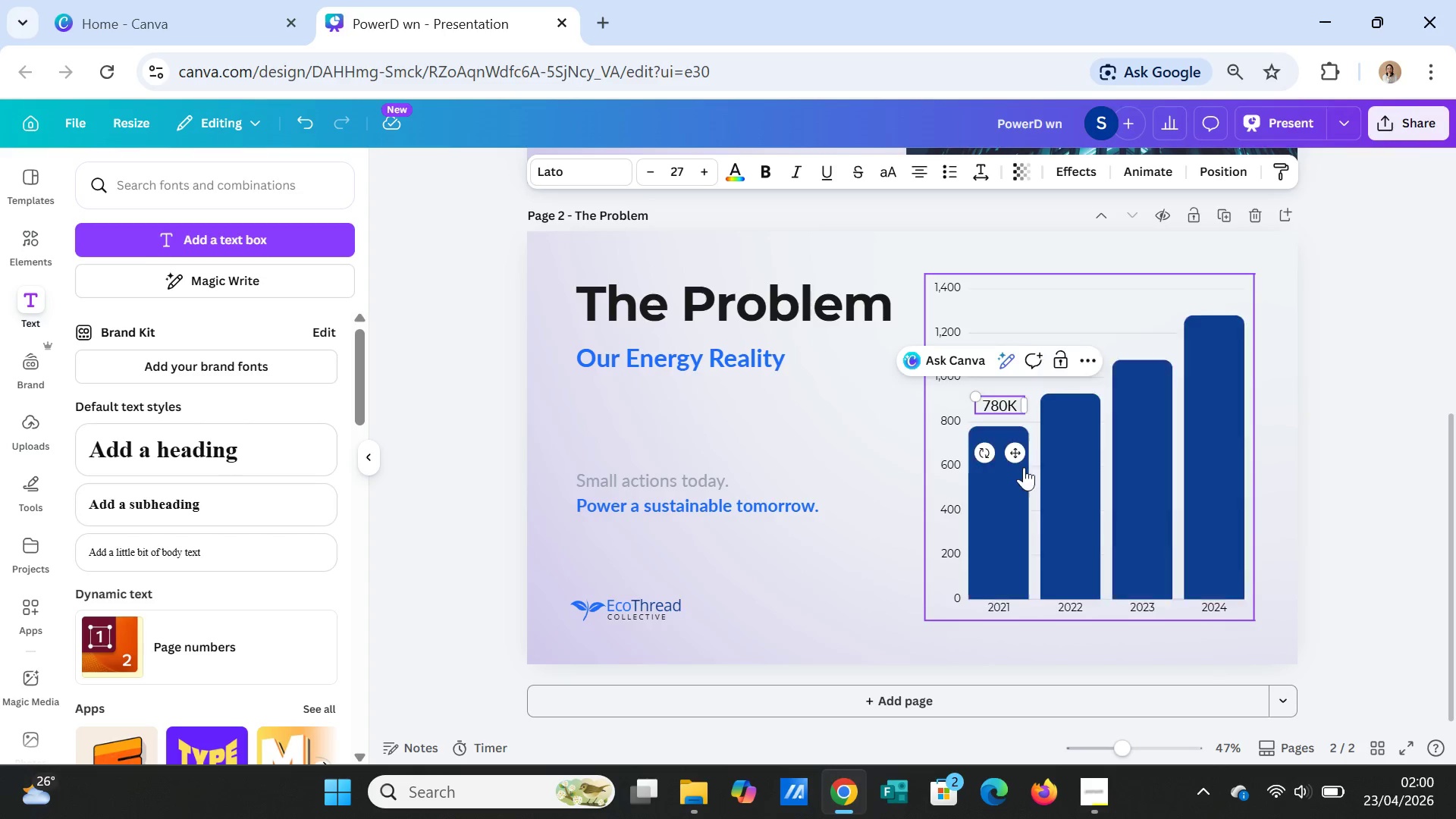 
left_click_drag(start_coordinate=[1021, 456], to_coordinate=[1016, 462])
 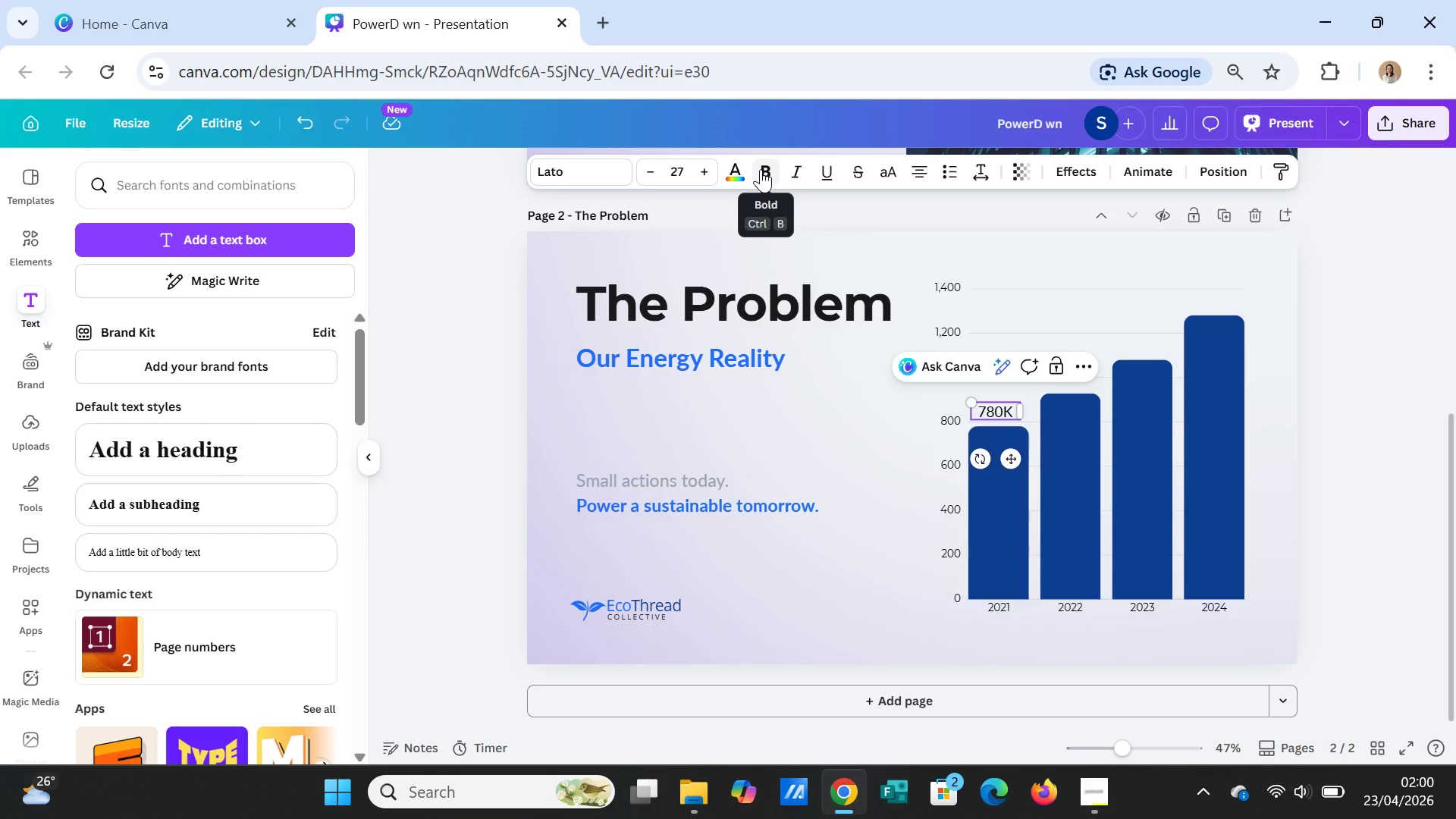 
left_click([761, 169])
 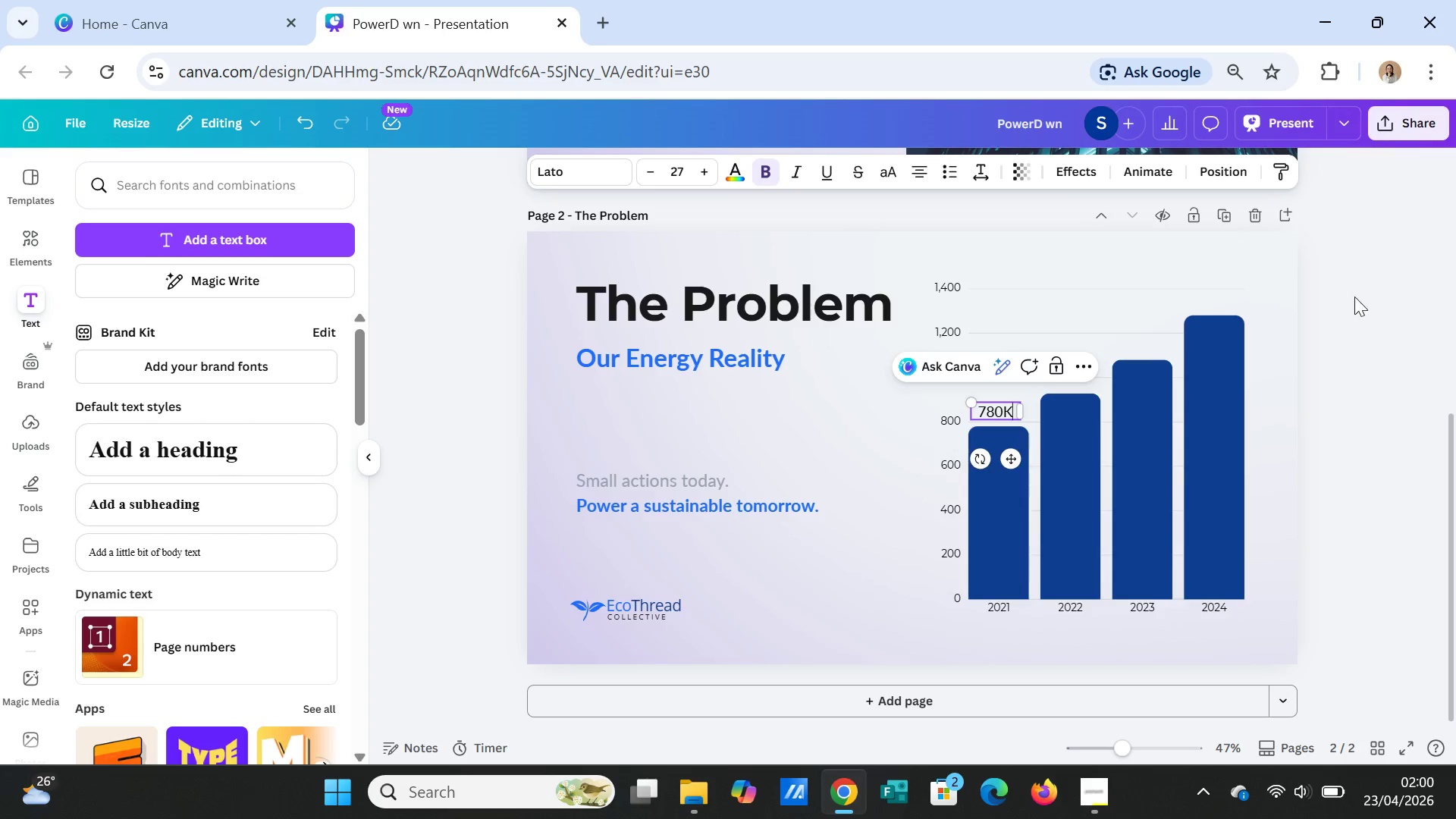 
left_click([1367, 315])
 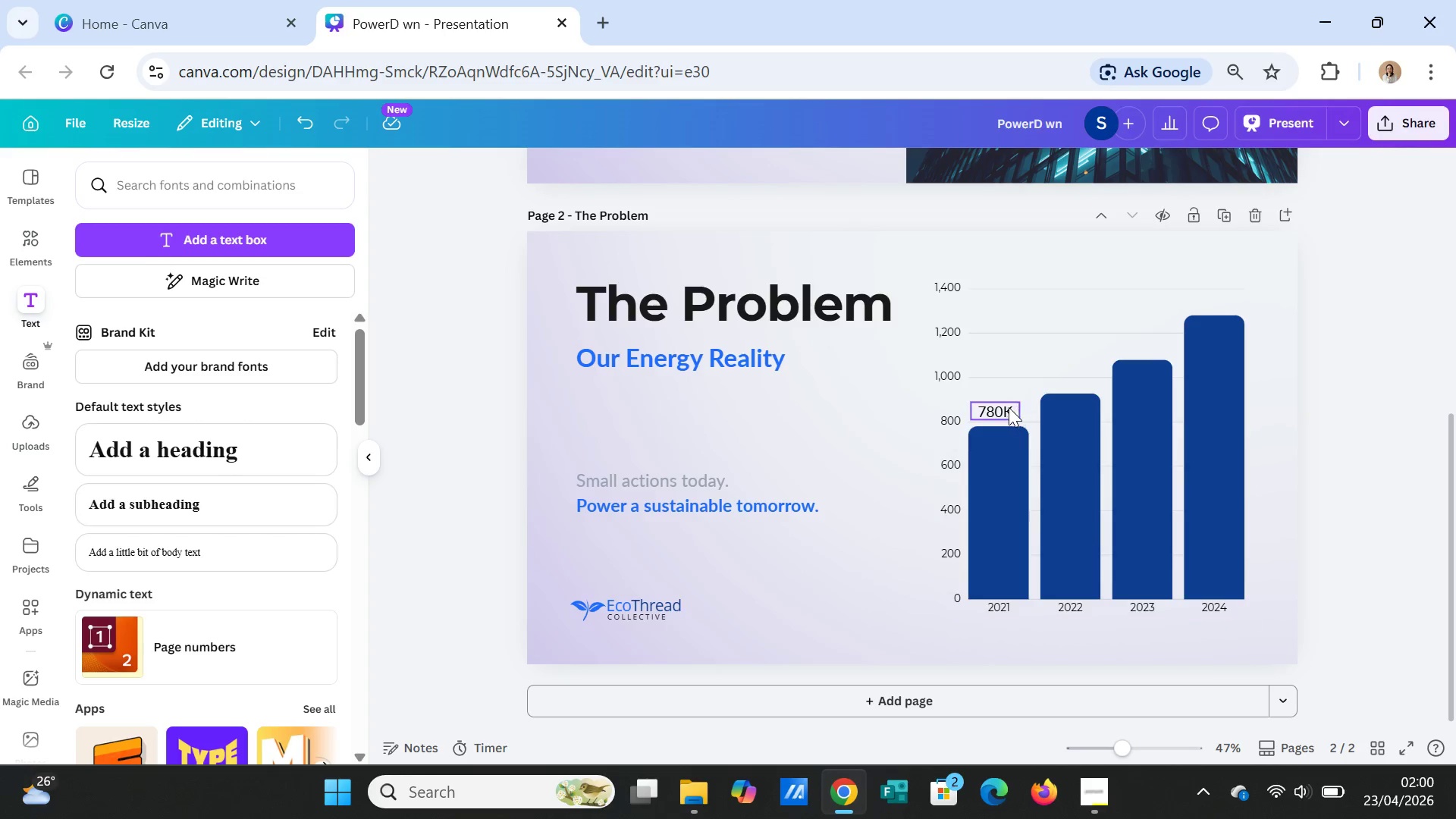 
left_click([1003, 408])
 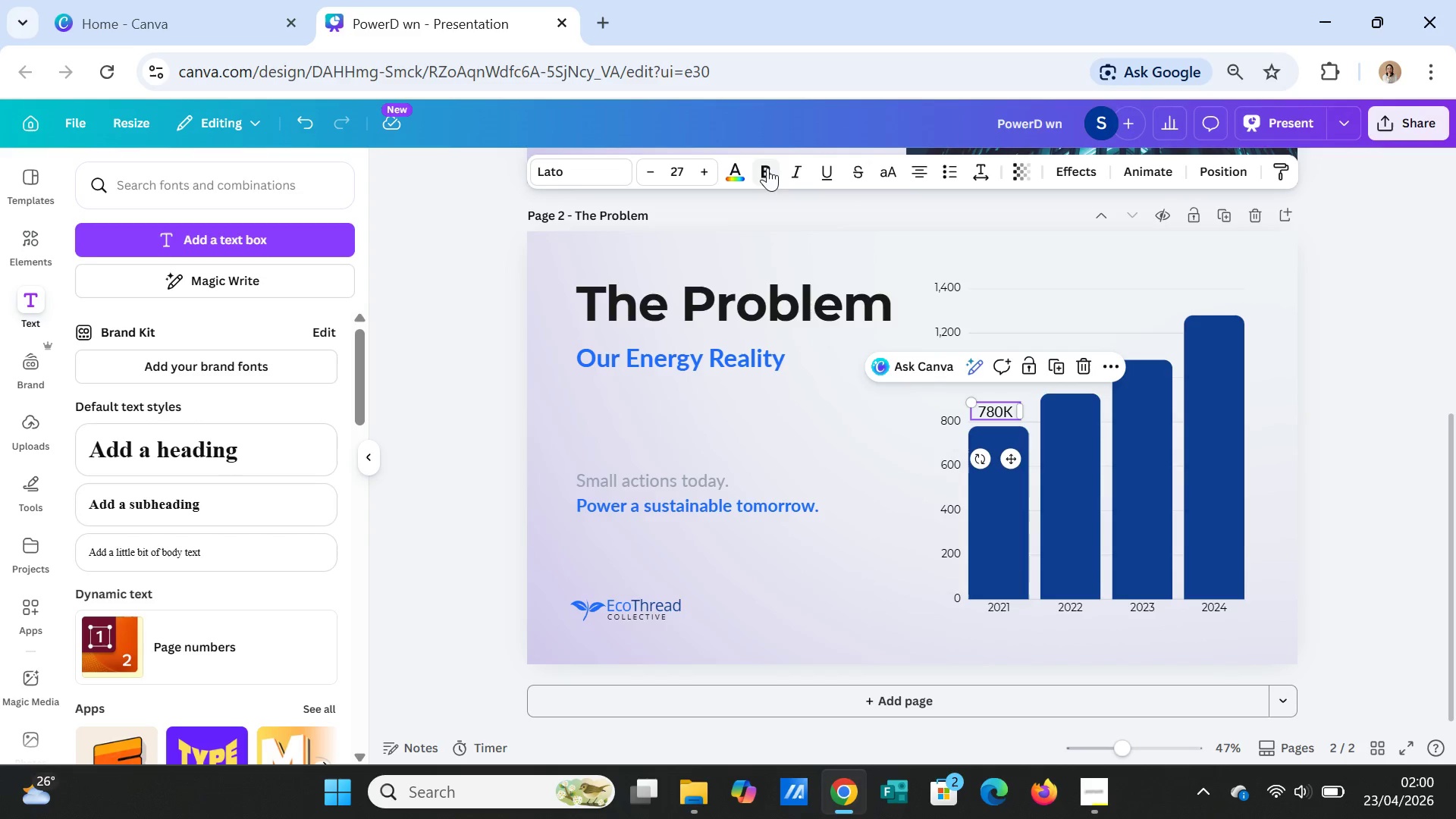 
left_click([767, 168])
 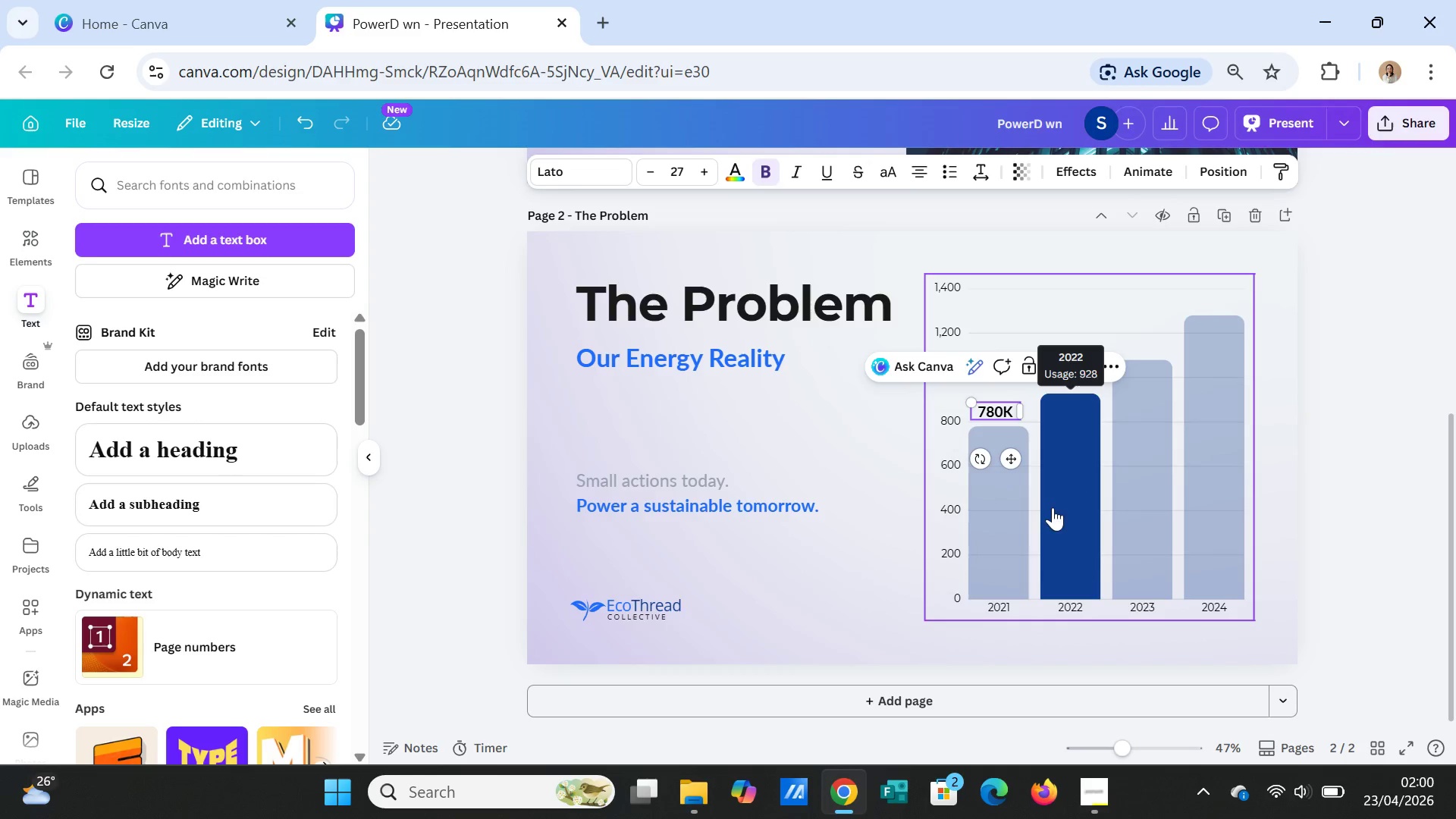 
key(Control+C)
 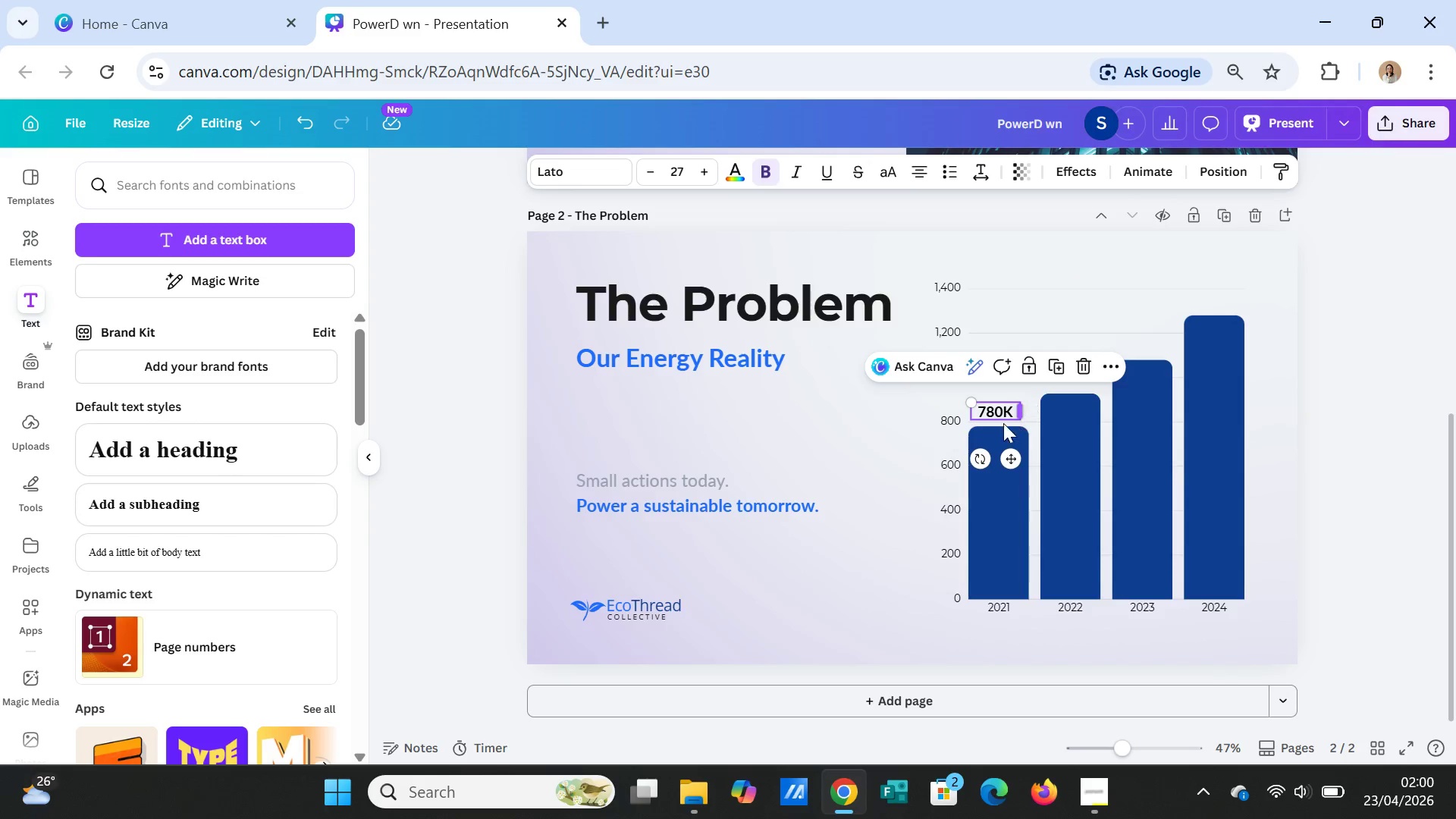 
key(Control+V)
 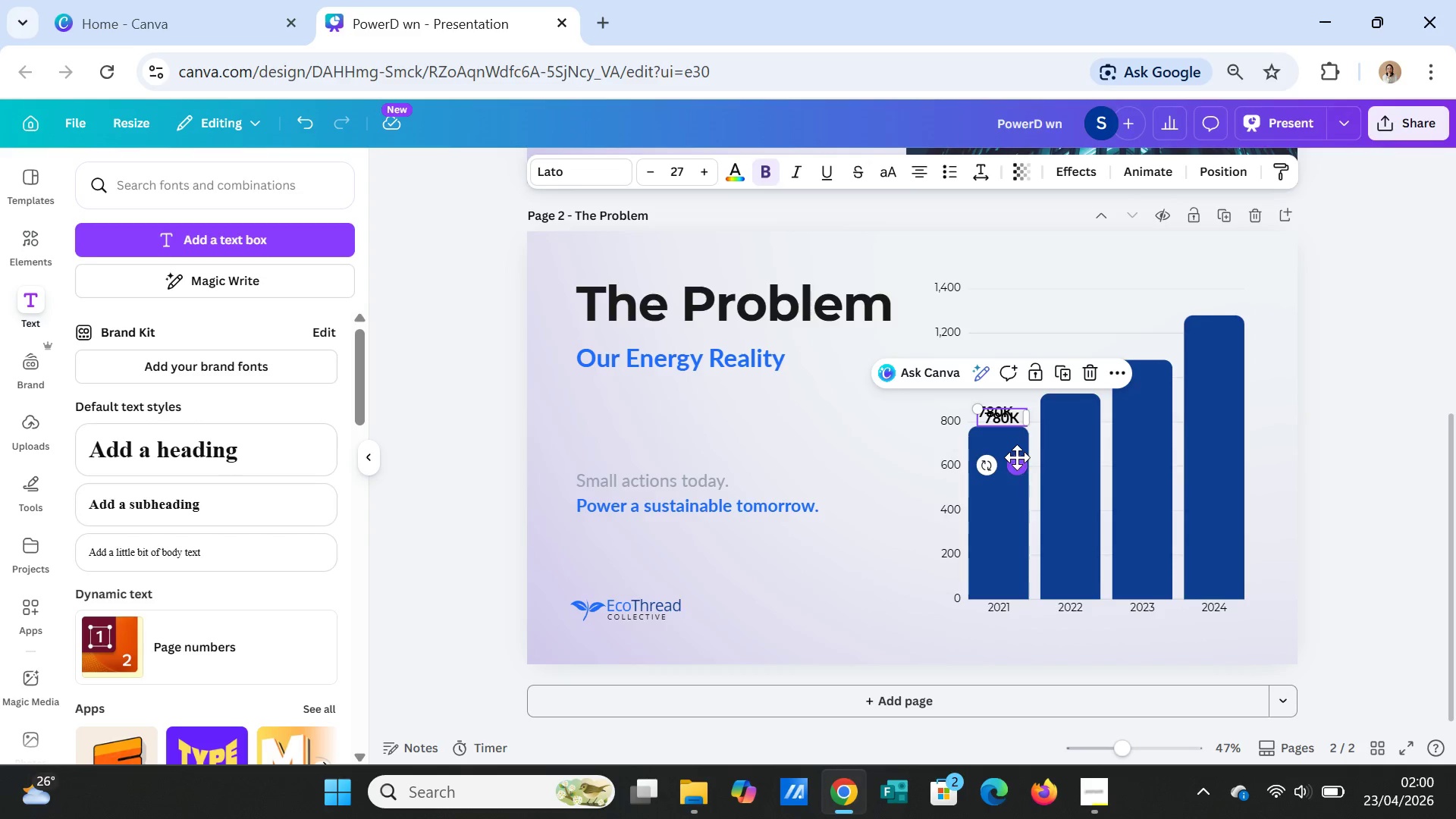 
left_click_drag(start_coordinate=[1020, 460], to_coordinate=[1089, 419])
 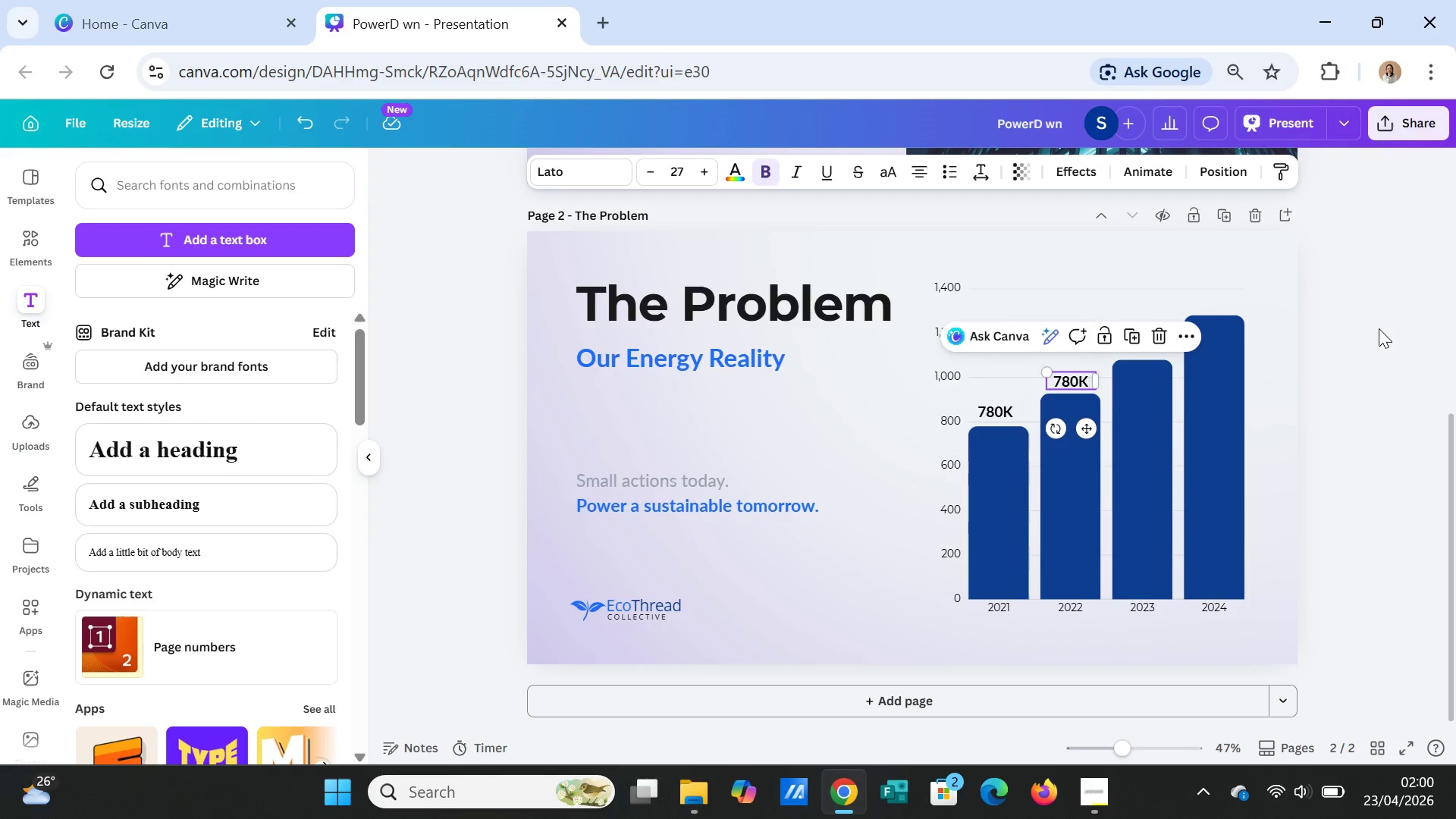 
left_click([1389, 256])
 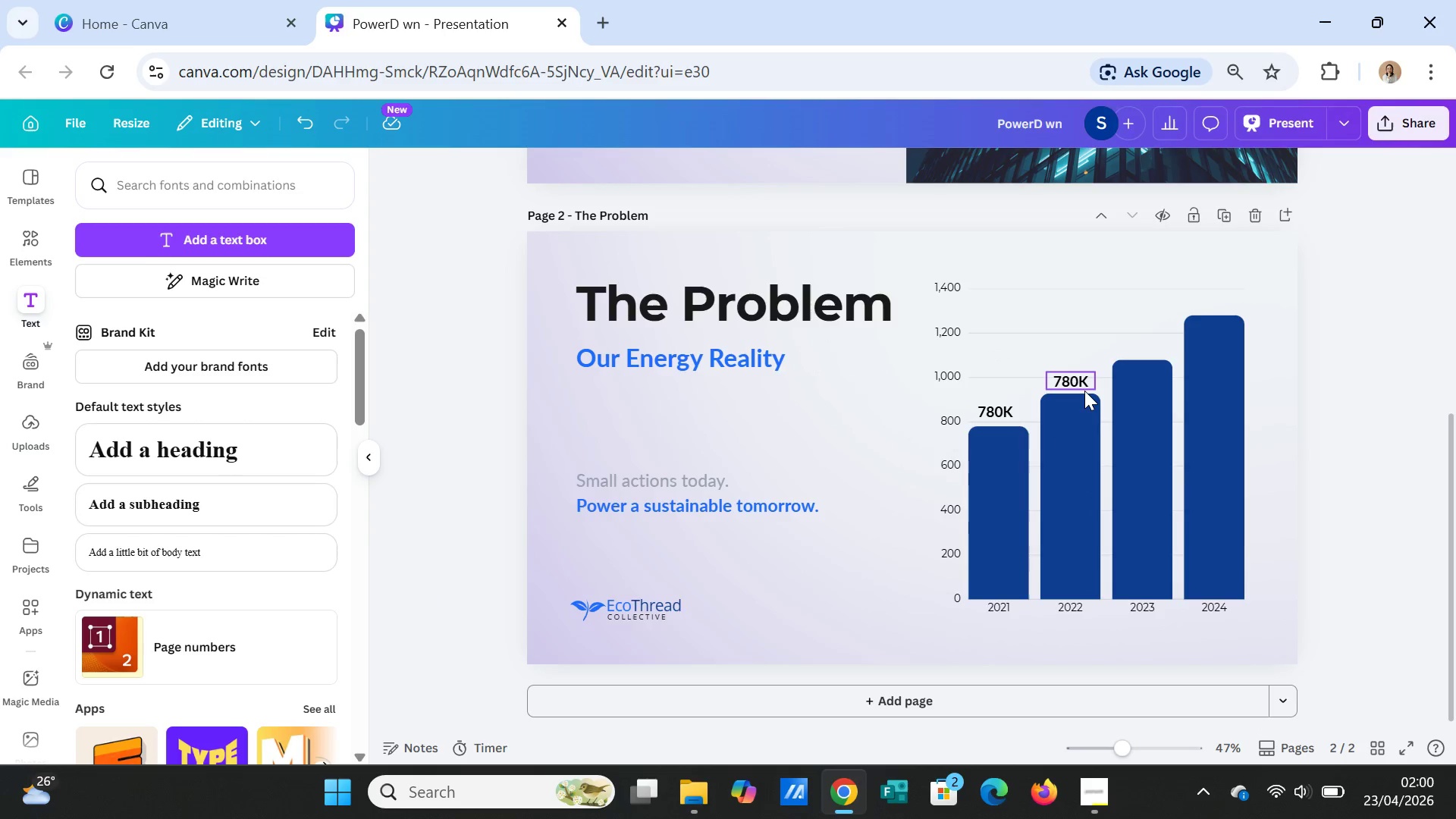 
left_click([1082, 382])
 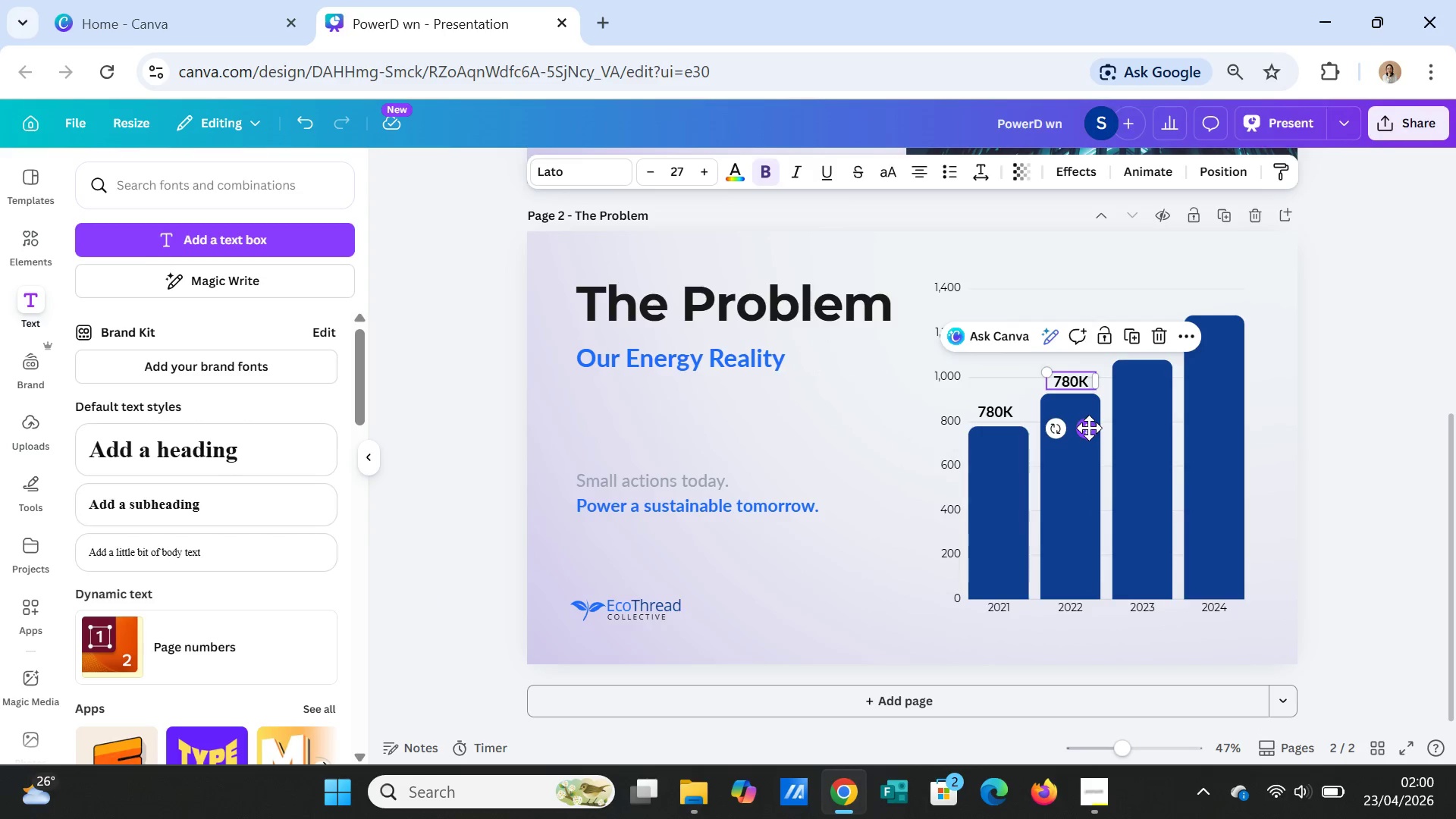 
left_click_drag(start_coordinate=[1089, 428], to_coordinate=[1089, 425])
 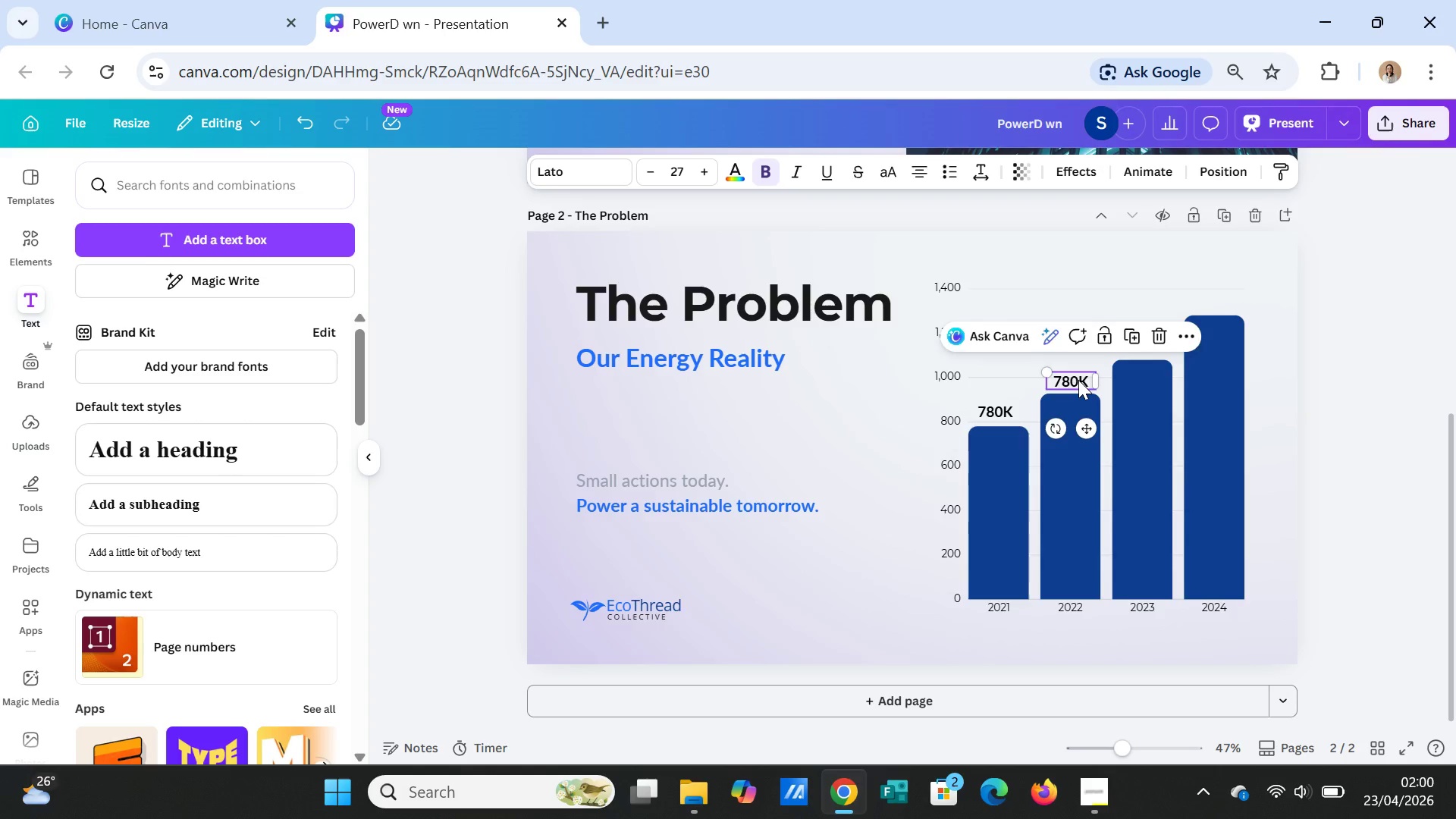 
double_click([1078, 380])
 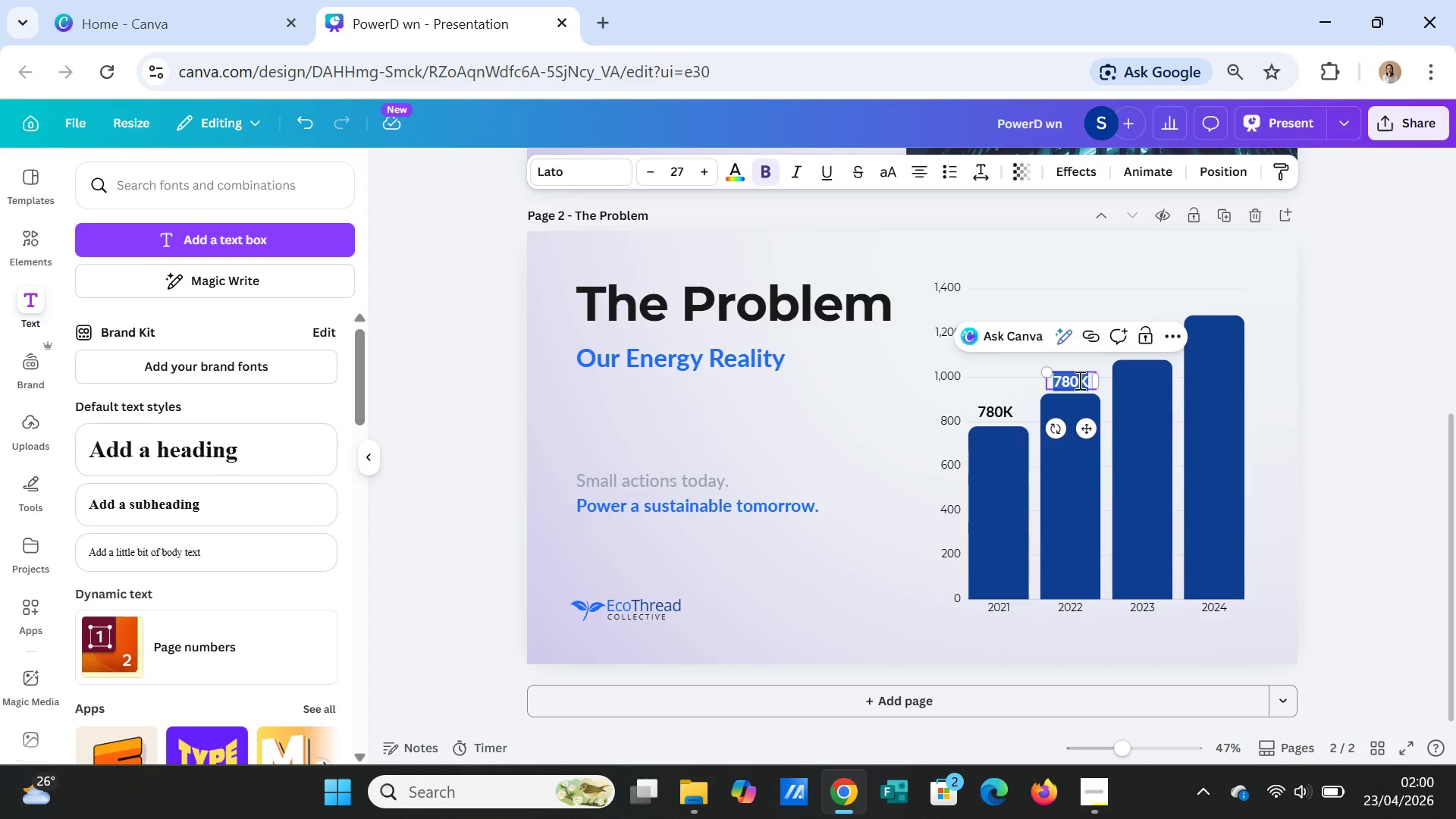 
triple_click([1078, 380])
 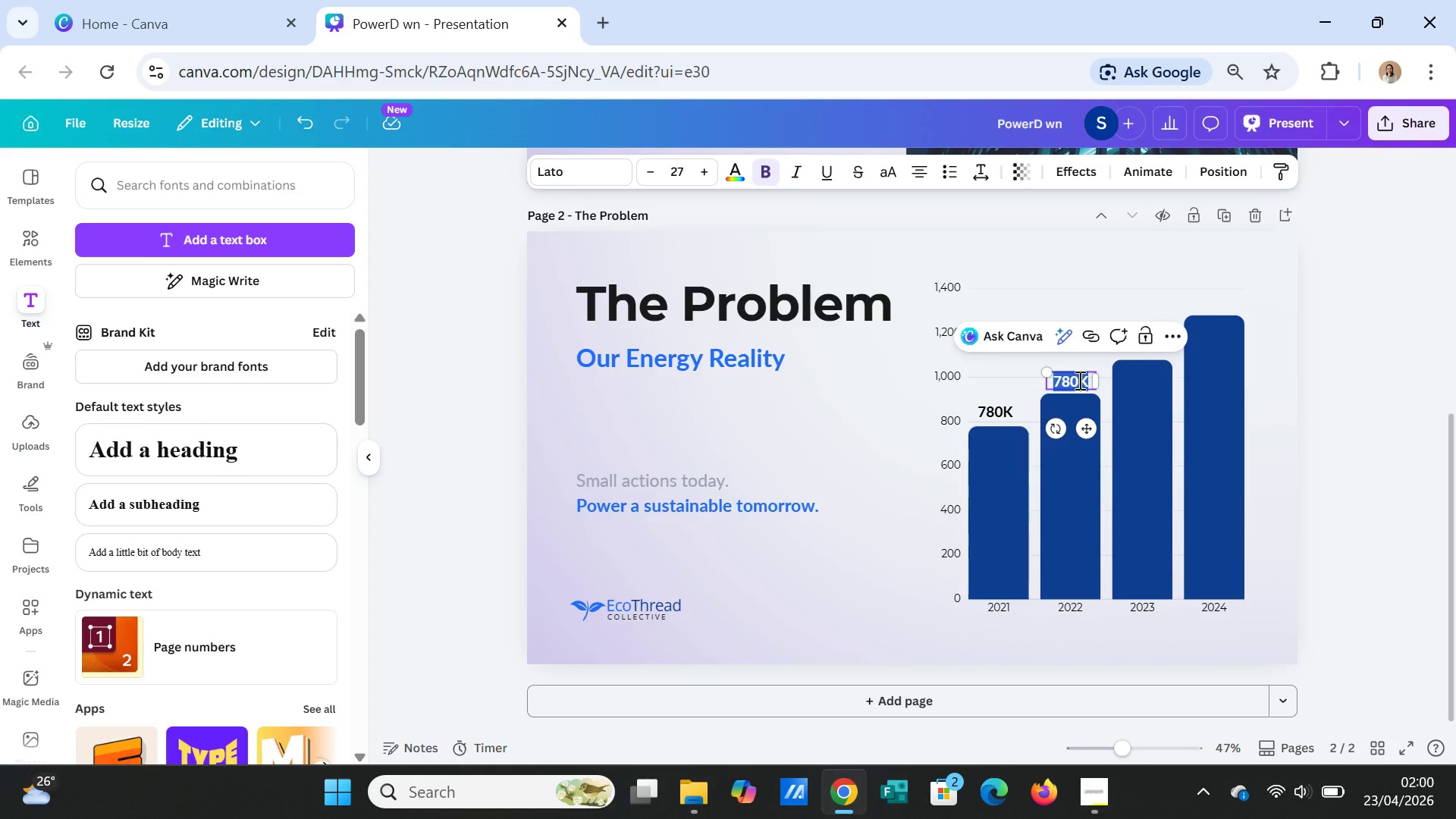 
type(928K)
 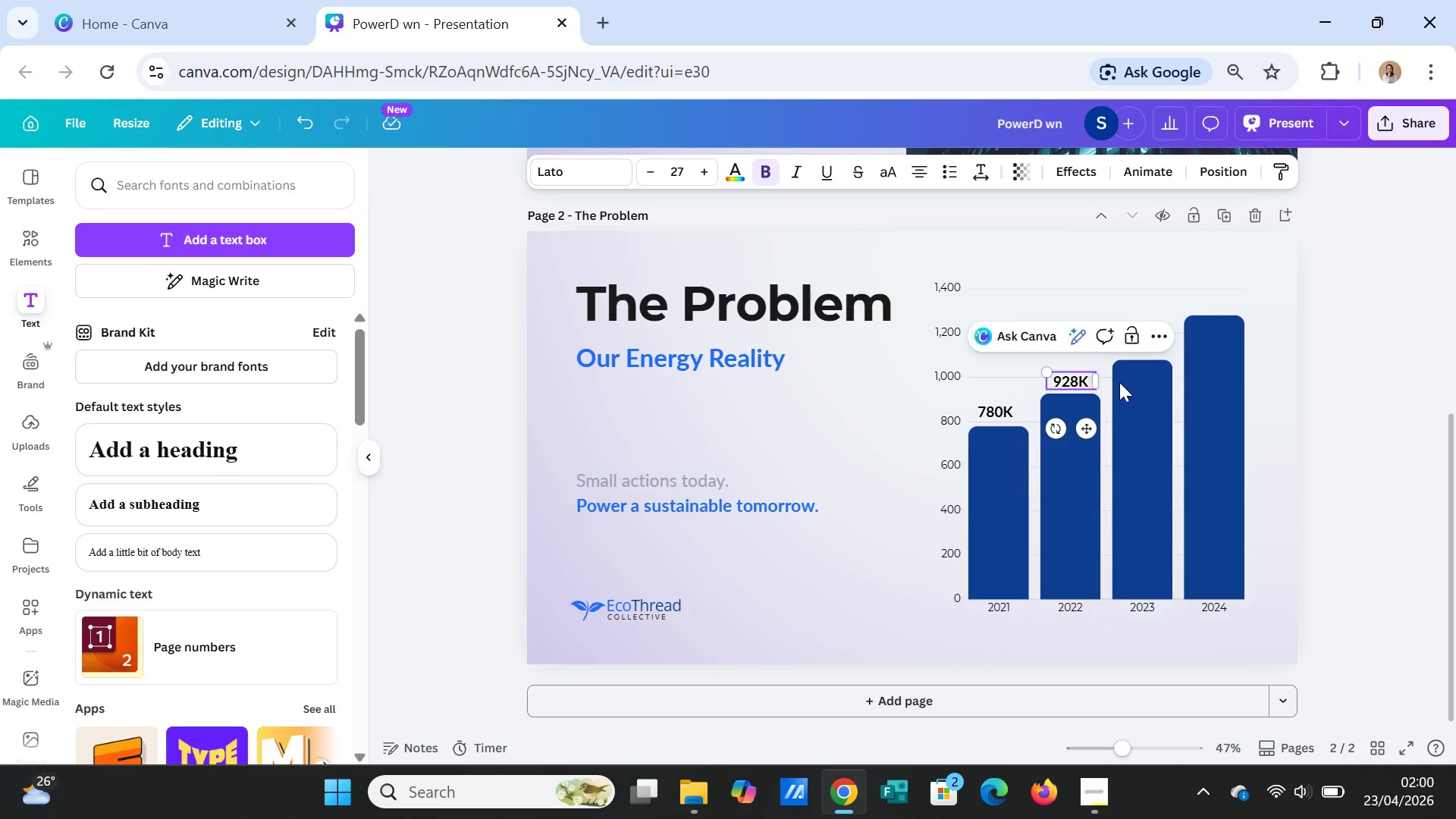 
left_click([1379, 350])
 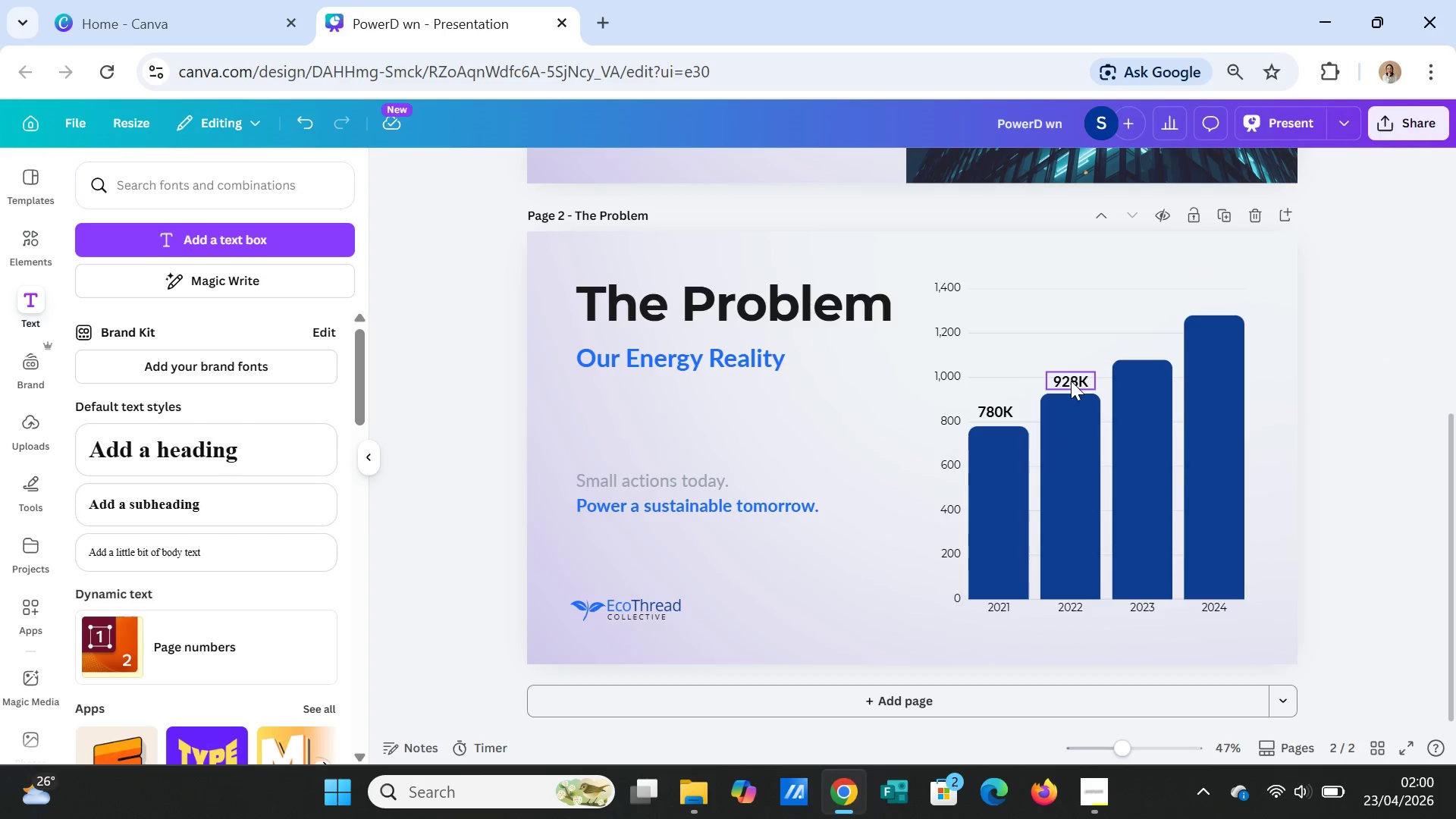 
left_click([1075, 376])
 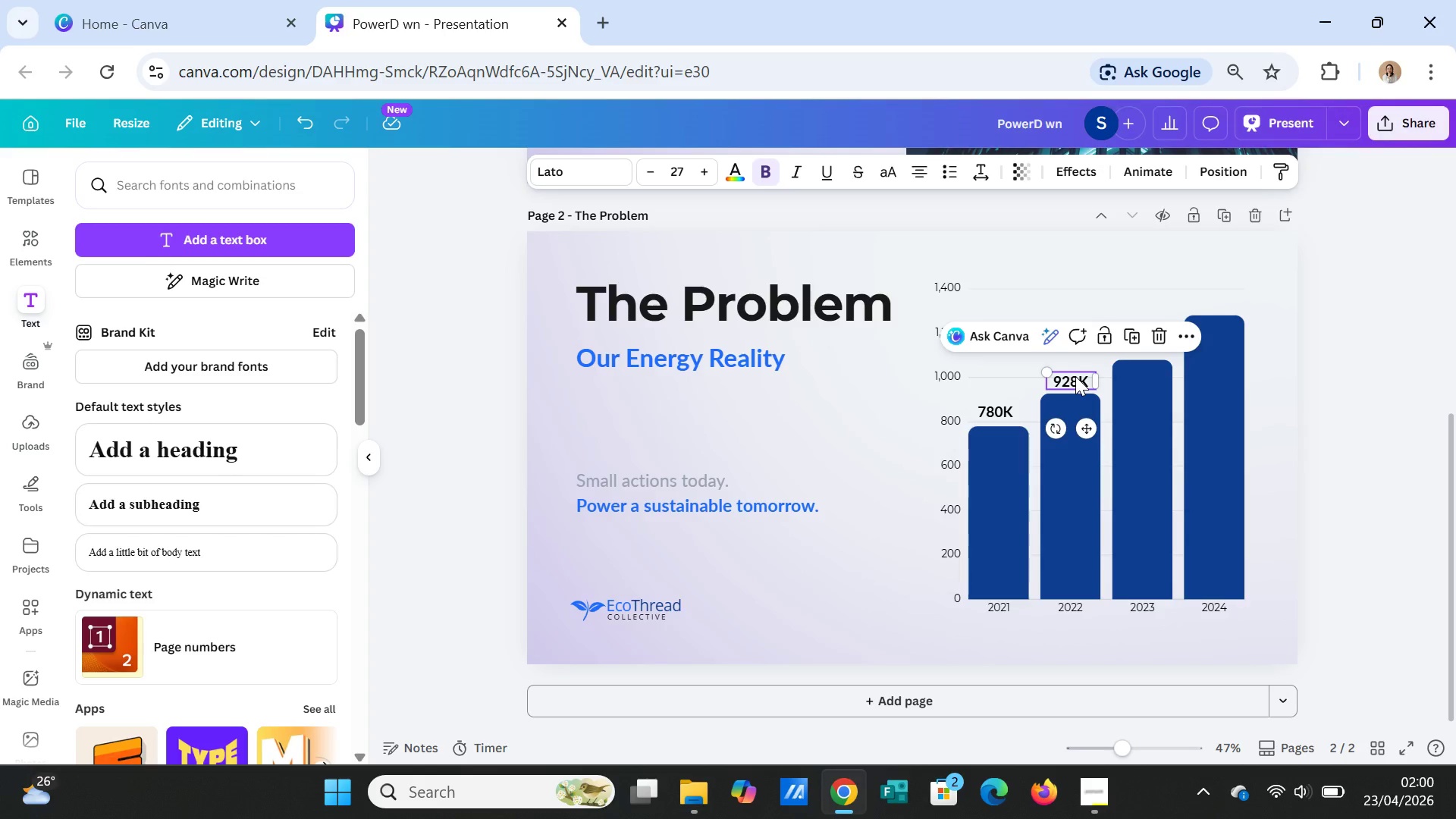 
key(Control+C)
 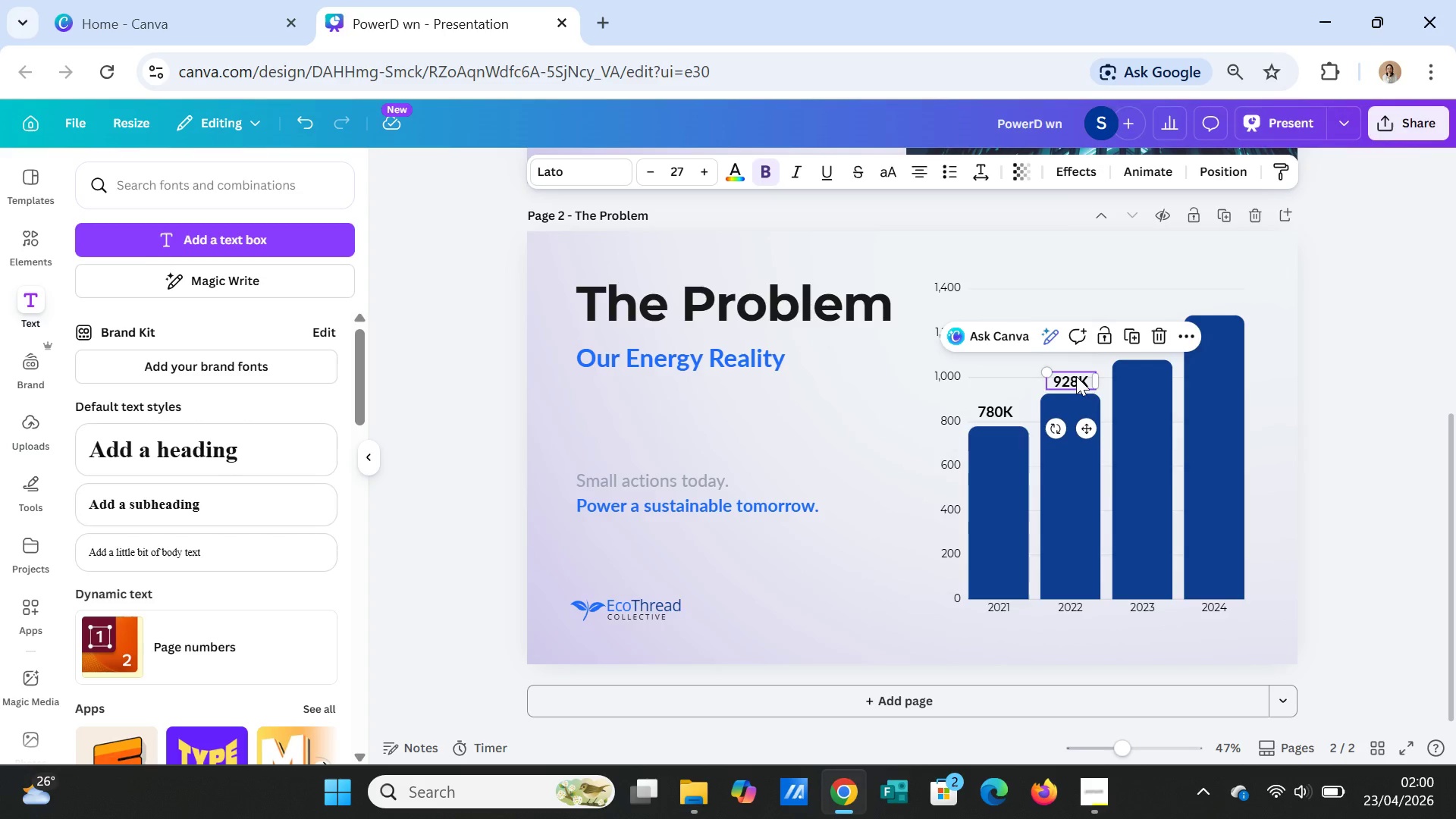 
key(Control+V)
 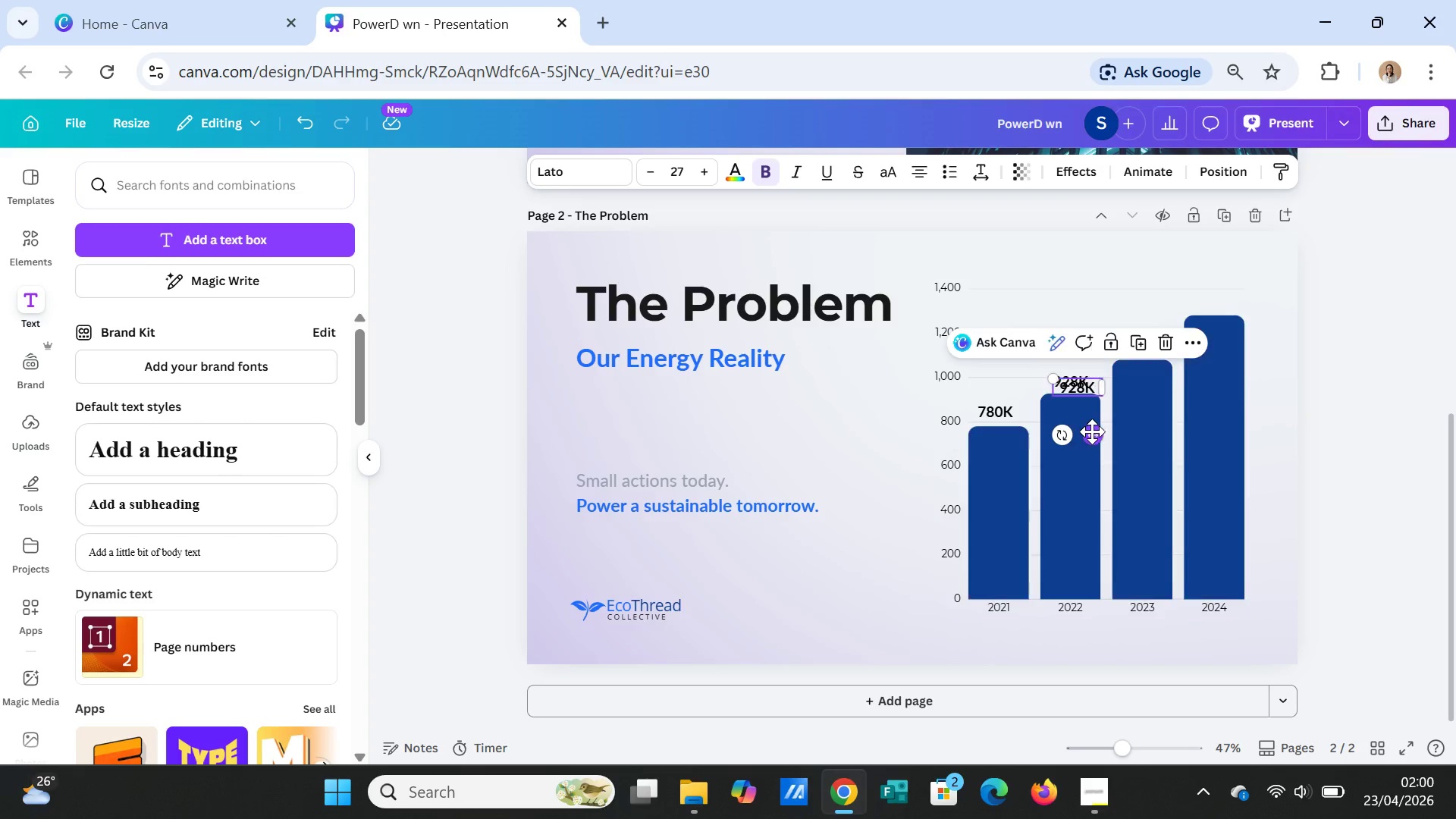 
left_click_drag(start_coordinate=[1092, 431], to_coordinate=[1159, 391])
 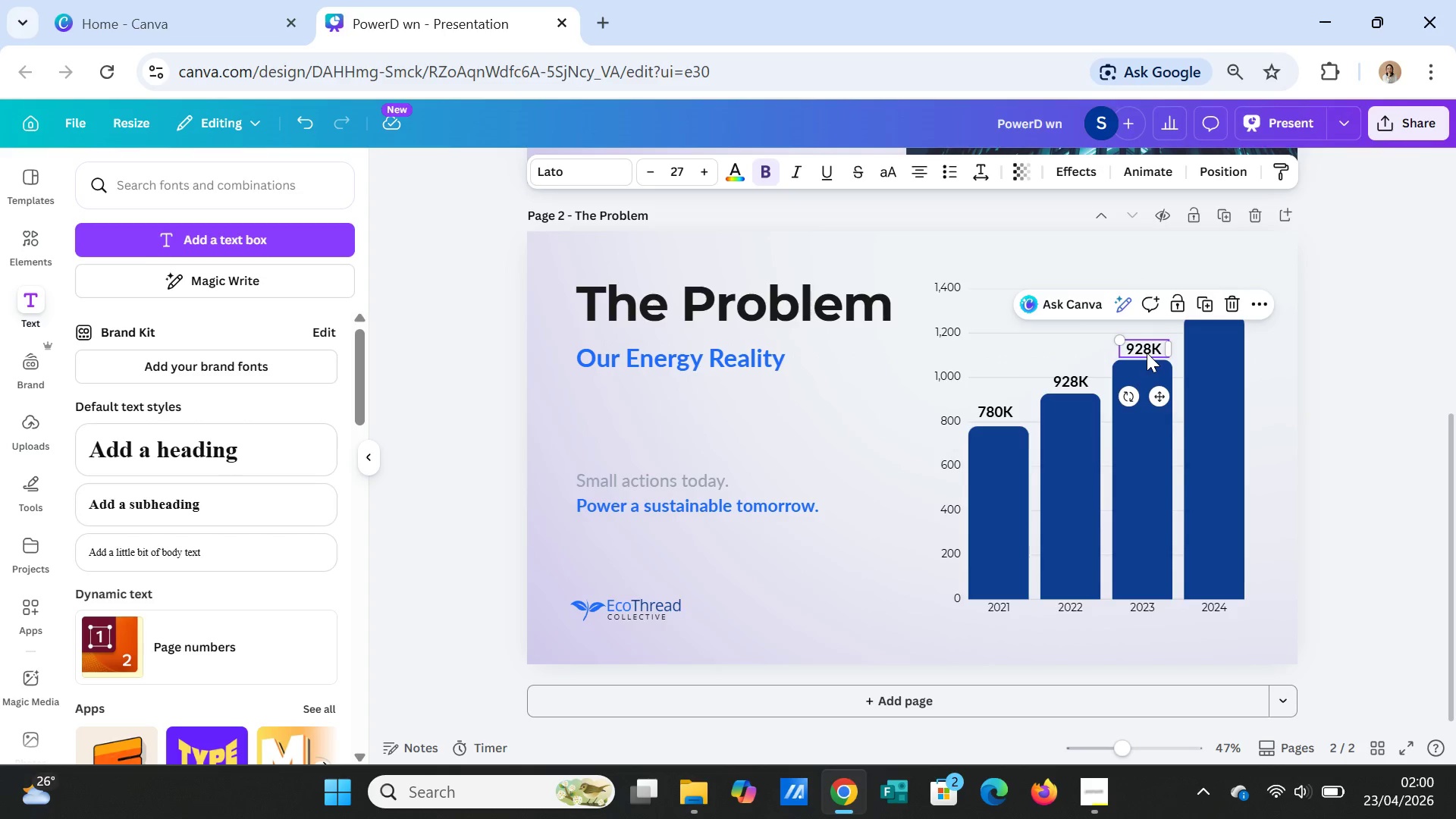 
double_click([1145, 351])
 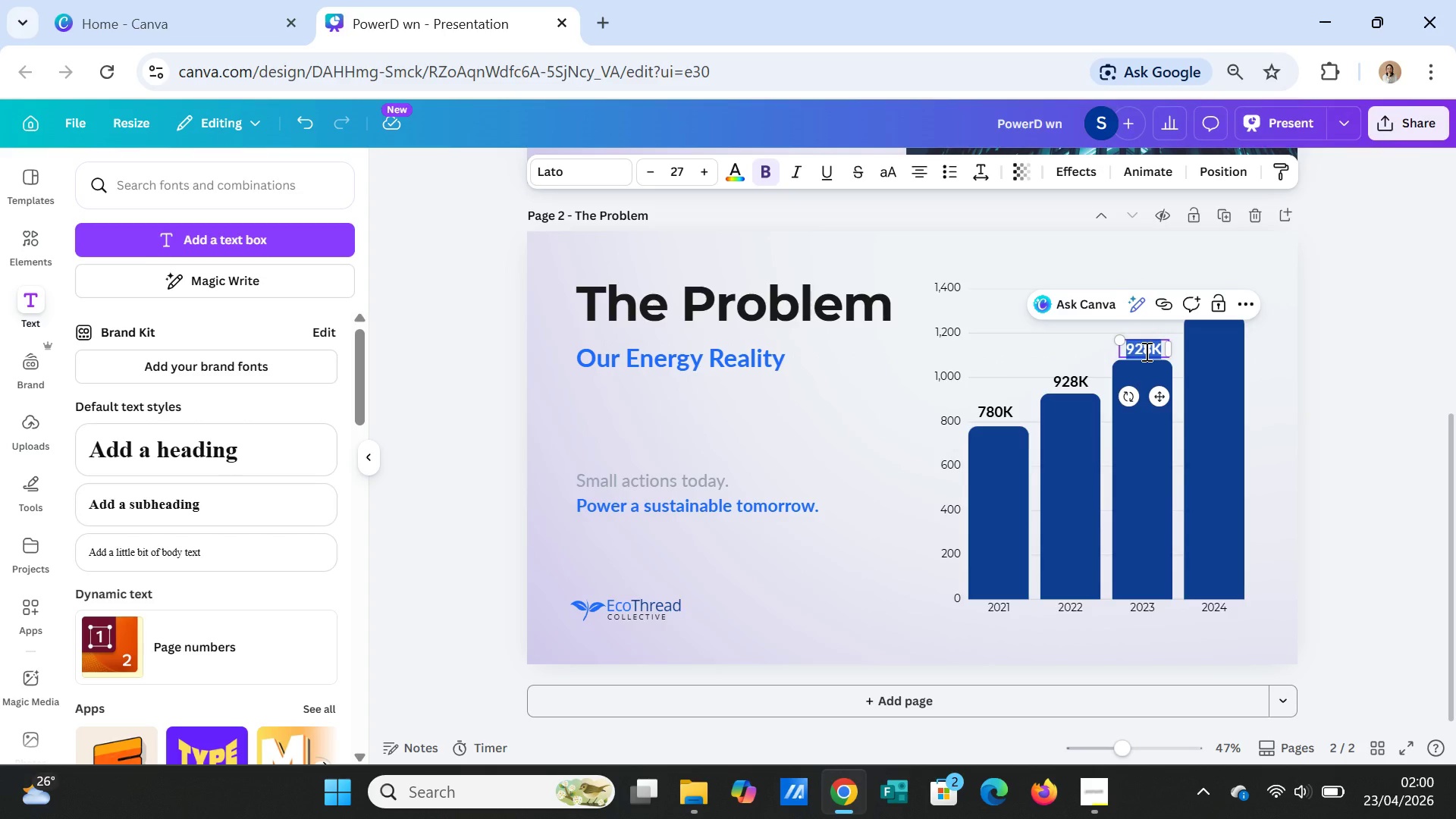 
triple_click([1145, 351])
 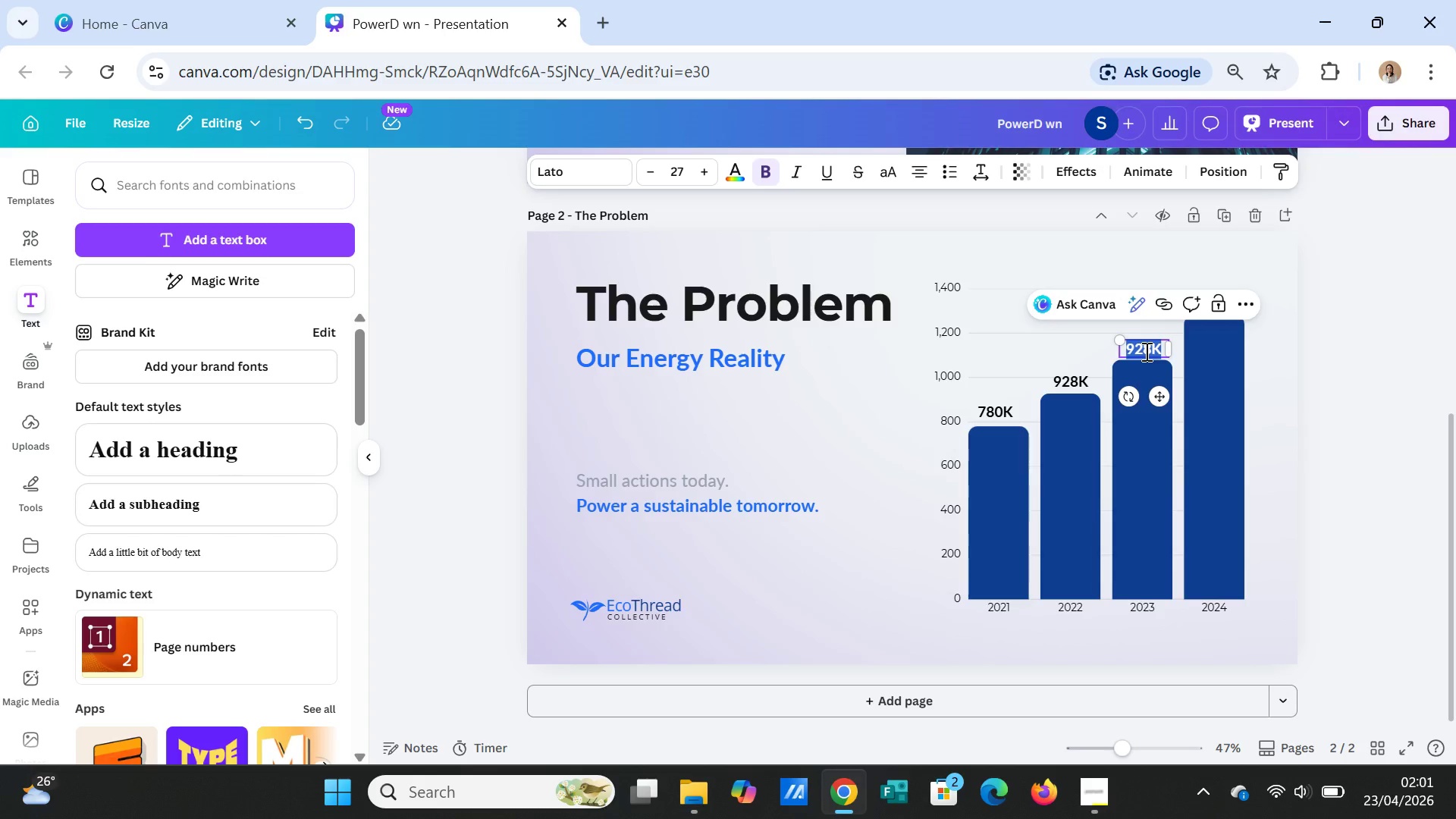 
key(1)
 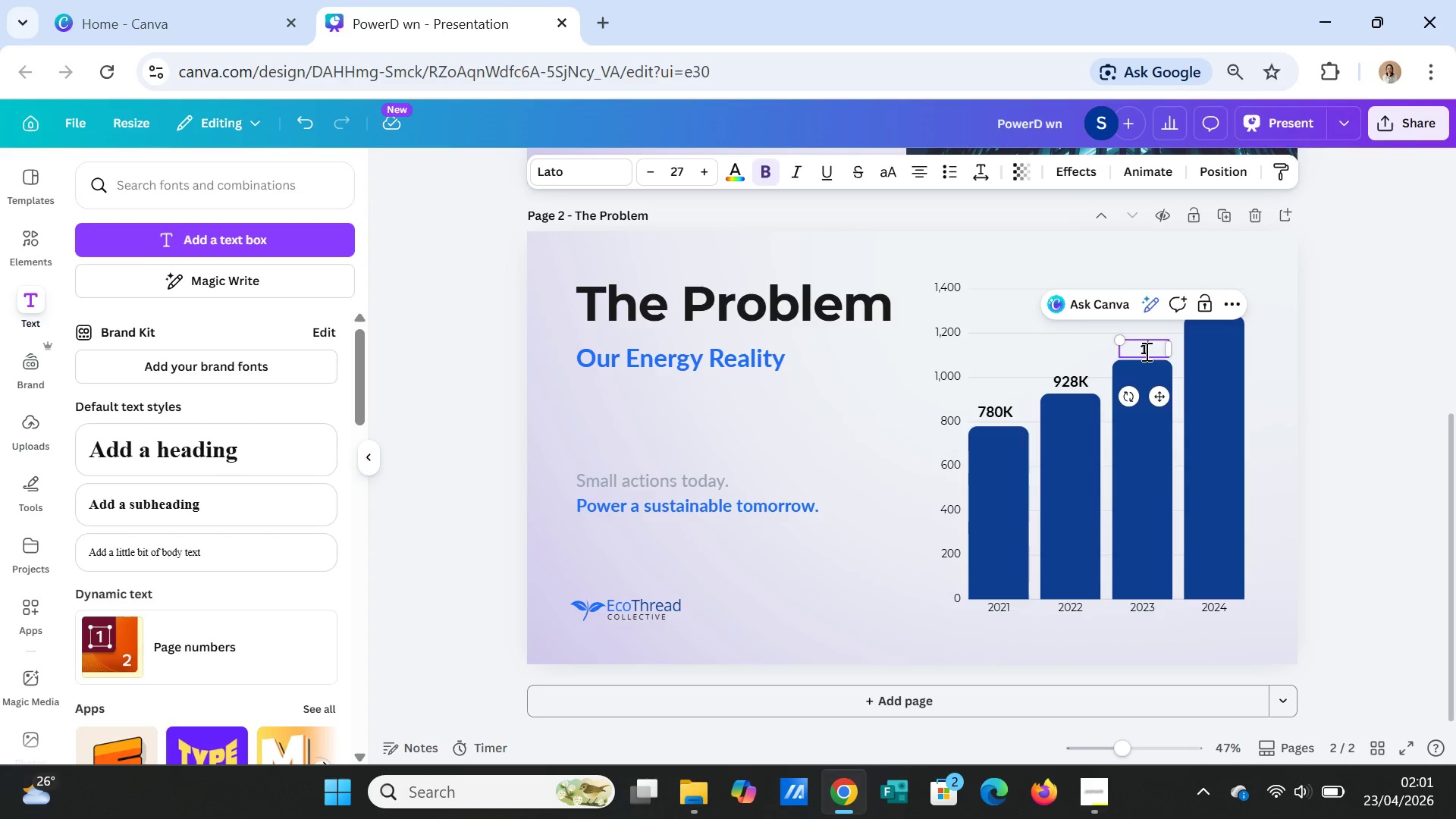 
type(.080)
key(Backspace)
type(m)
key(Backspace)
type(M)
 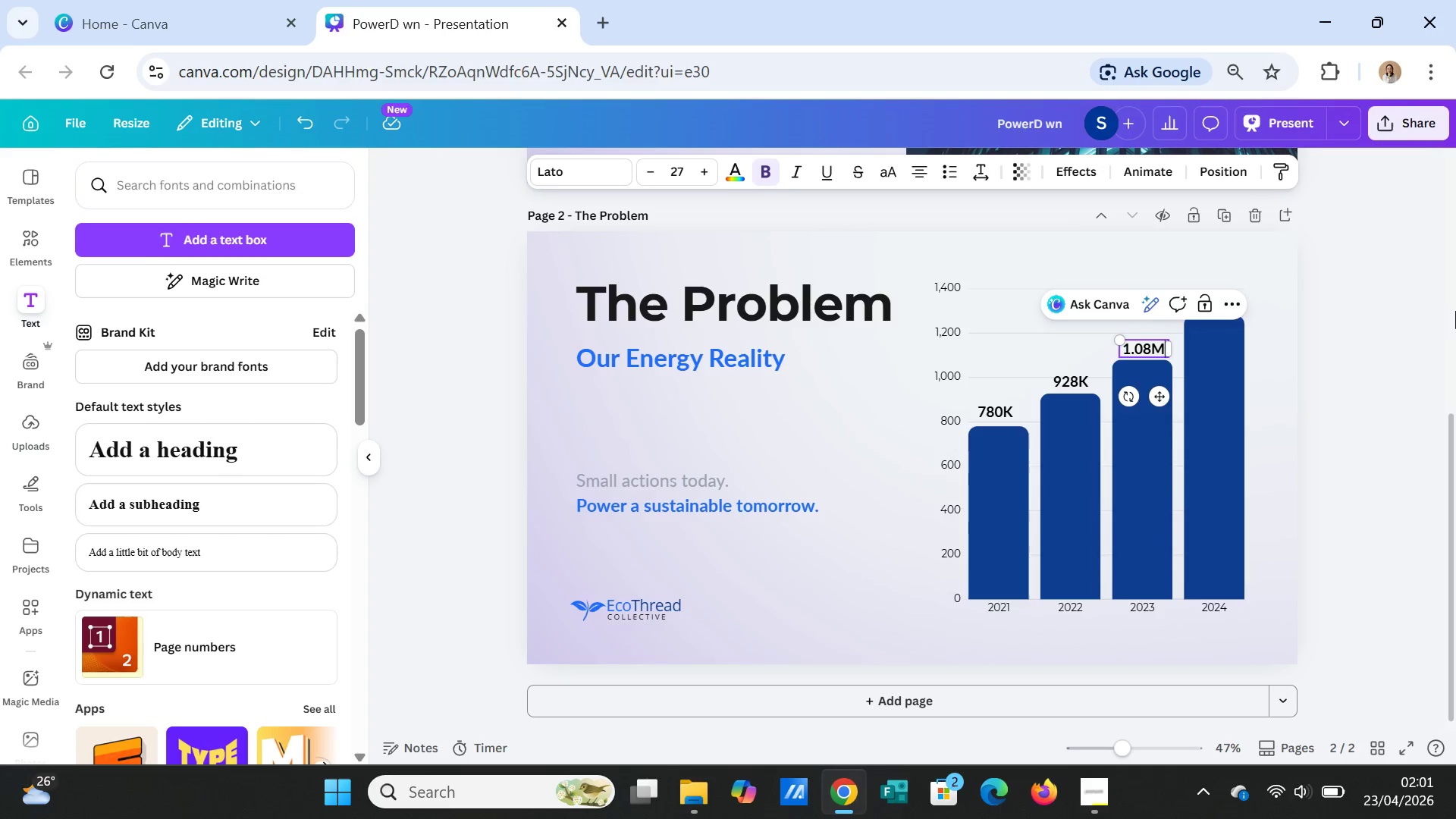 
left_click([1425, 246])
 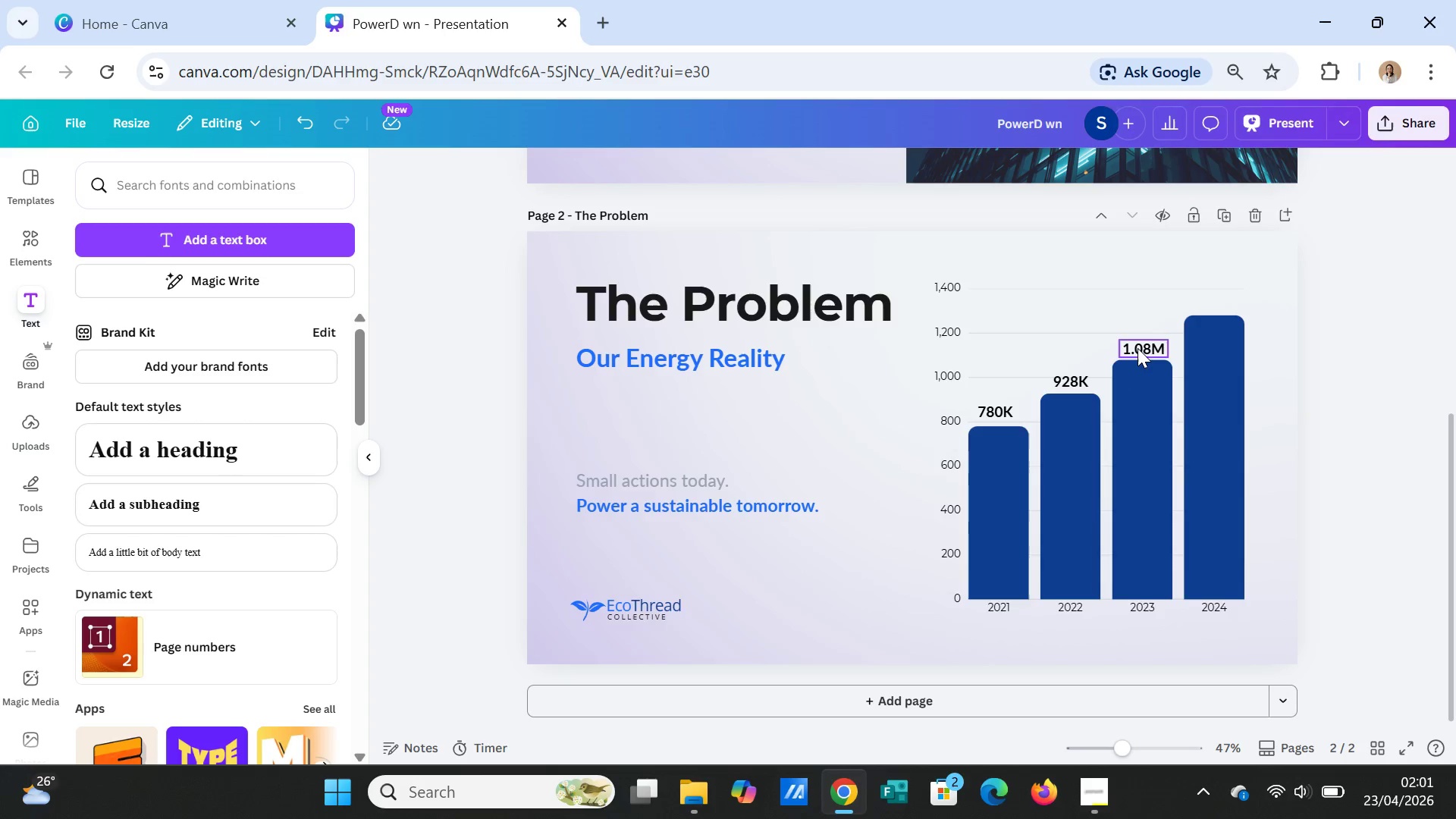 
left_click([1135, 347])
 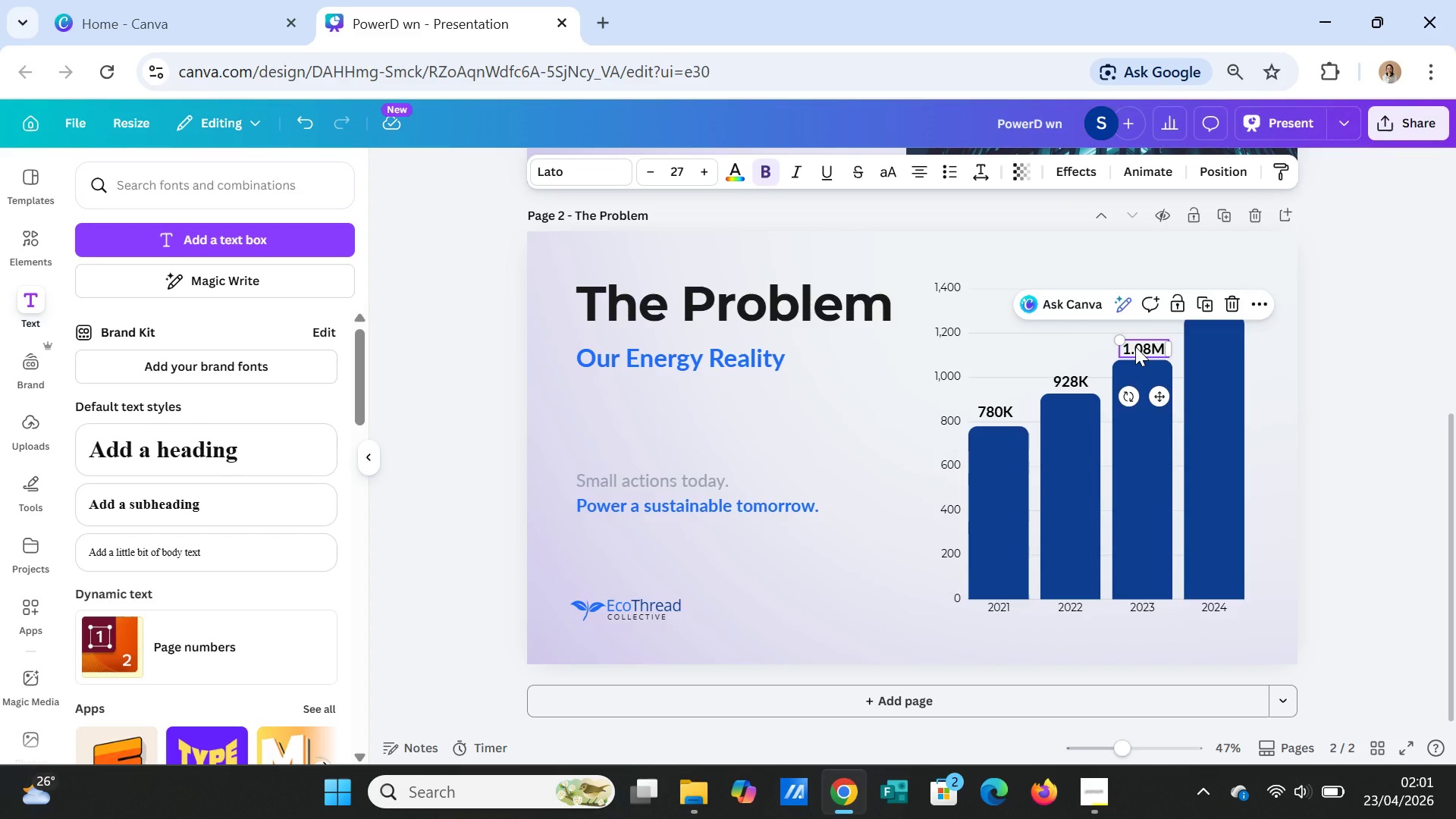 
key(Control+C)
 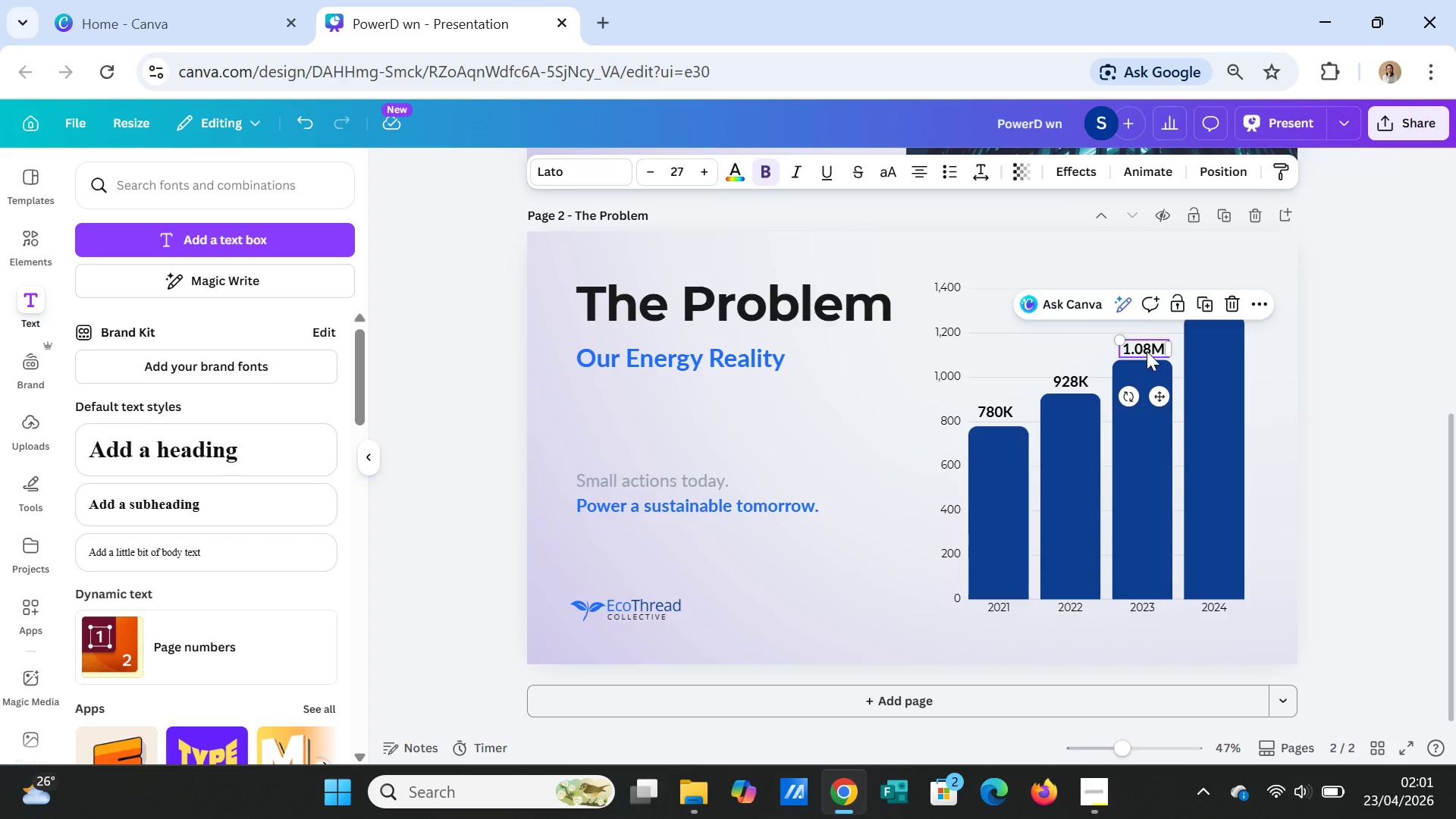 
key(Control+V)
 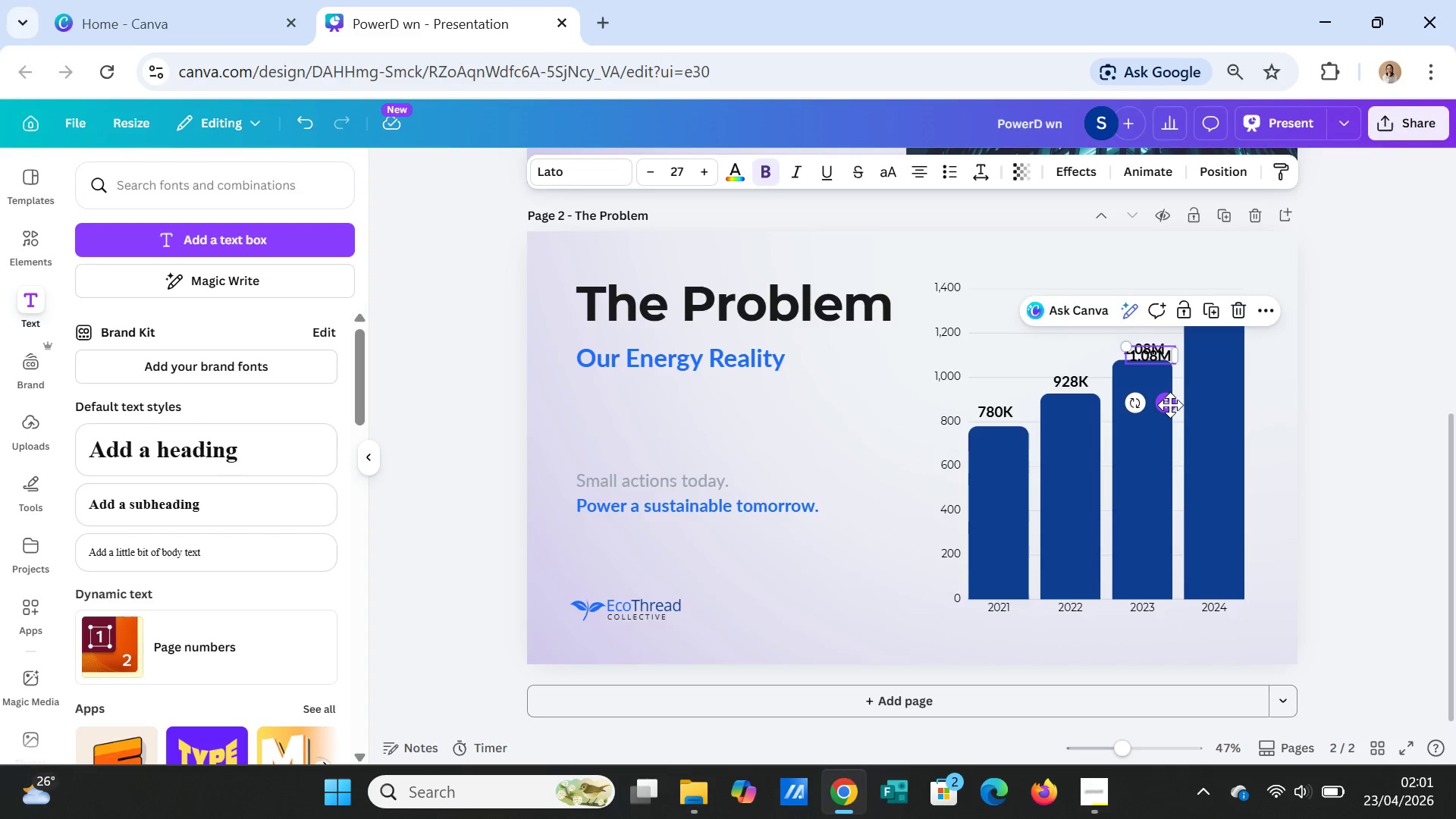 
left_click_drag(start_coordinate=[1170, 406], to_coordinate=[1235, 353])
 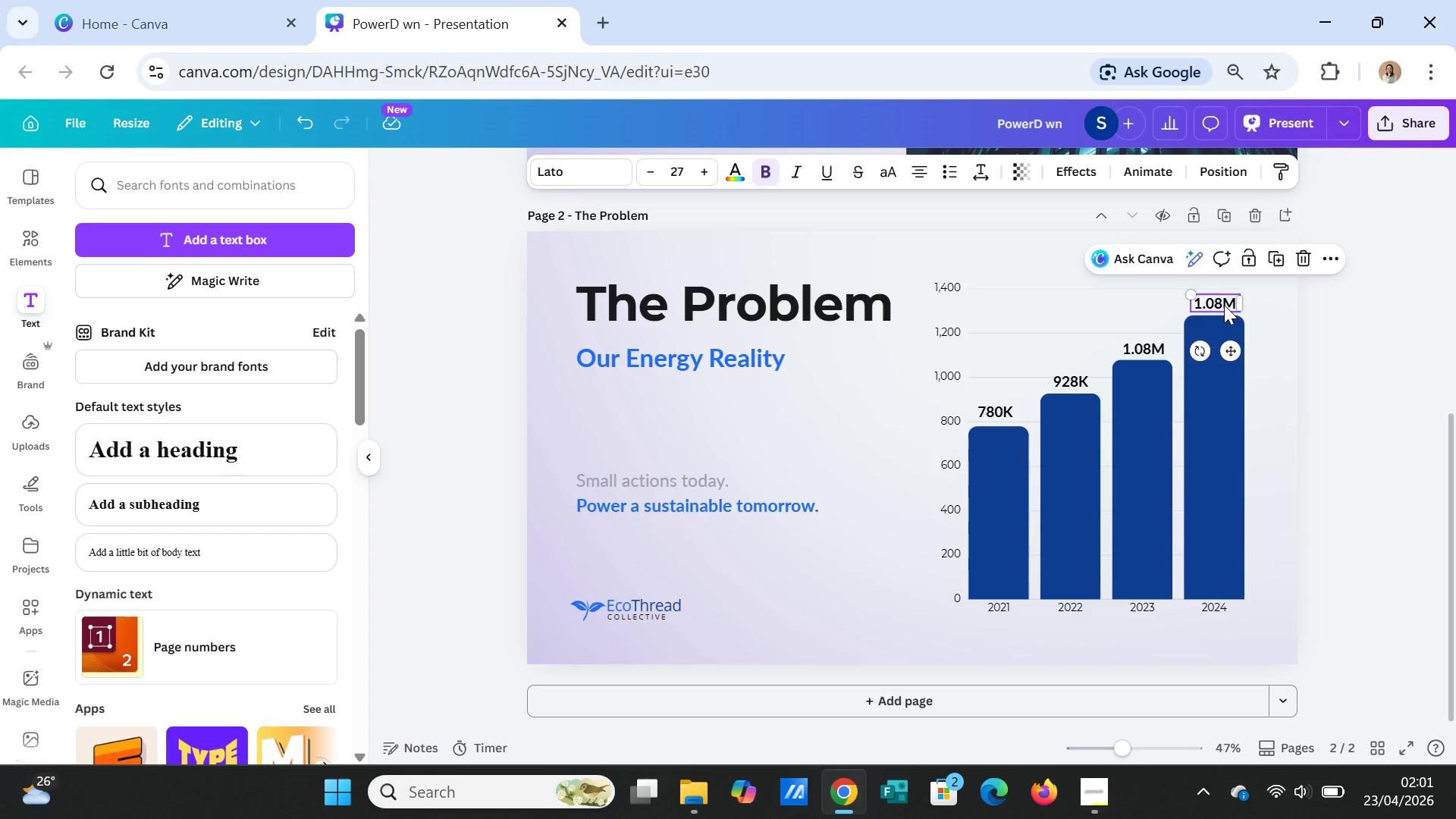 
left_click([1224, 305])
 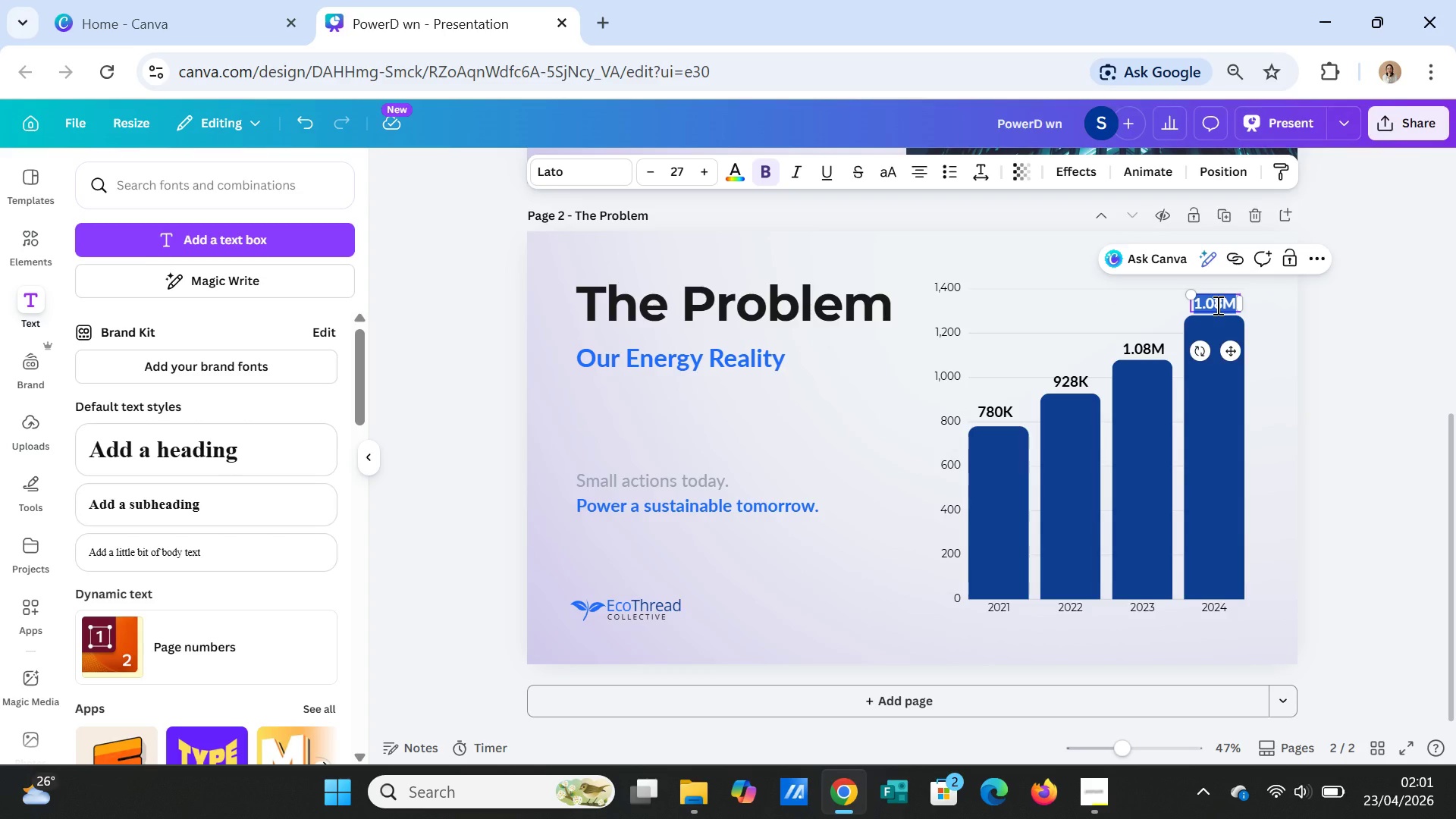 
left_click([1216, 305])
 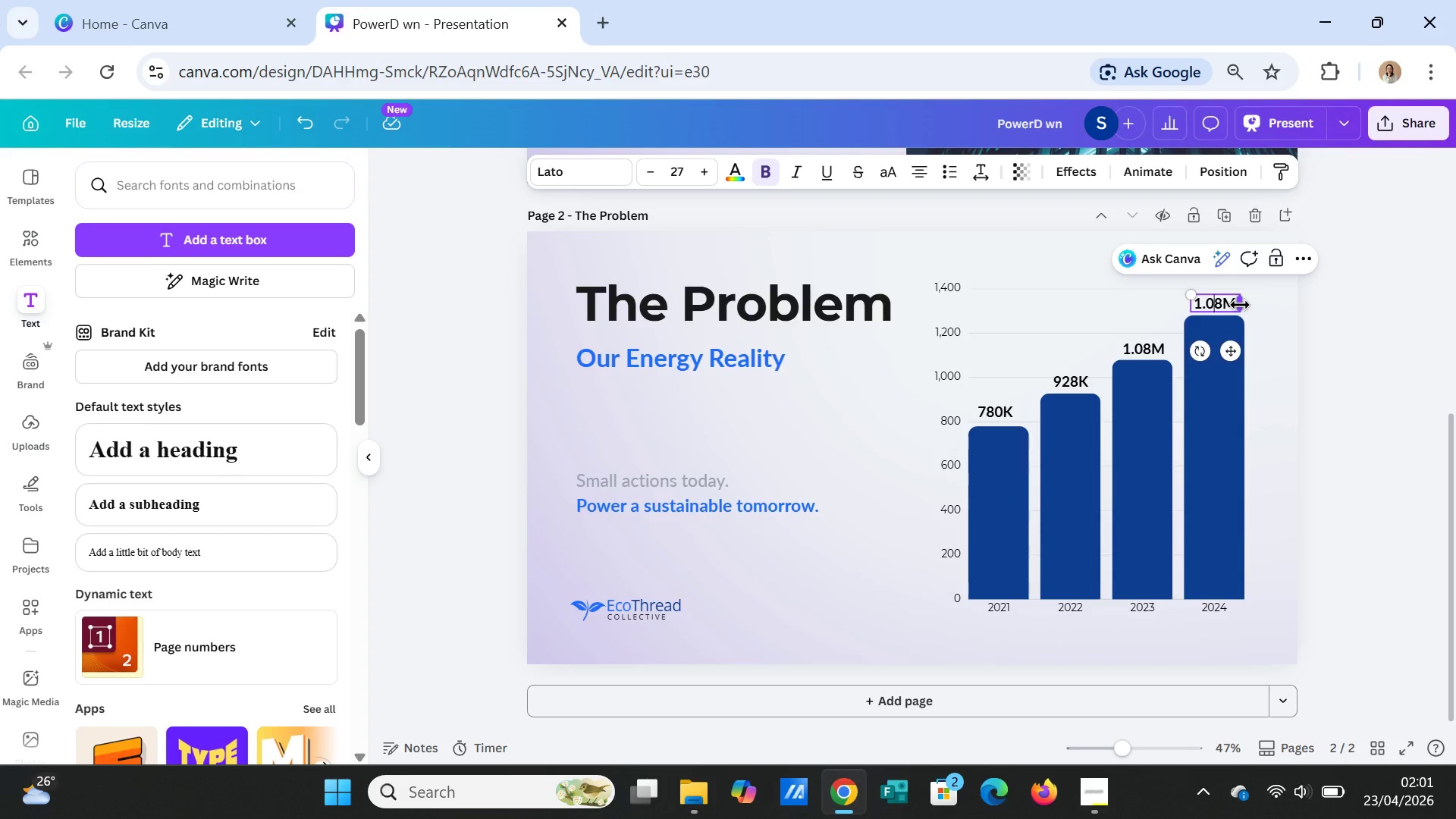 
key(Backspace)
 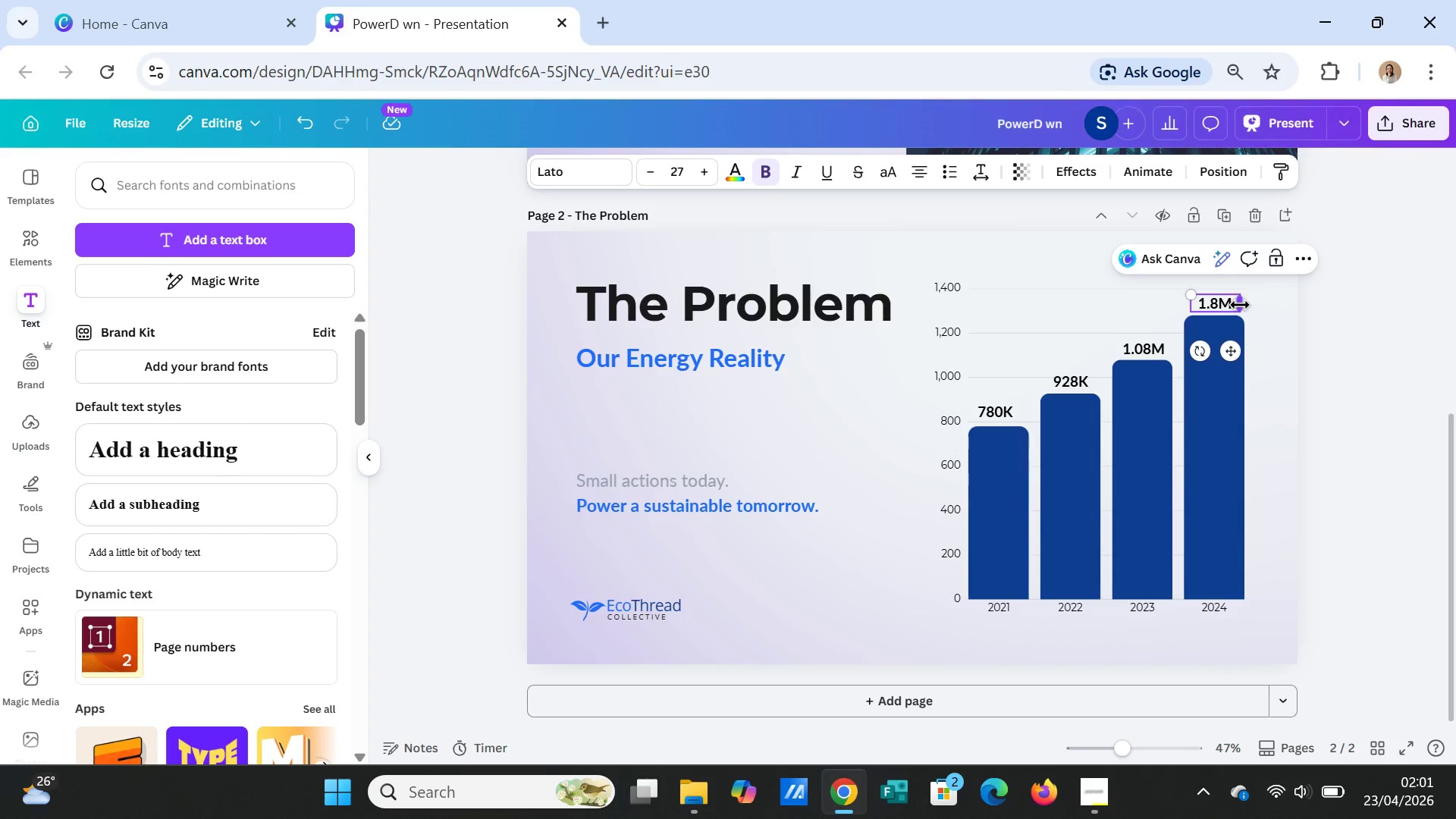 
key(2)
 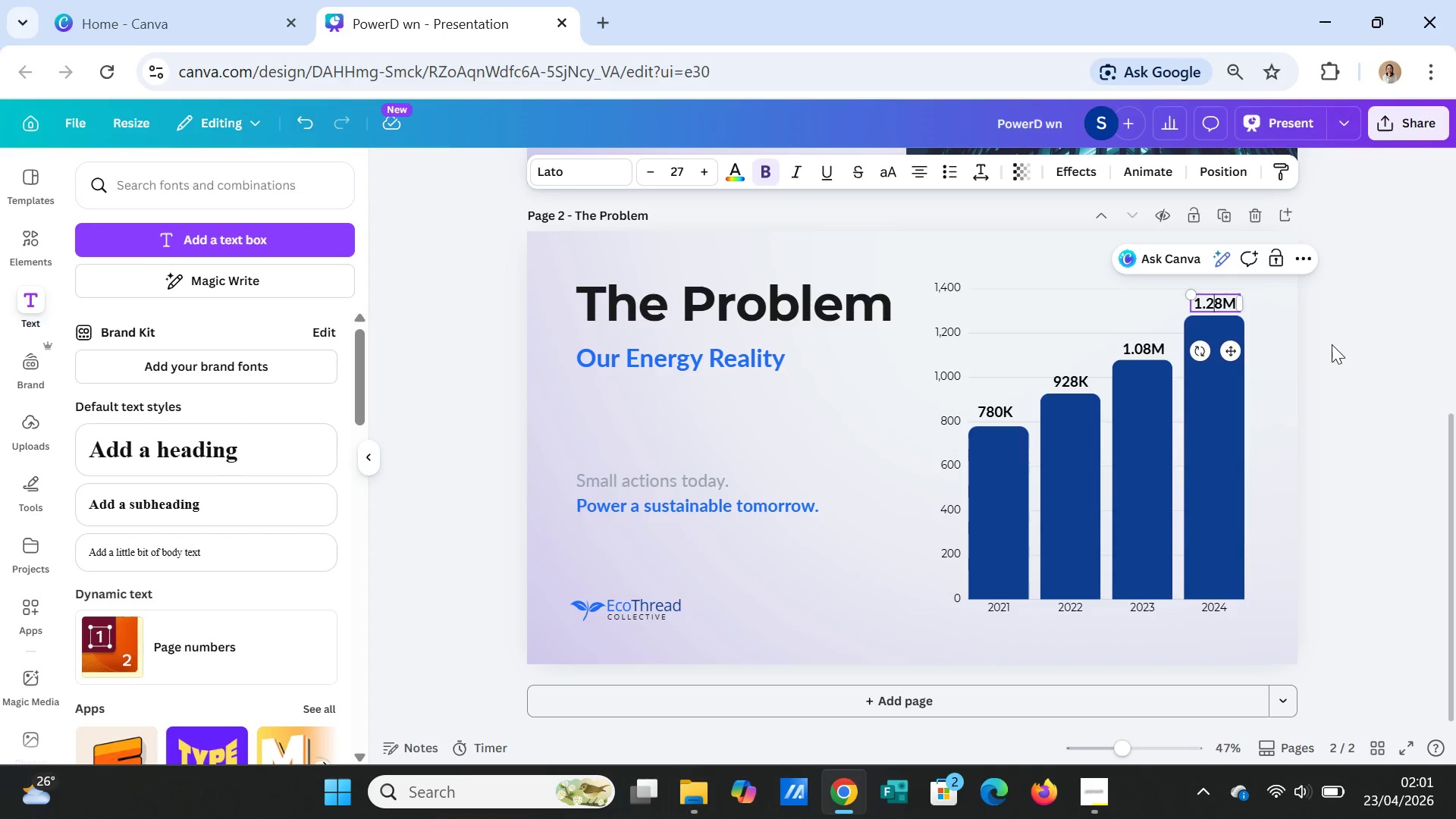 
left_click([1396, 253])
 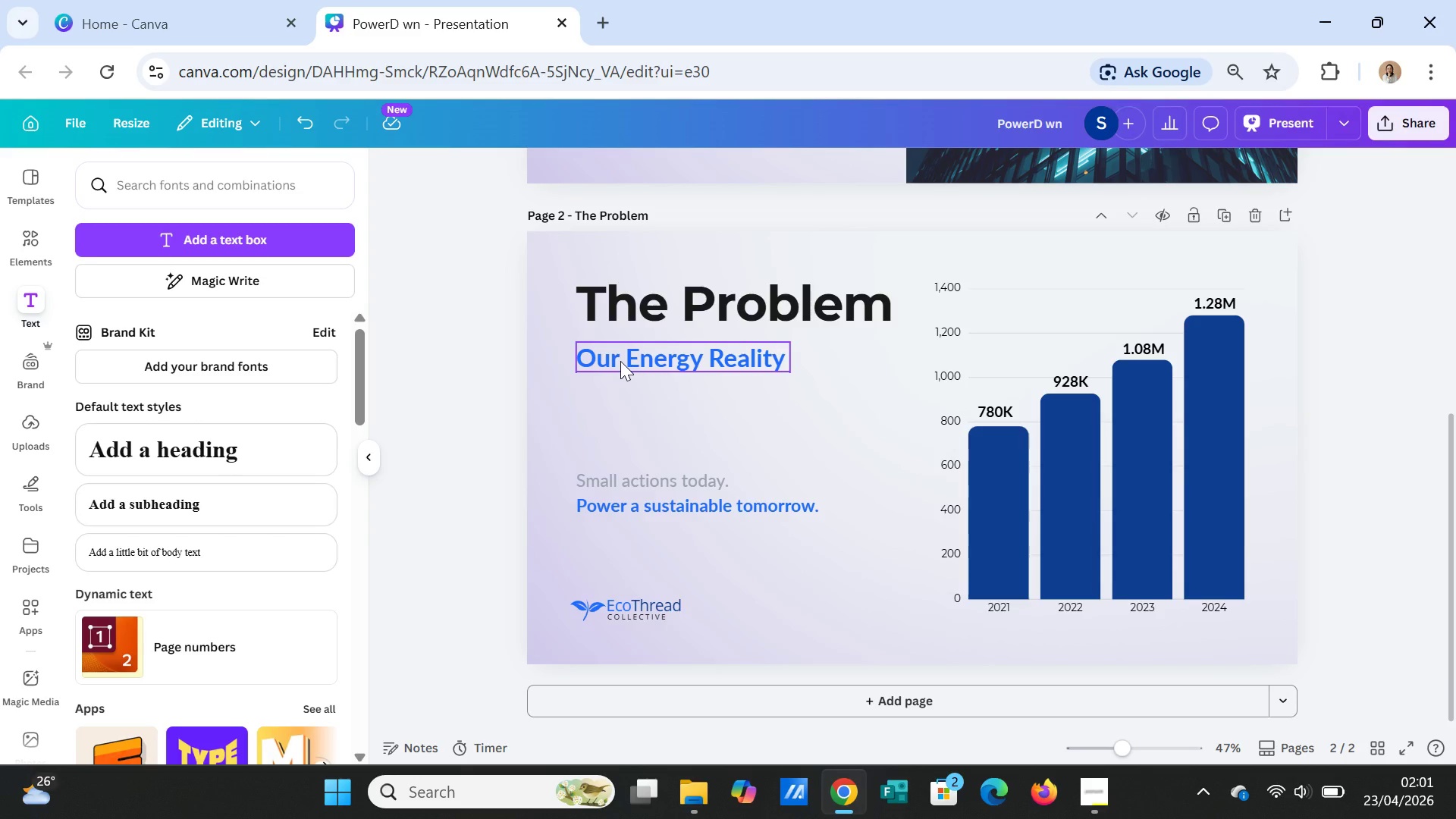 
wait(26.72)
 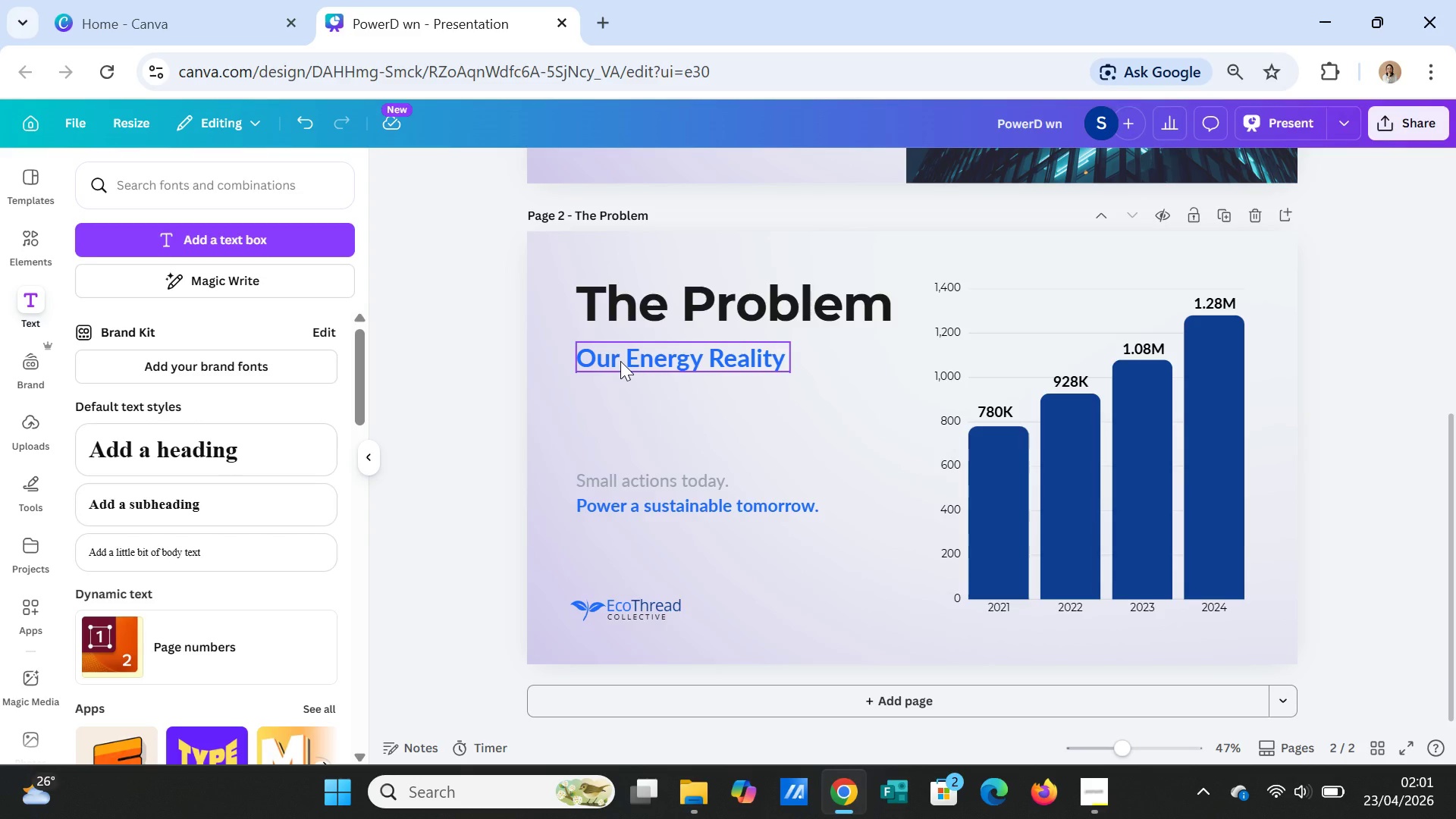 
left_click([656, 481])
 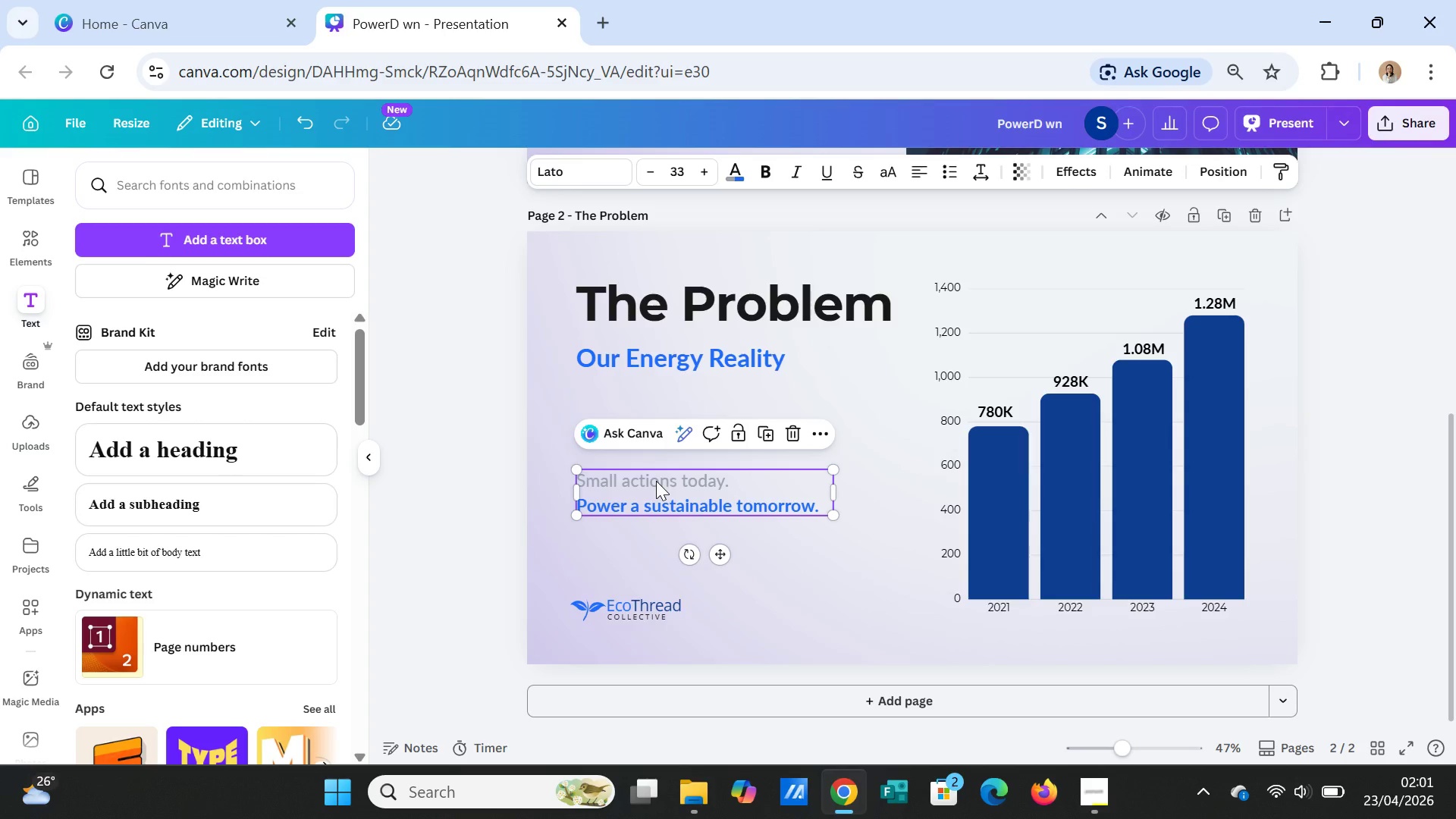 
double_click([656, 481])
 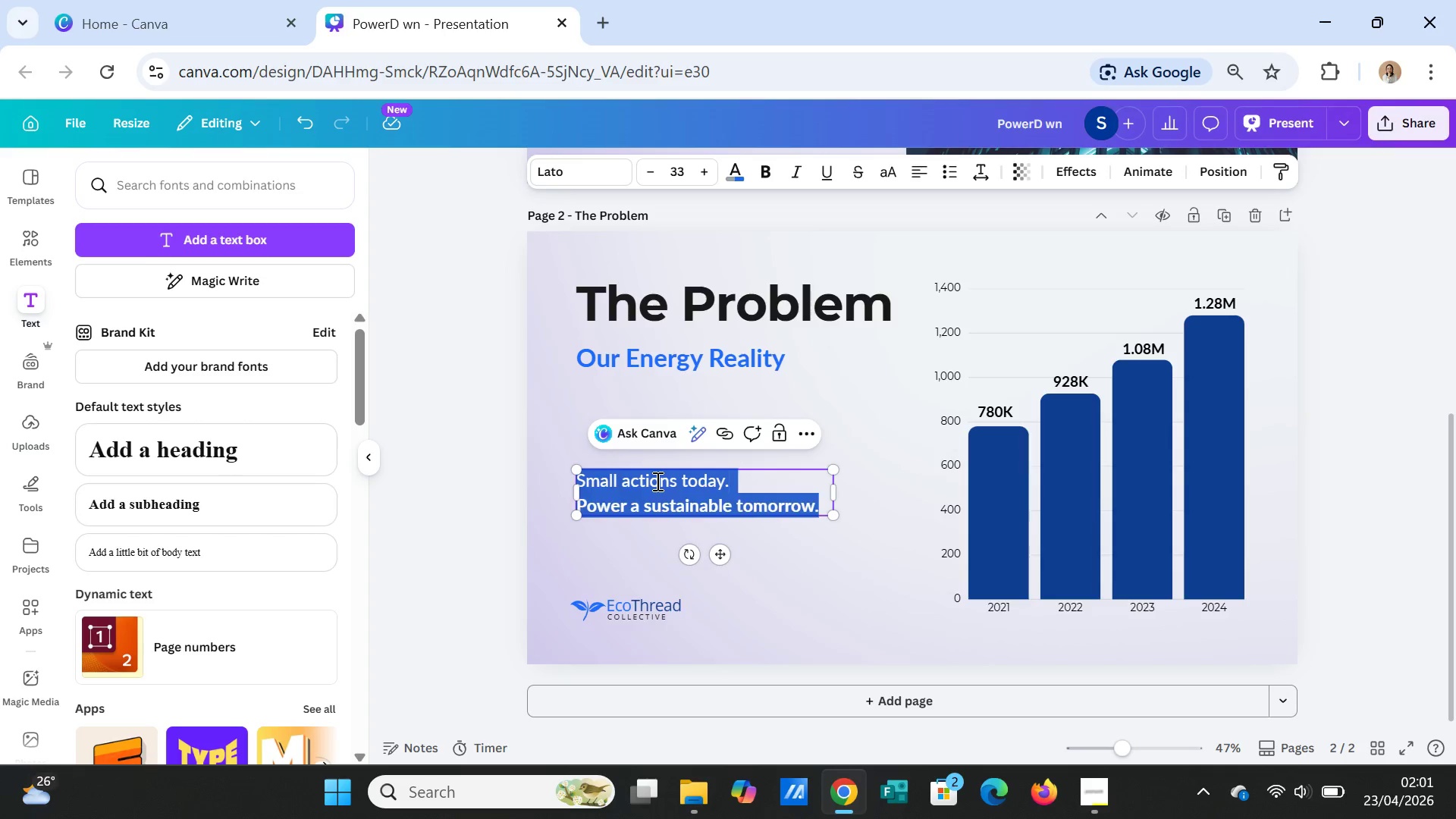 
triple_click([656, 481])
 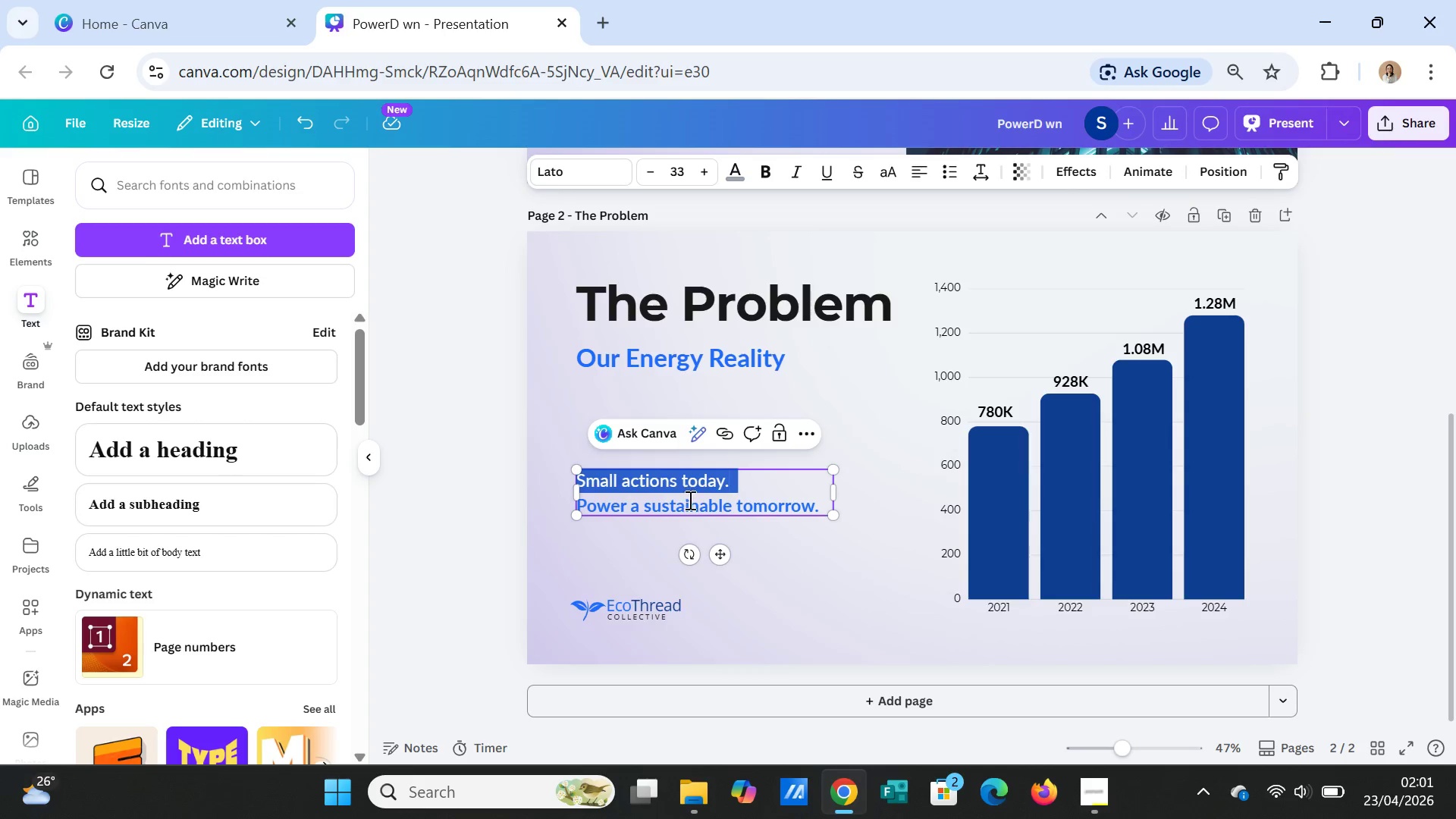 
left_click([691, 501])
 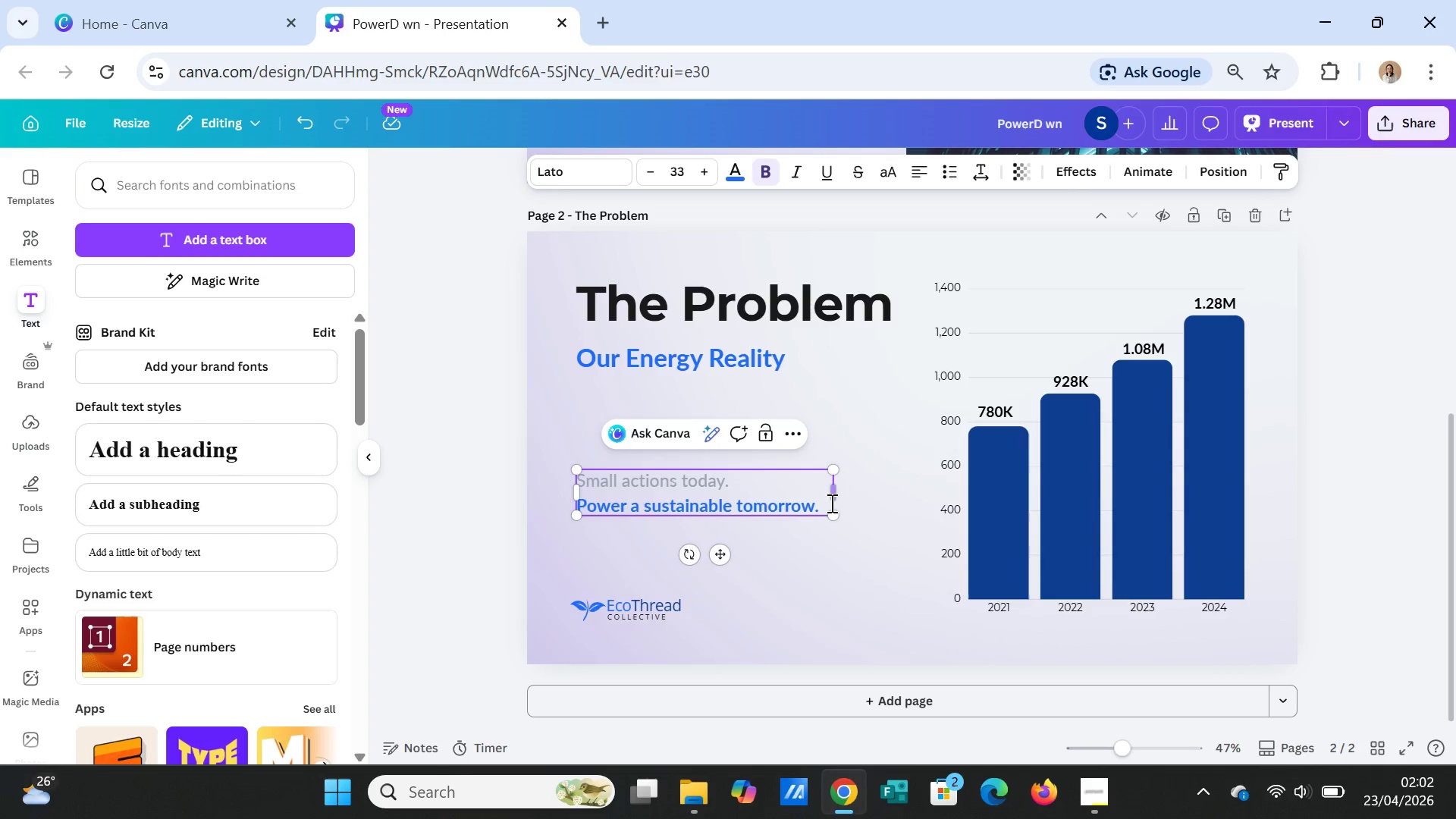 
left_click_drag(start_coordinate=[827, 507], to_coordinate=[581, 507])
 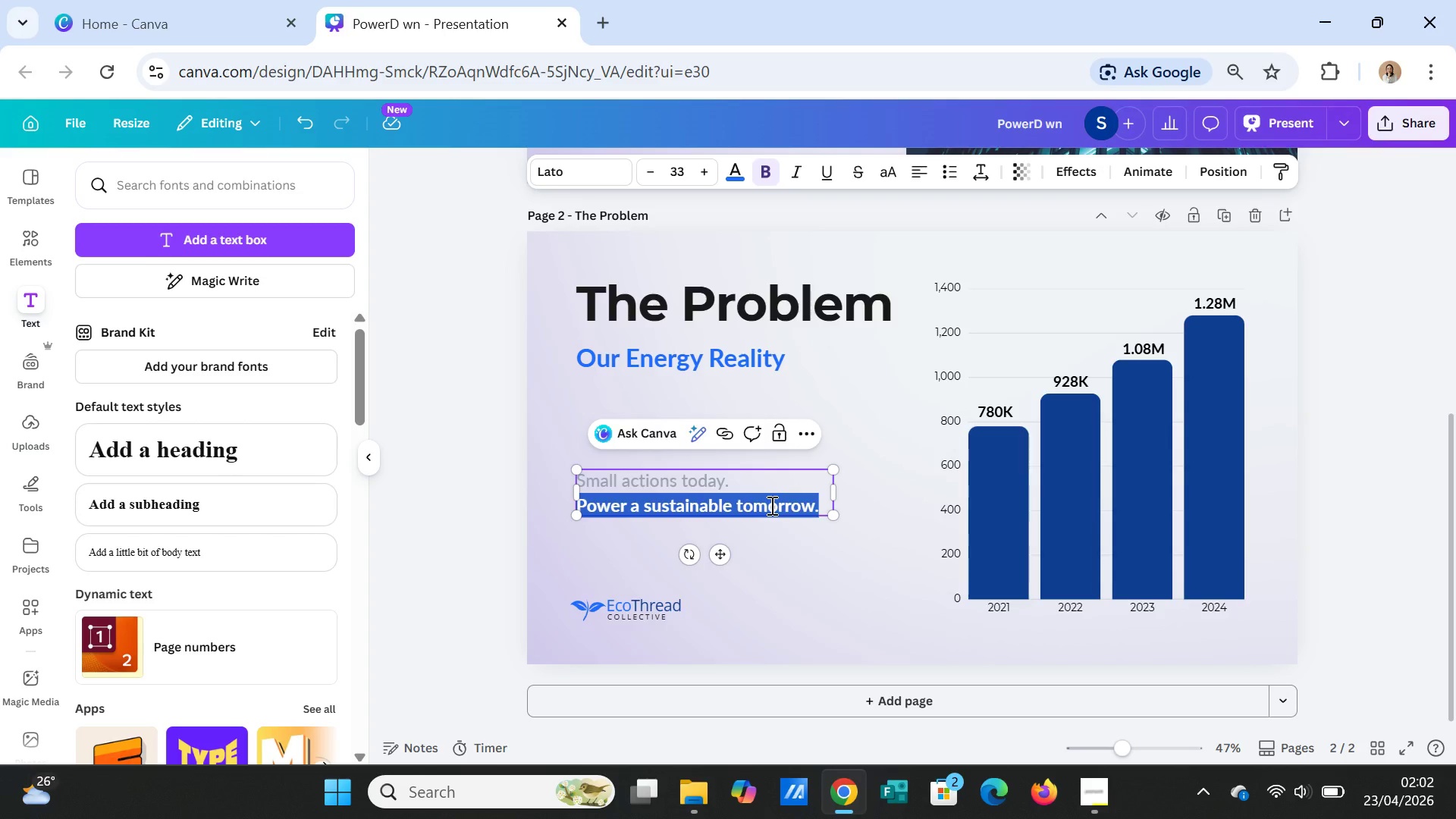 
key(Backspace)
key(Backspace)
key(Backspace)
key(Backspace)
key(Backspace)
key(Backspace)
key(Backspace)
key(Backspace)
key(Backspace)
key(Backspace)
key(Backspace)
key(Backspace)
key(Backspace)
key(Backspace)
key(Backspace)
key(Backspace)
key(Backspace)
key(Backspace)
key(Backspace)
key(Backspace)
key(Backspace)
key(Backspace)
key(Backspace)
type(Total Electricity )
 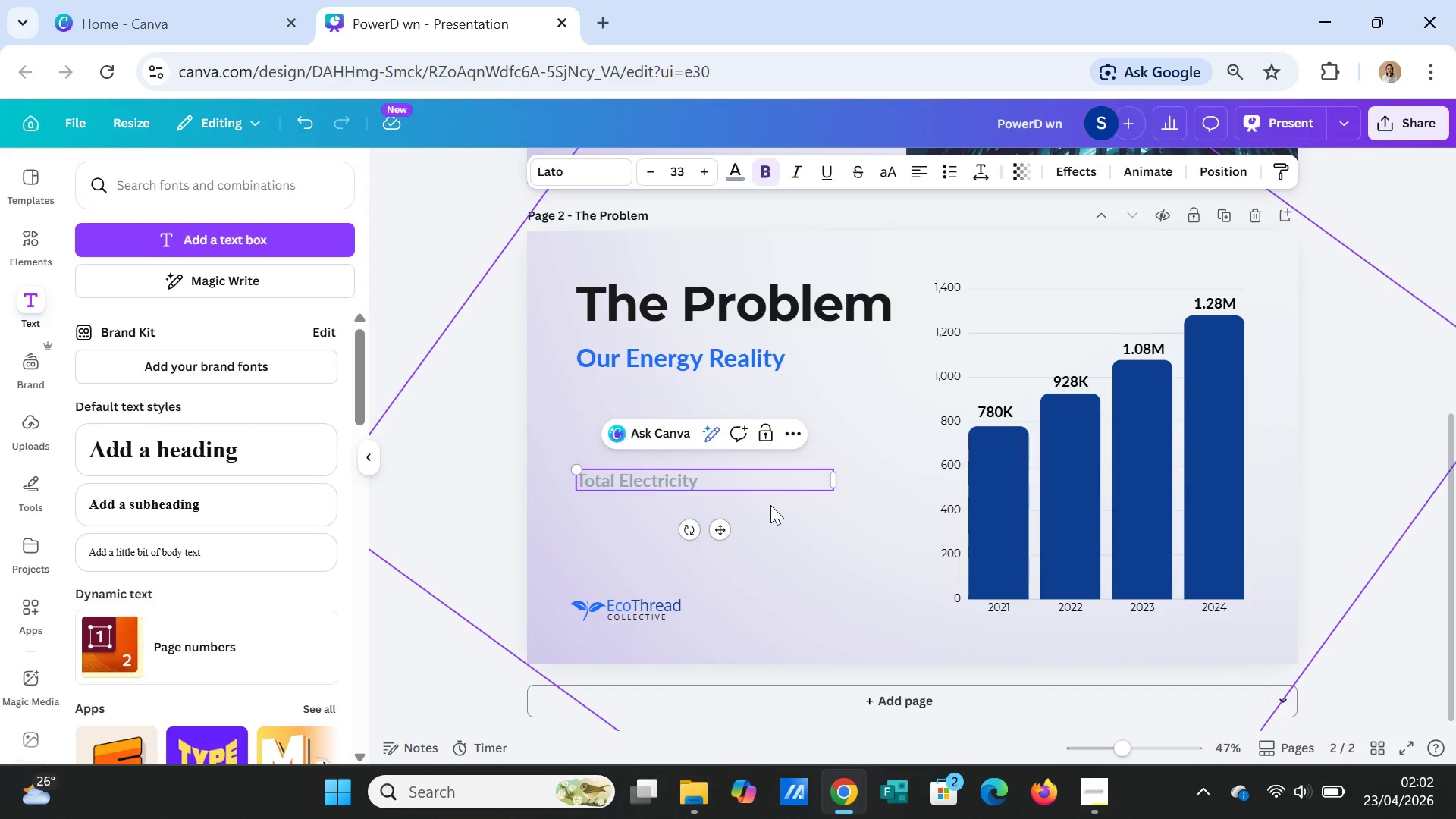 
wait(5.06)
 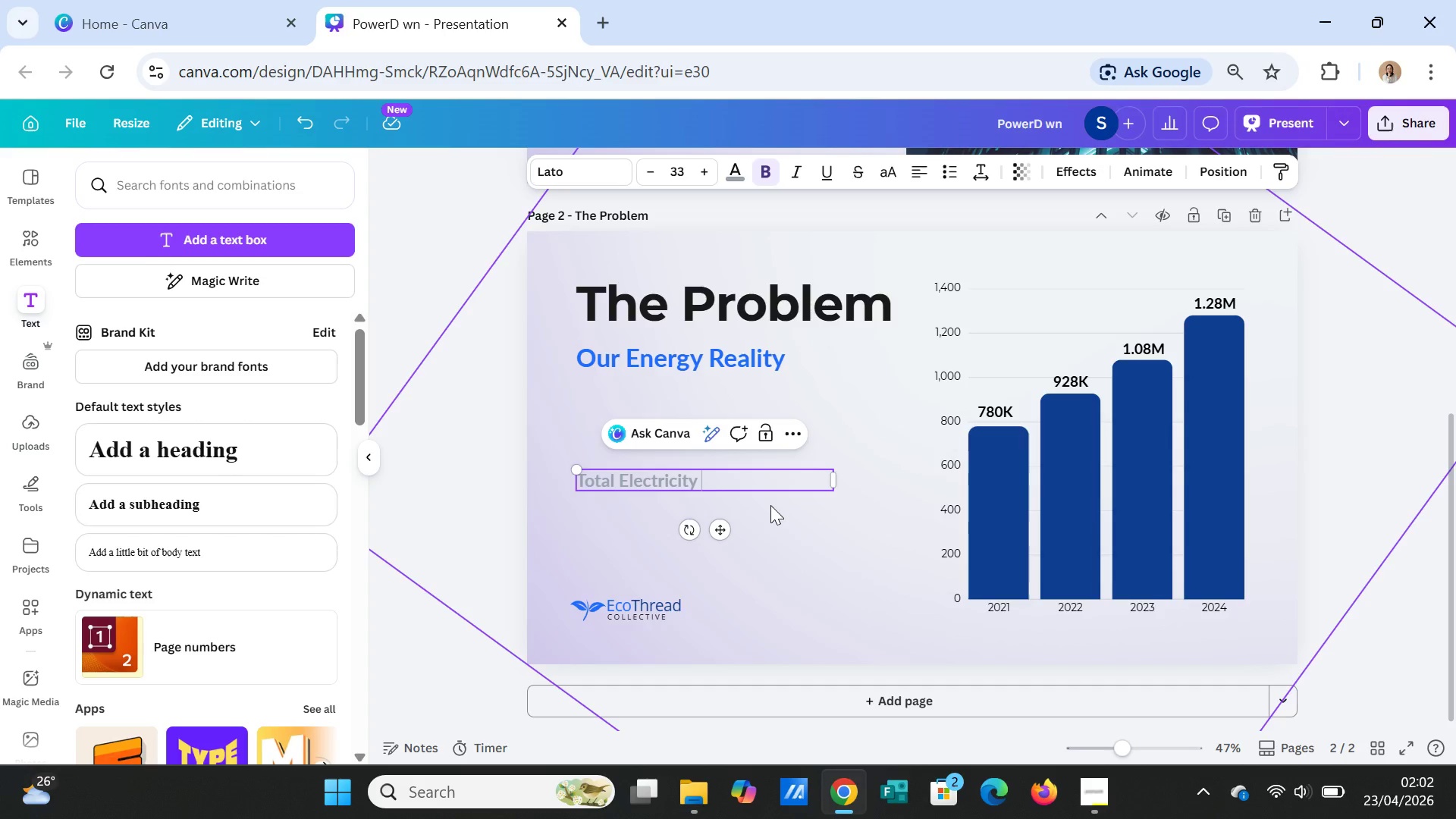 
type(Use)
 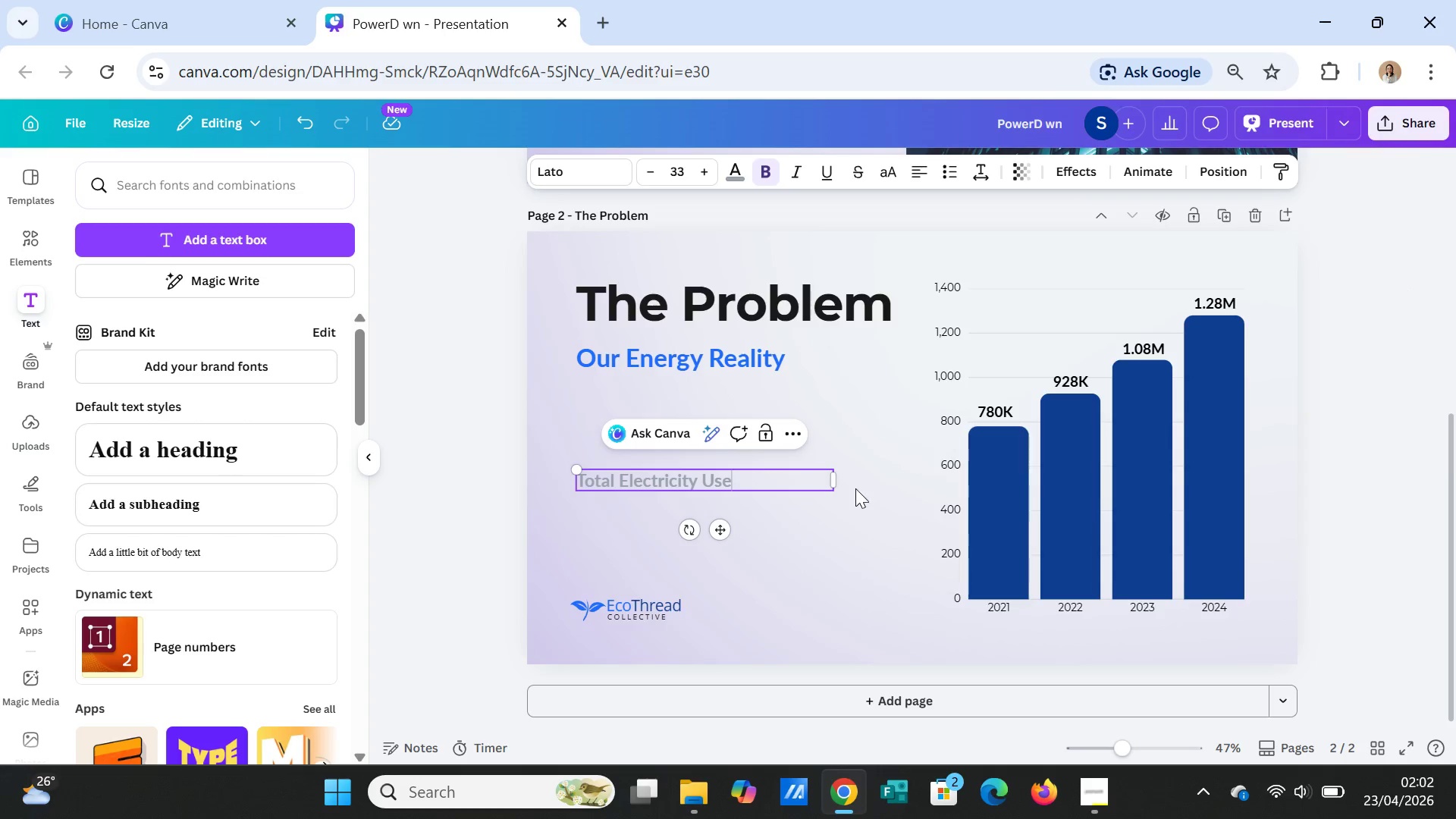 
left_click_drag(start_coordinate=[836, 477], to_coordinate=[745, 474])
 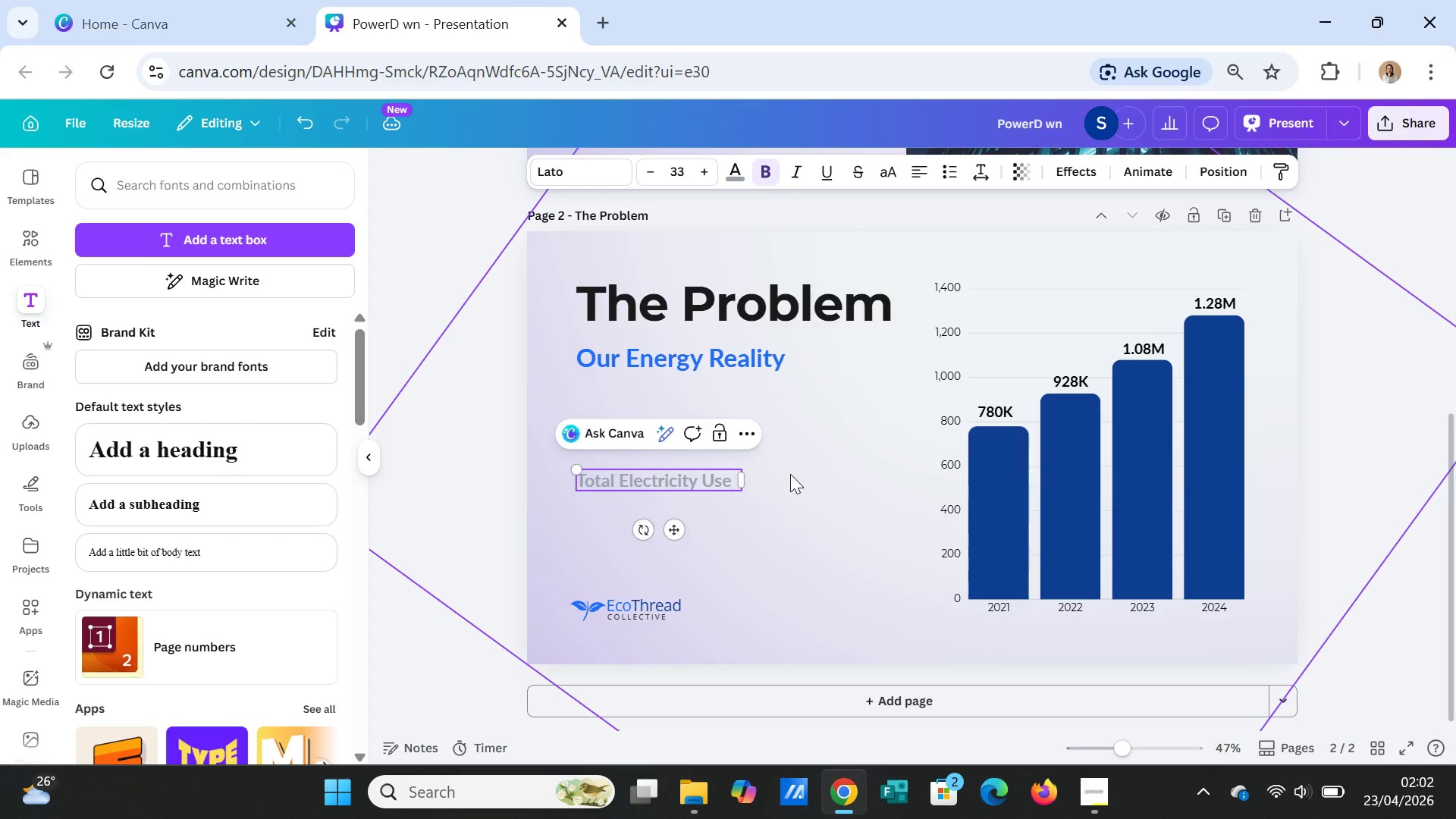 
left_click([790, 474])
 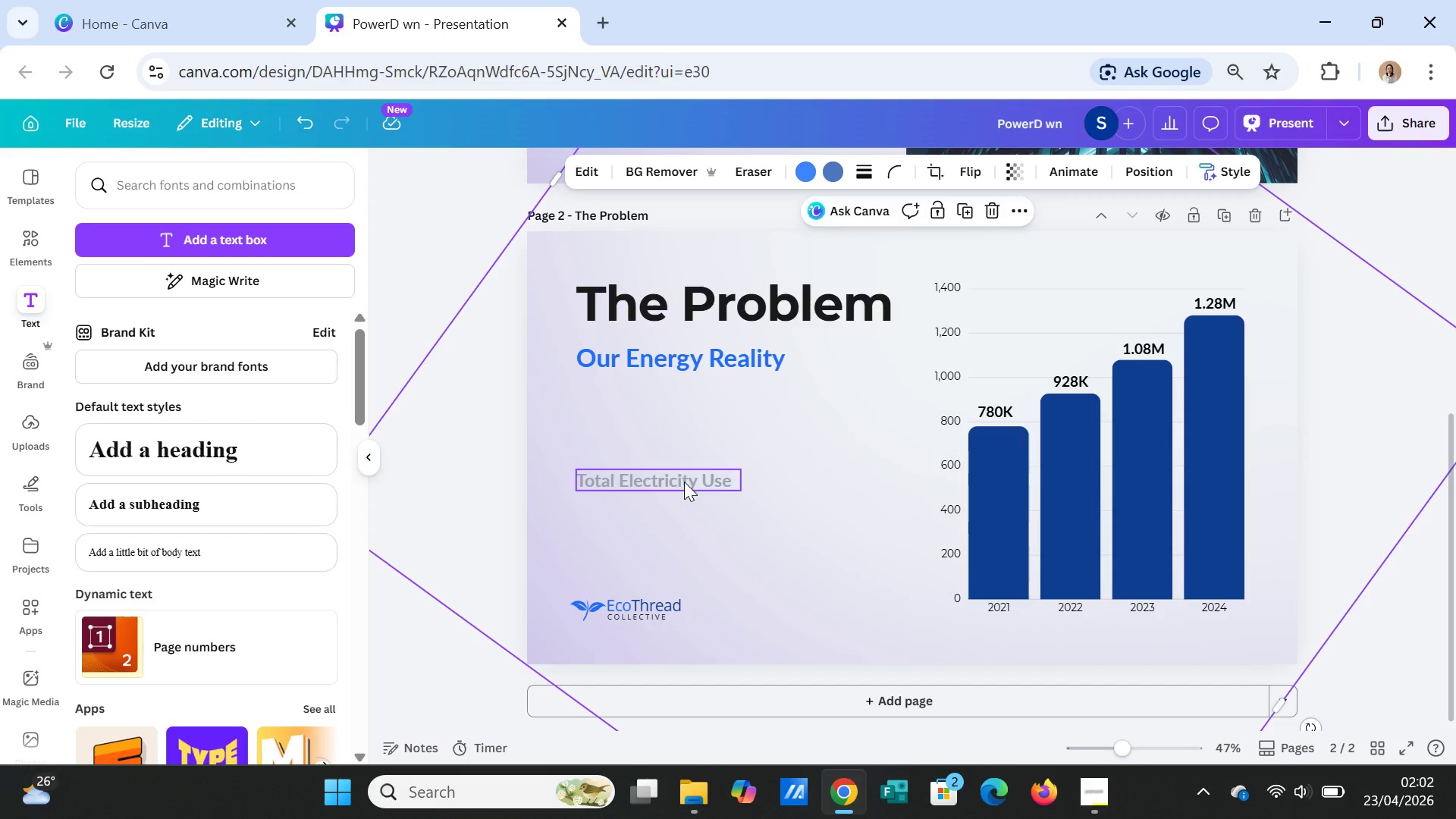 
left_click([684, 482])
 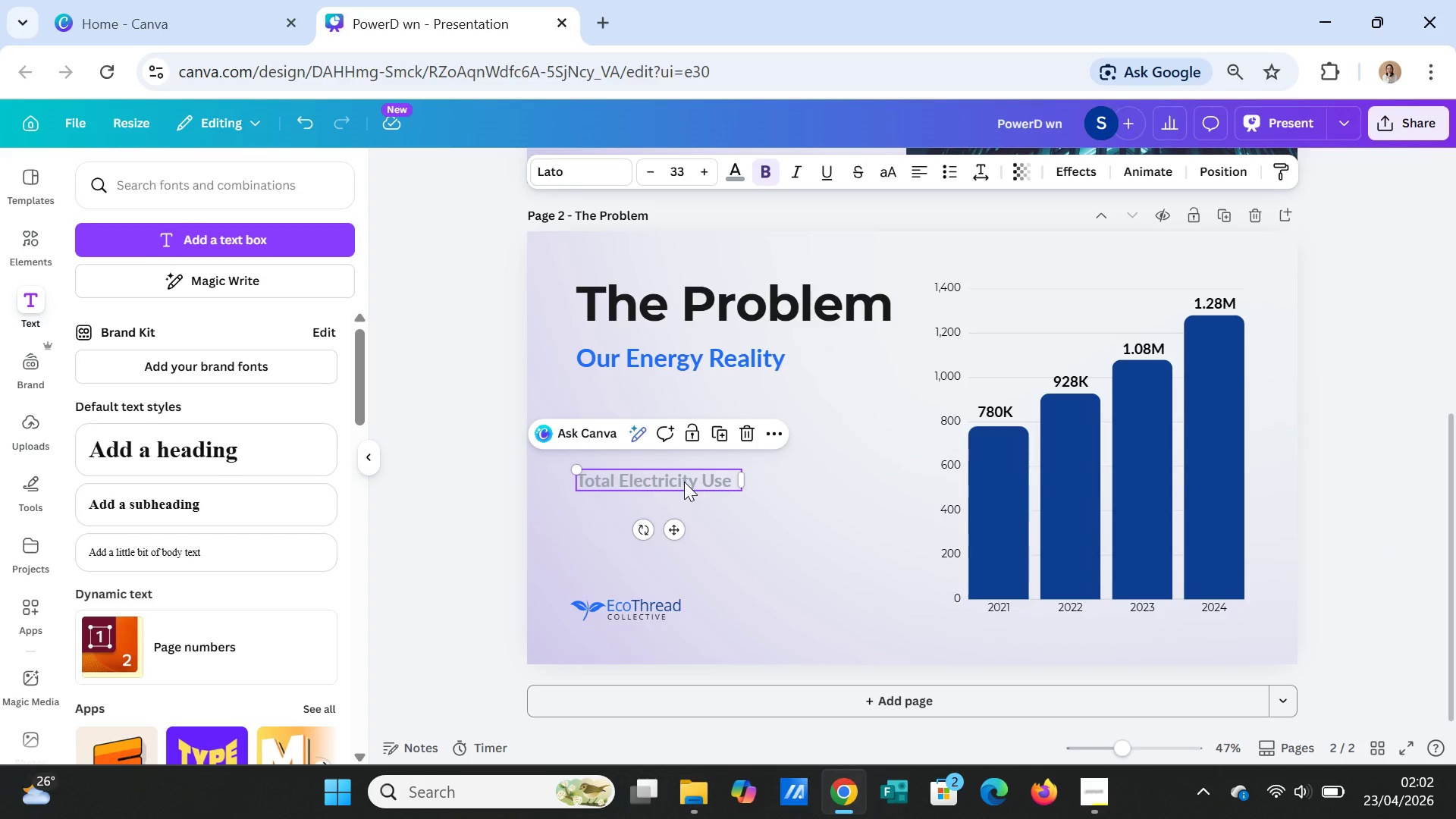 
left_click_drag(start_coordinate=[684, 482], to_coordinate=[679, 433])
 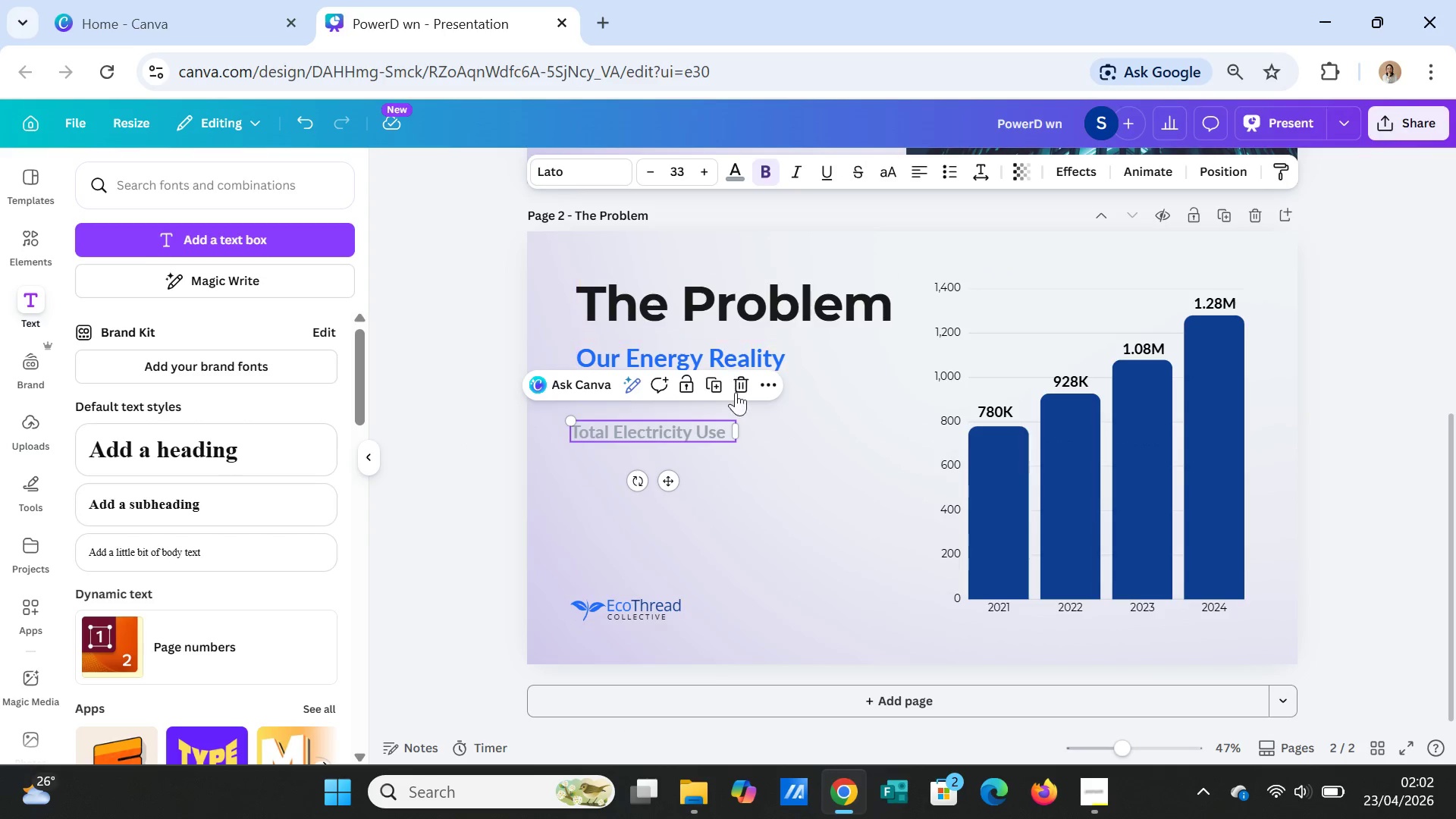 
left_click([762, 360])
 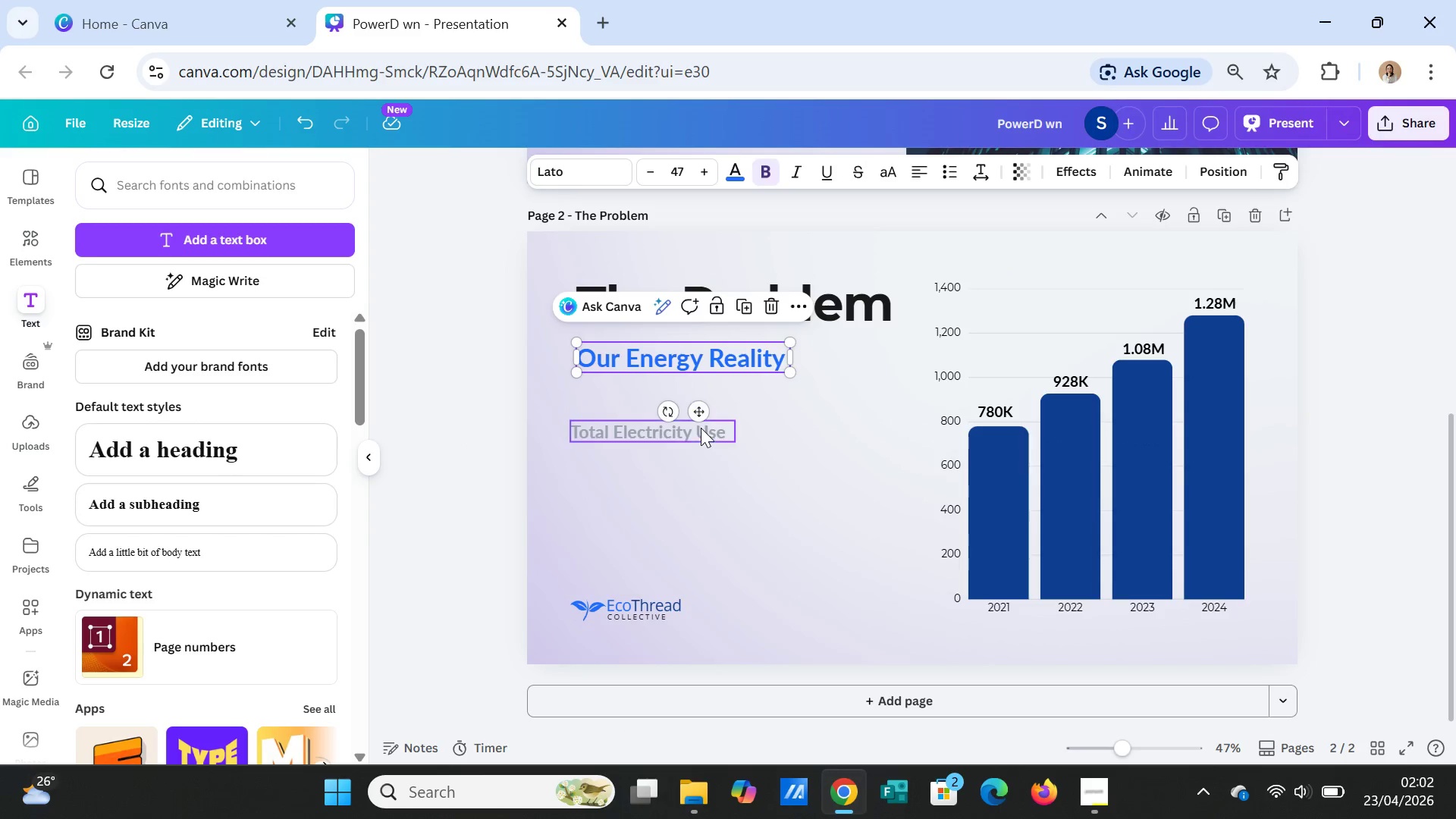 
left_click([701, 431])
 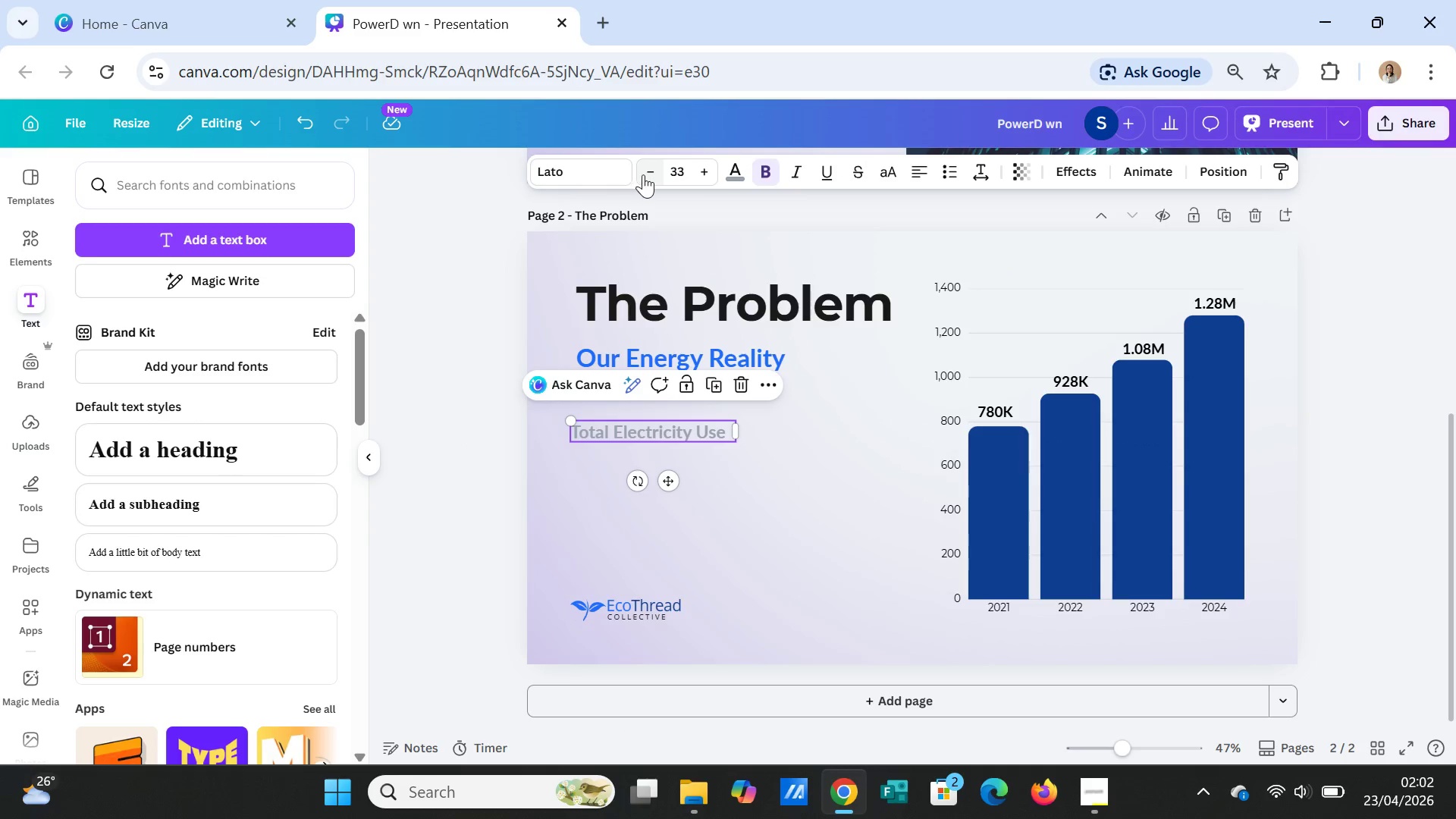 
double_click([644, 174])
 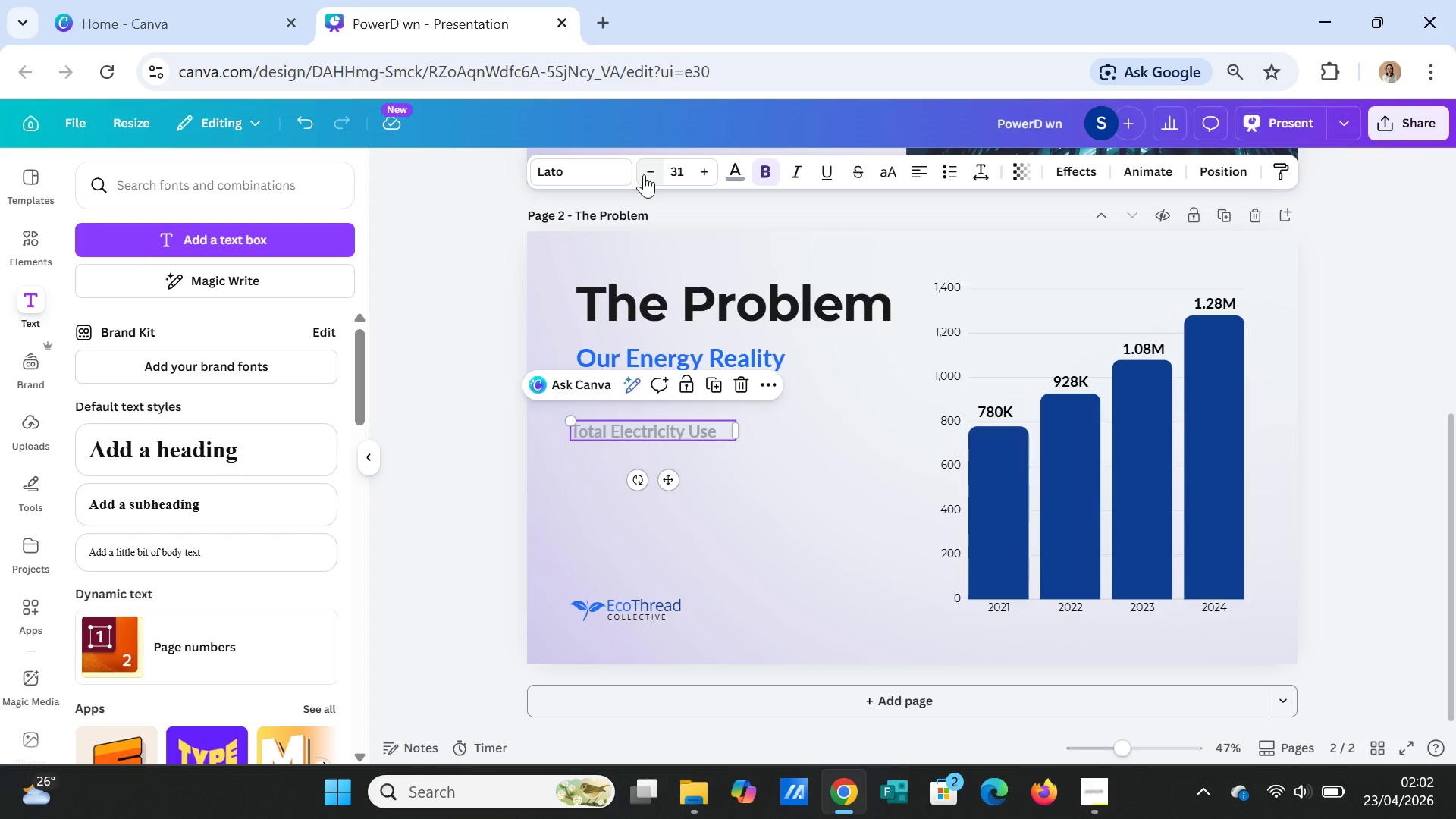 
left_click([644, 174])
 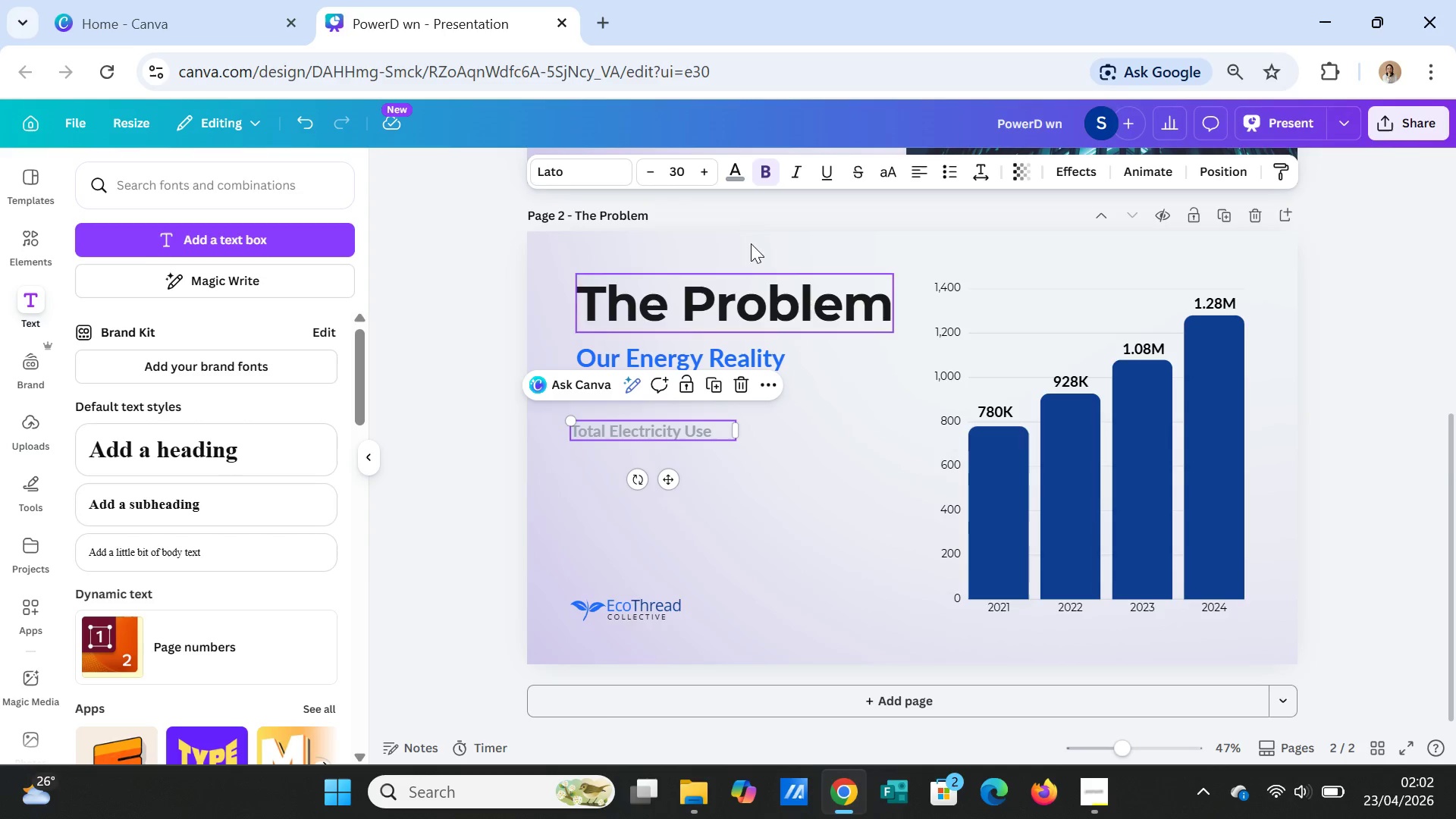 
left_click([739, 171])
 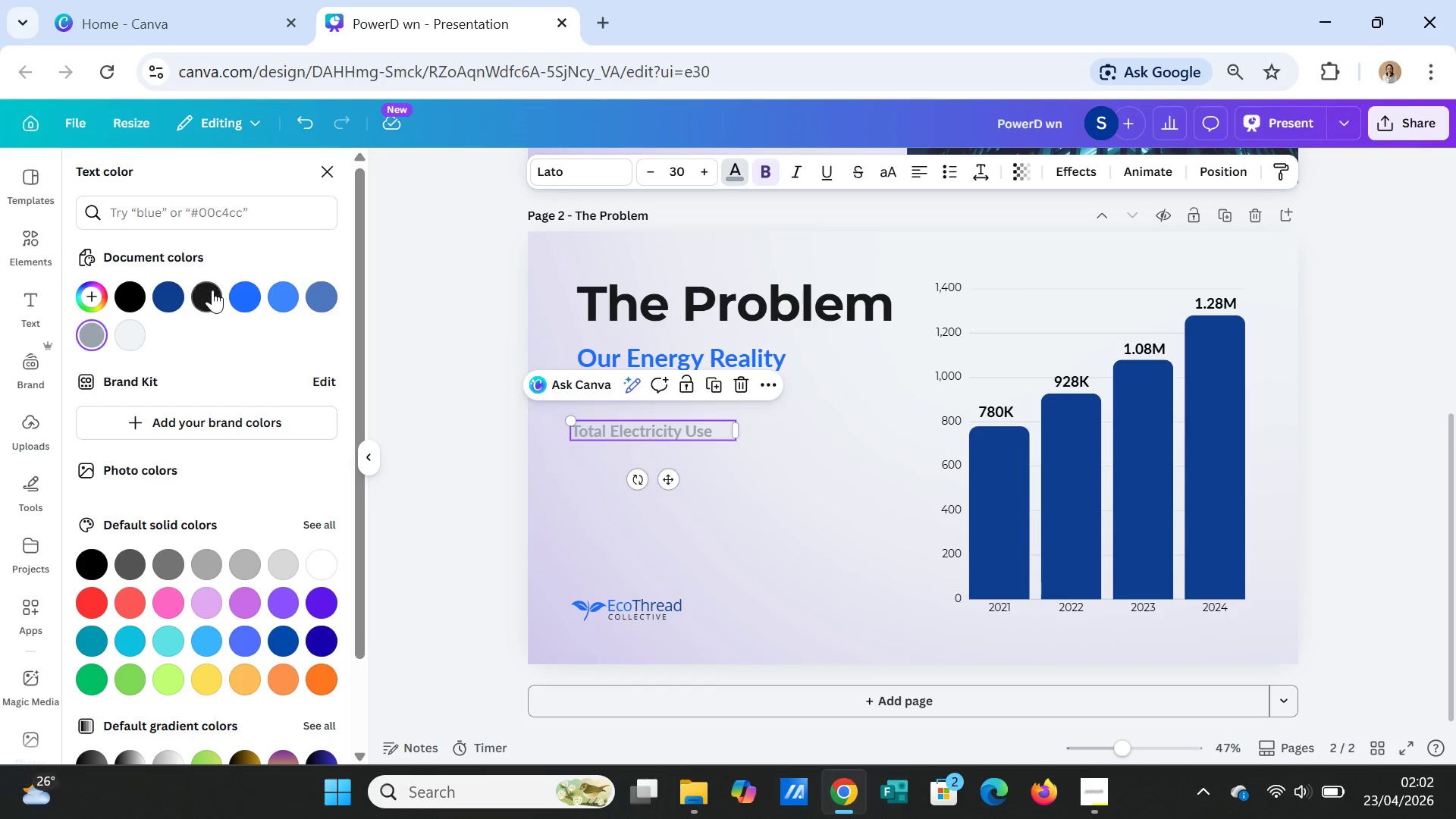 
left_click([212, 290])
 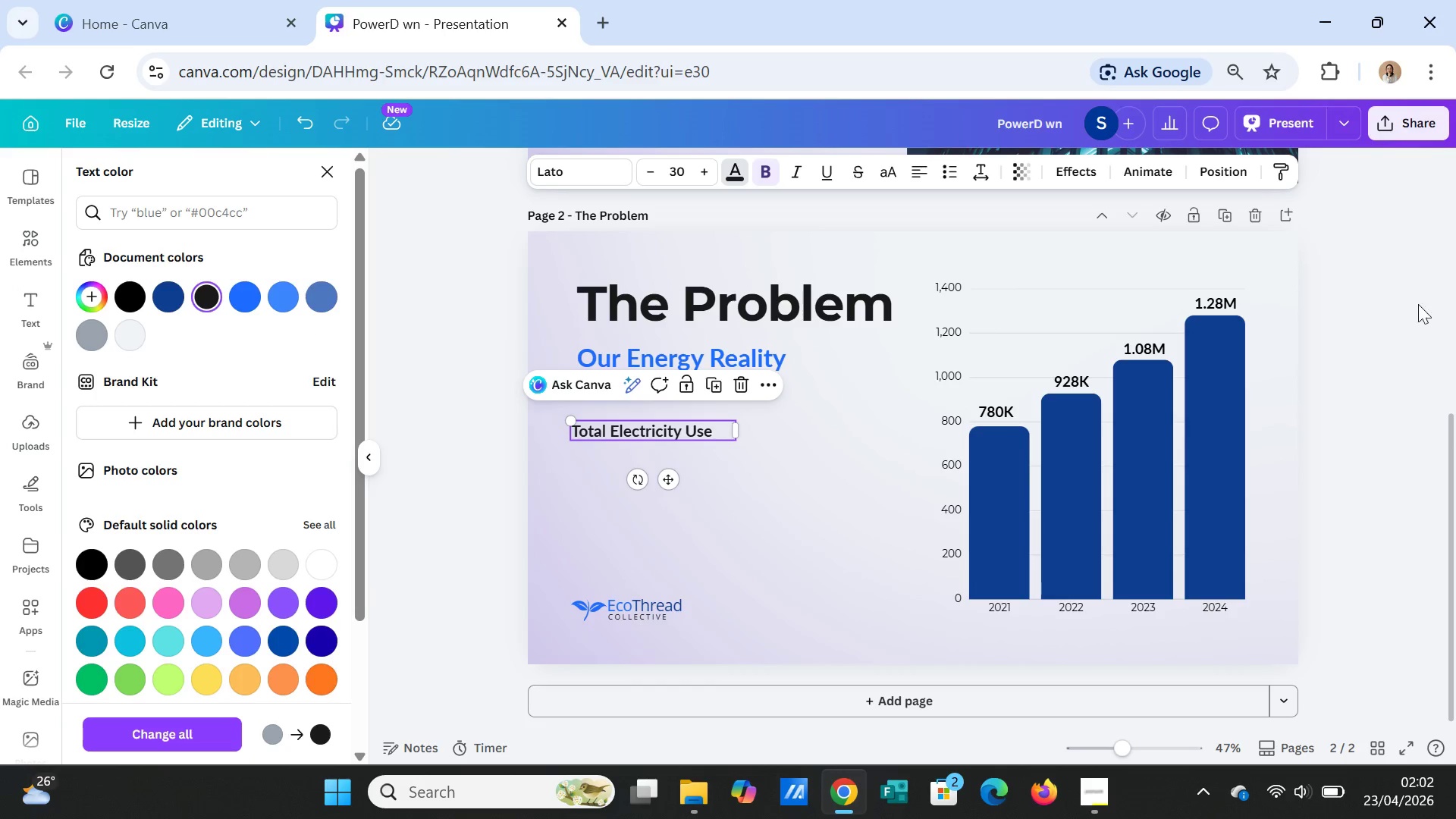 
left_click([1430, 241])
 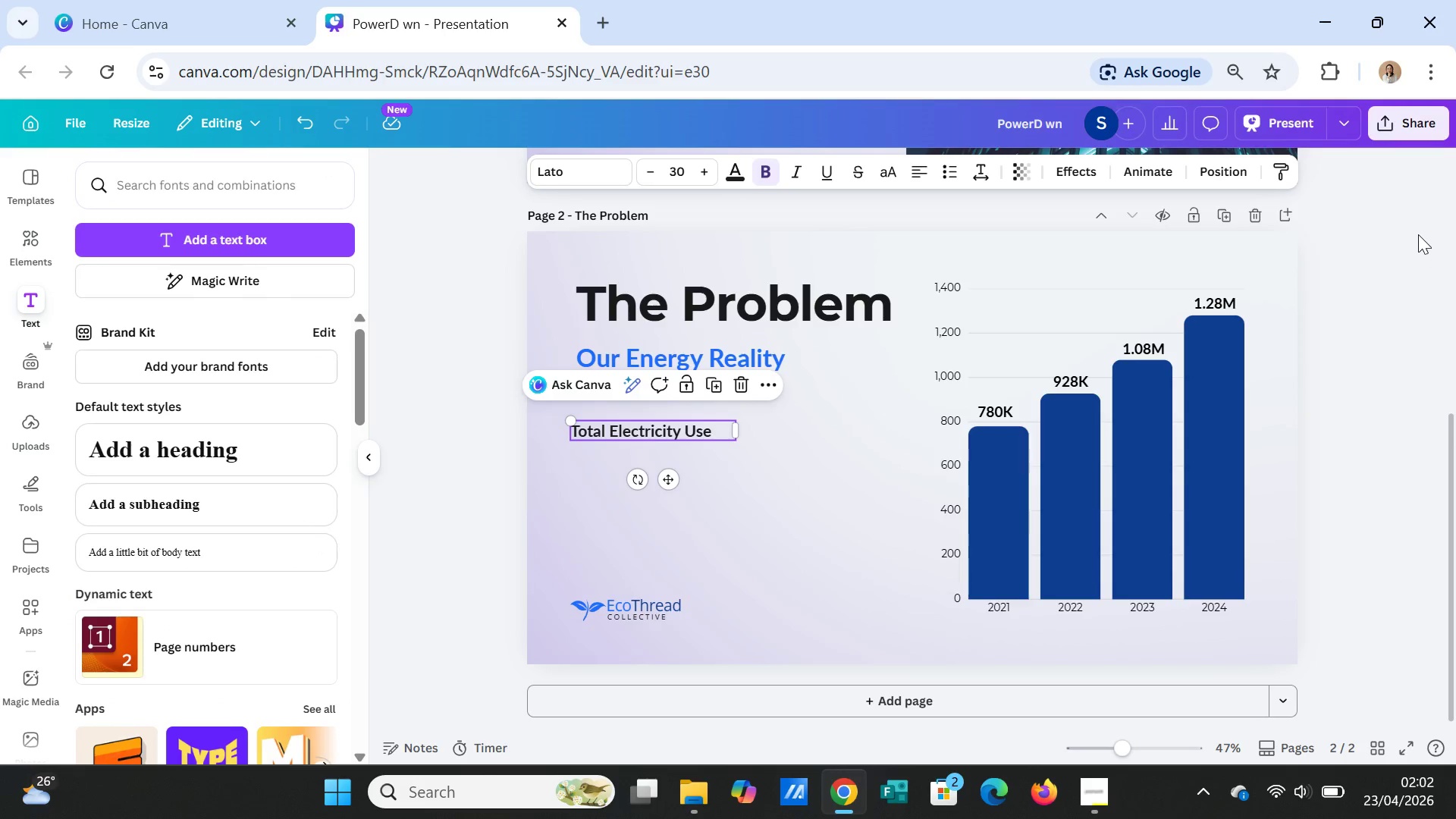 
left_click([1418, 234])
 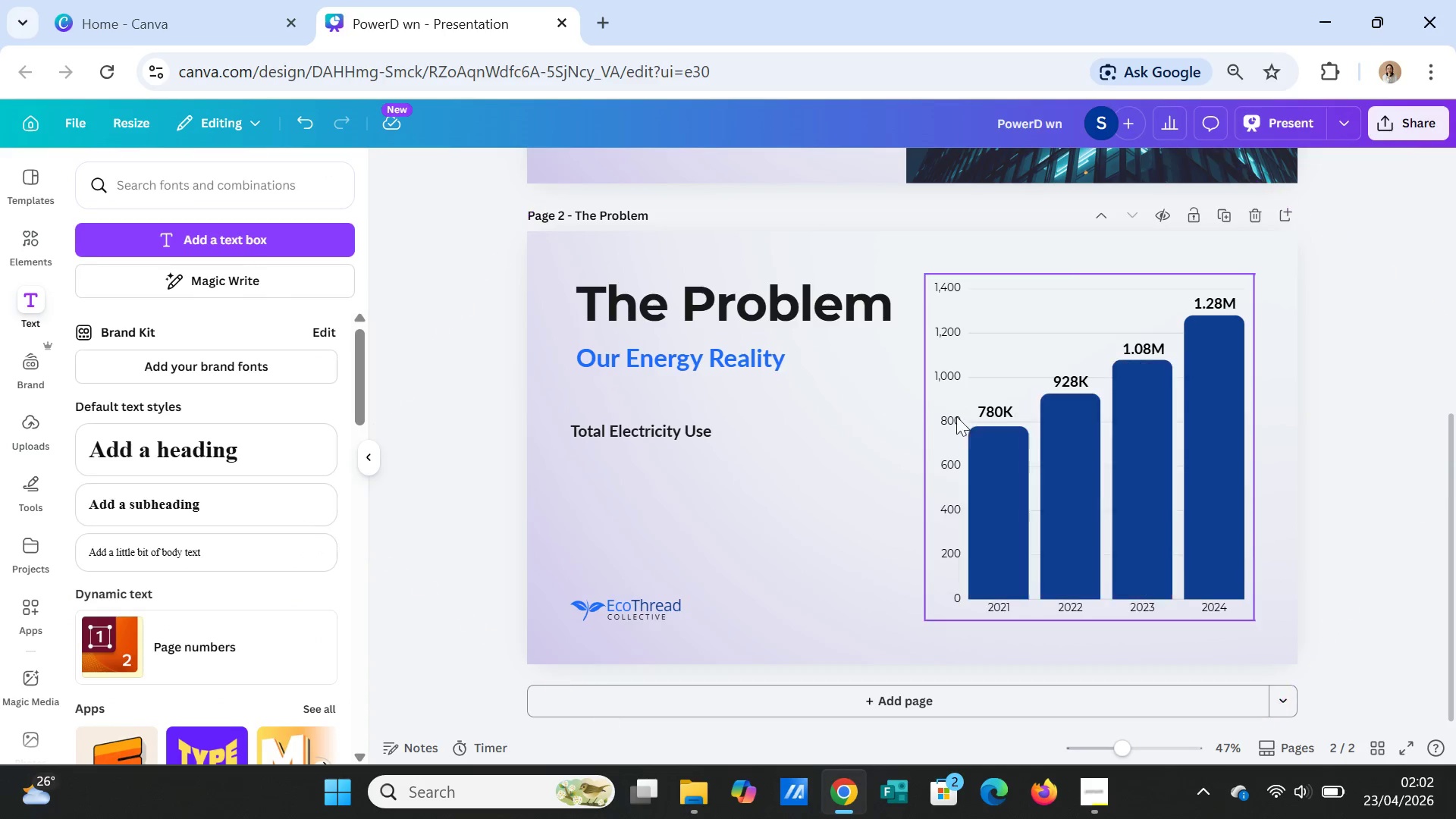 
scroll: coordinate [1015, 466], scroll_direction: up, amount: 4.0
 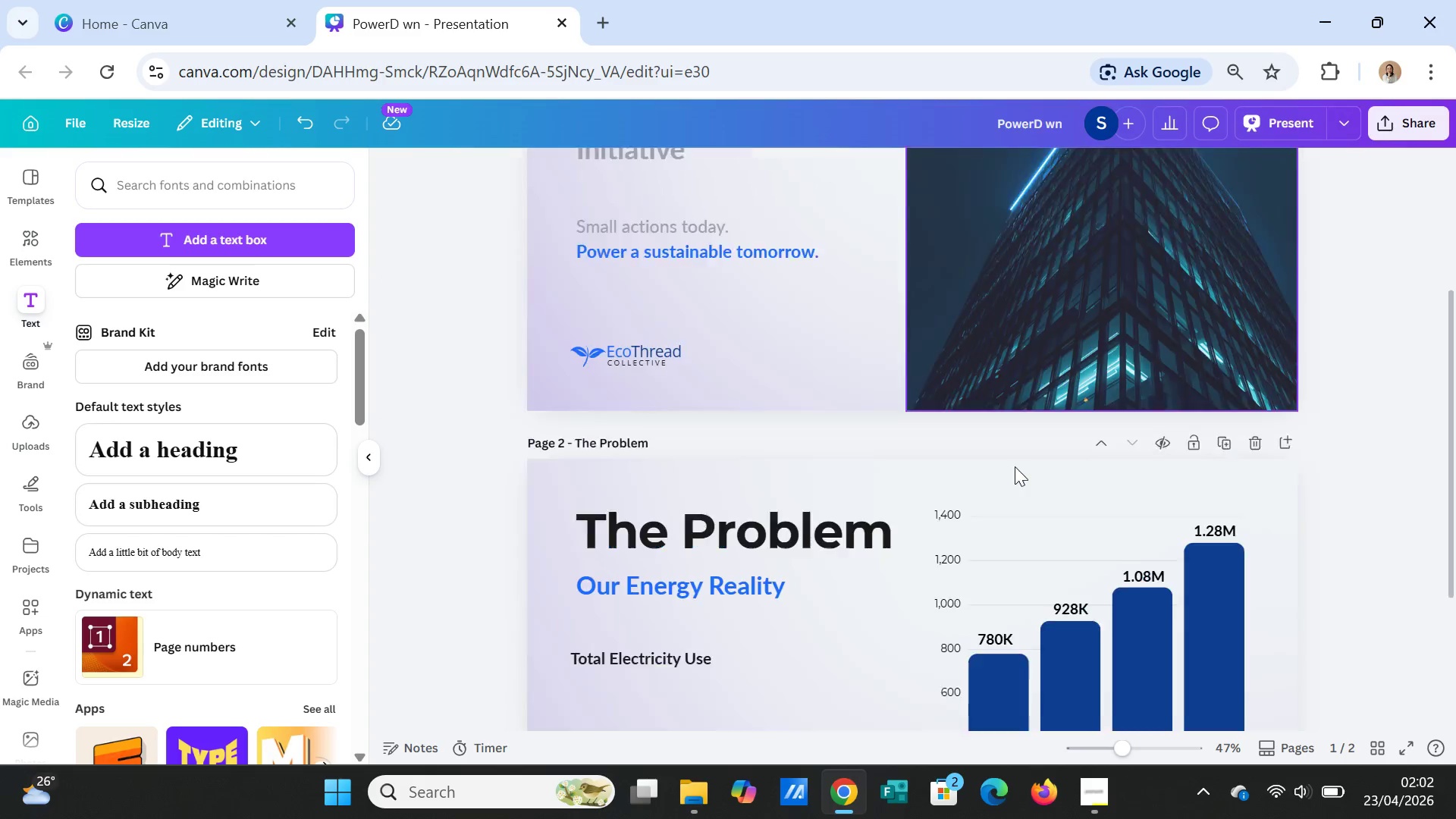 
scroll: coordinate [1015, 466], scroll_direction: down, amount: 4.0
 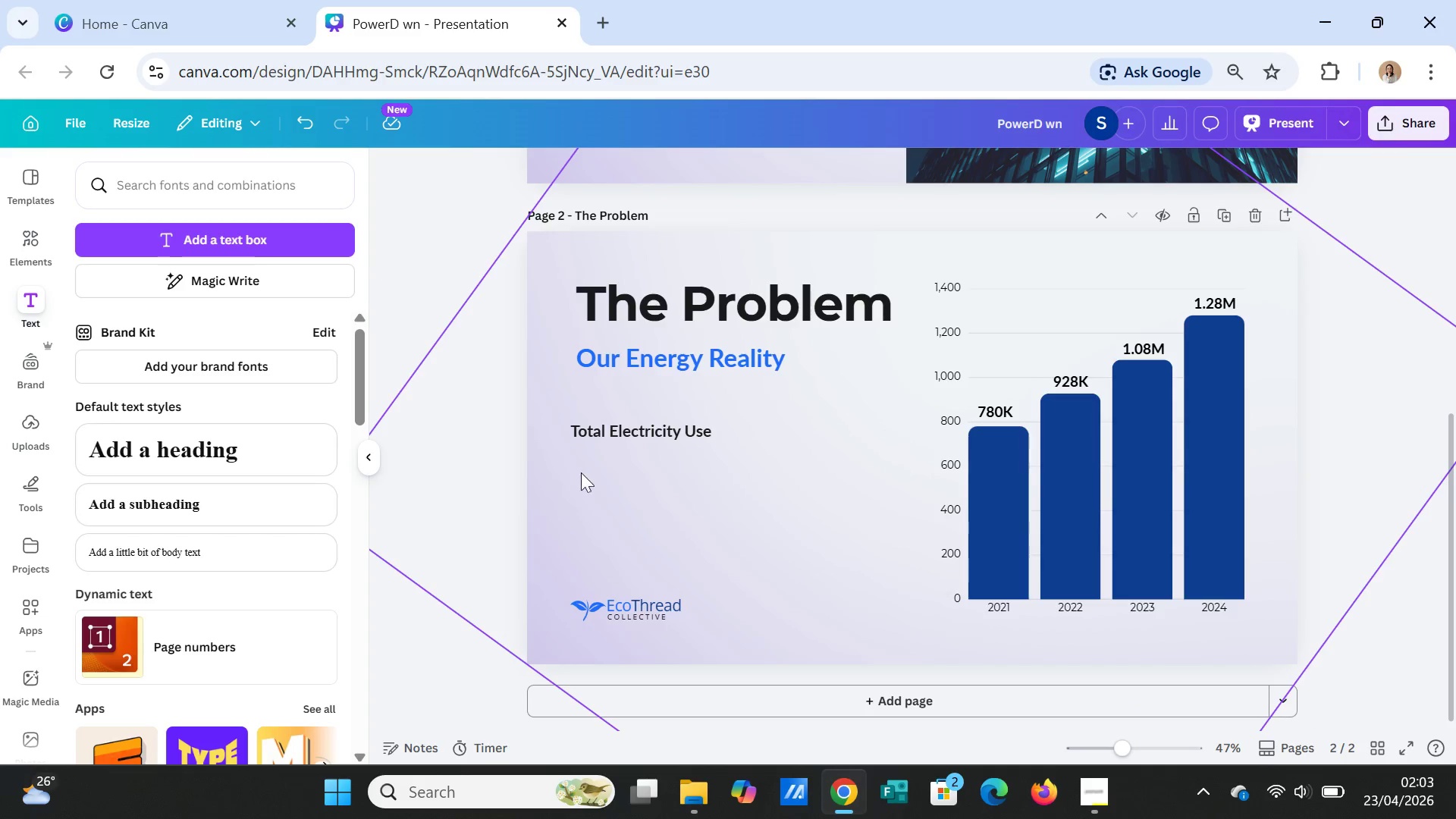 
left_click_drag(start_coordinate=[608, 433], to_coordinate=[613, 423])
 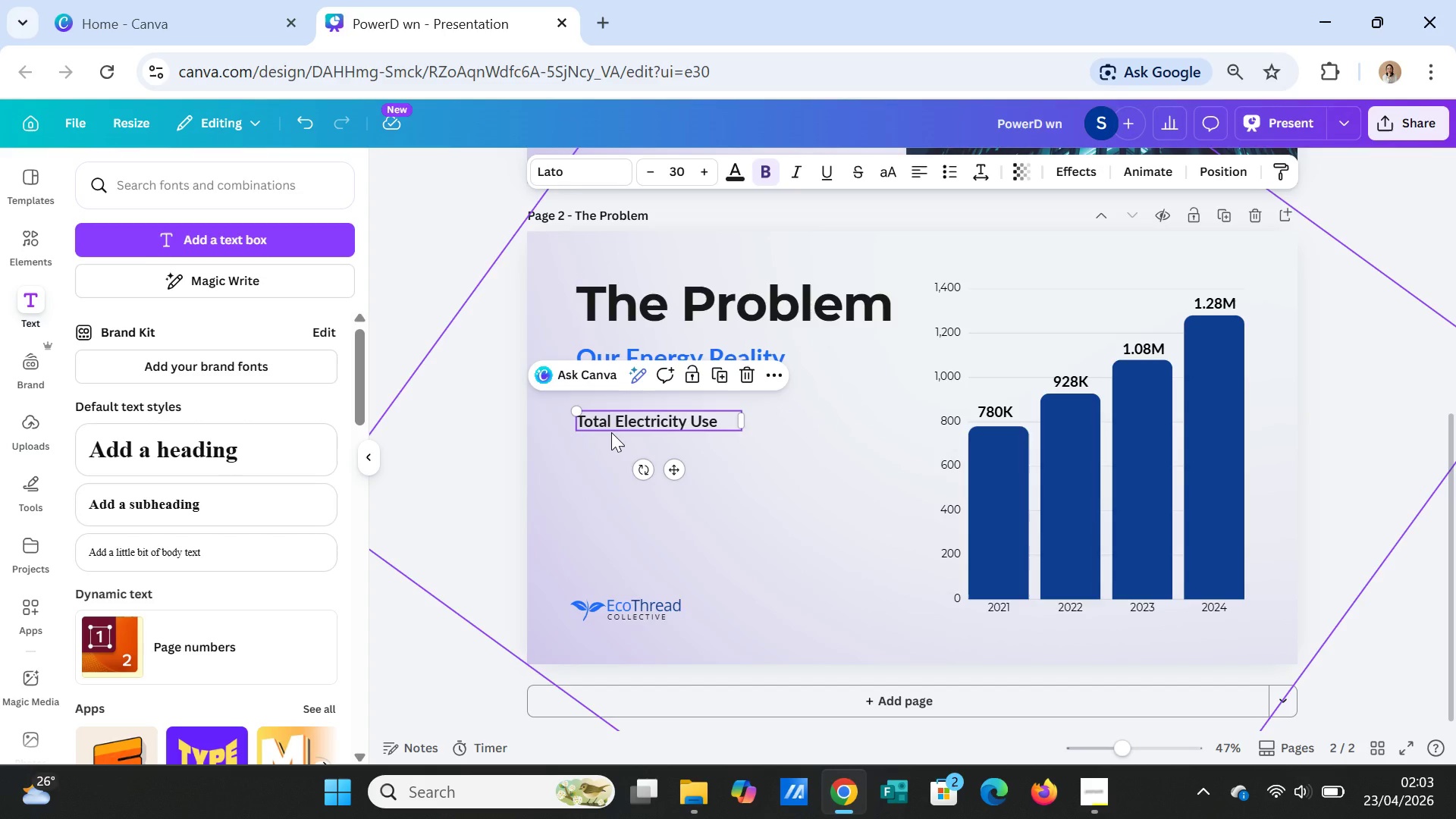 
wait(9.58)
 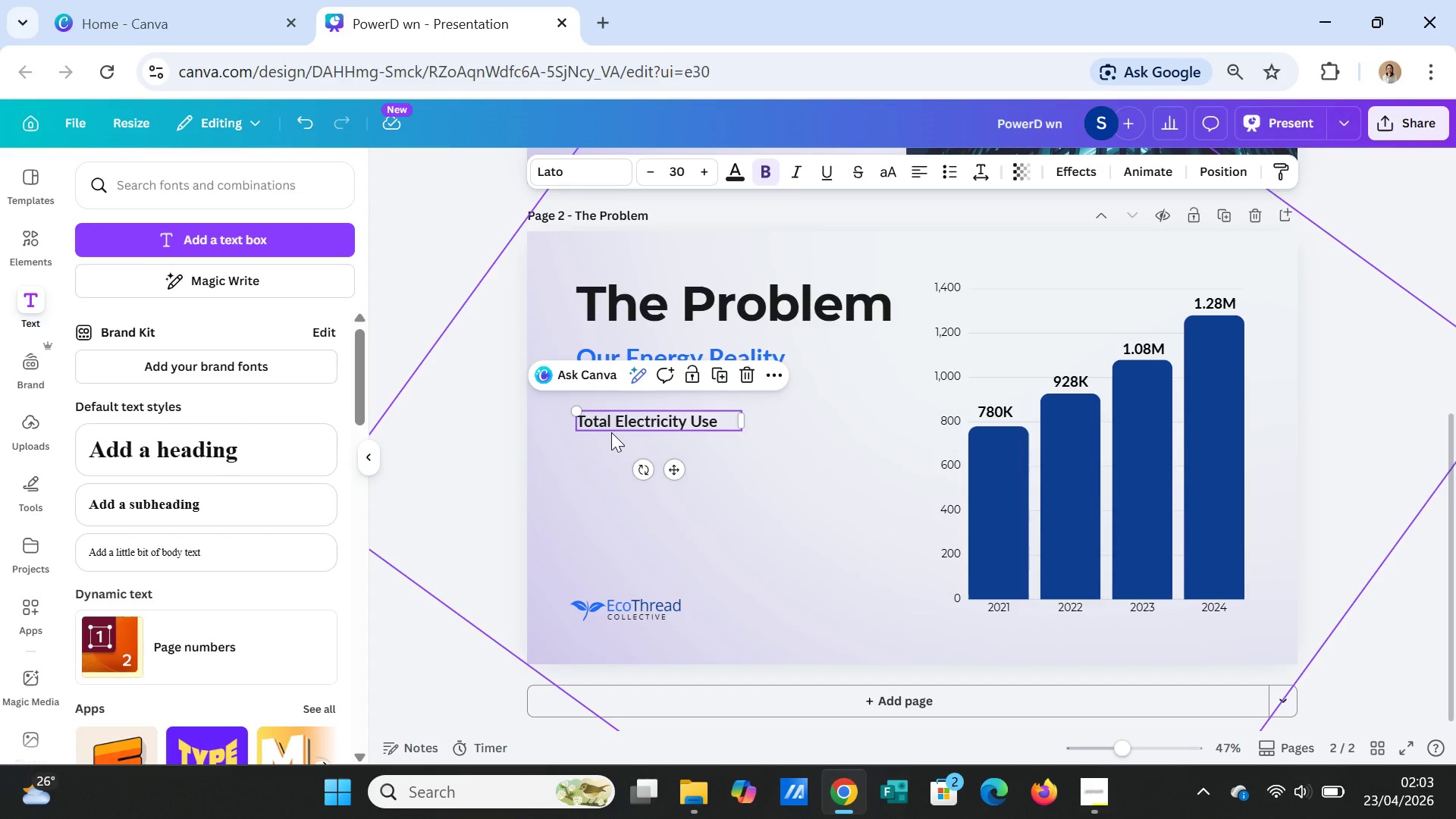 
double_click([1006, 342])
 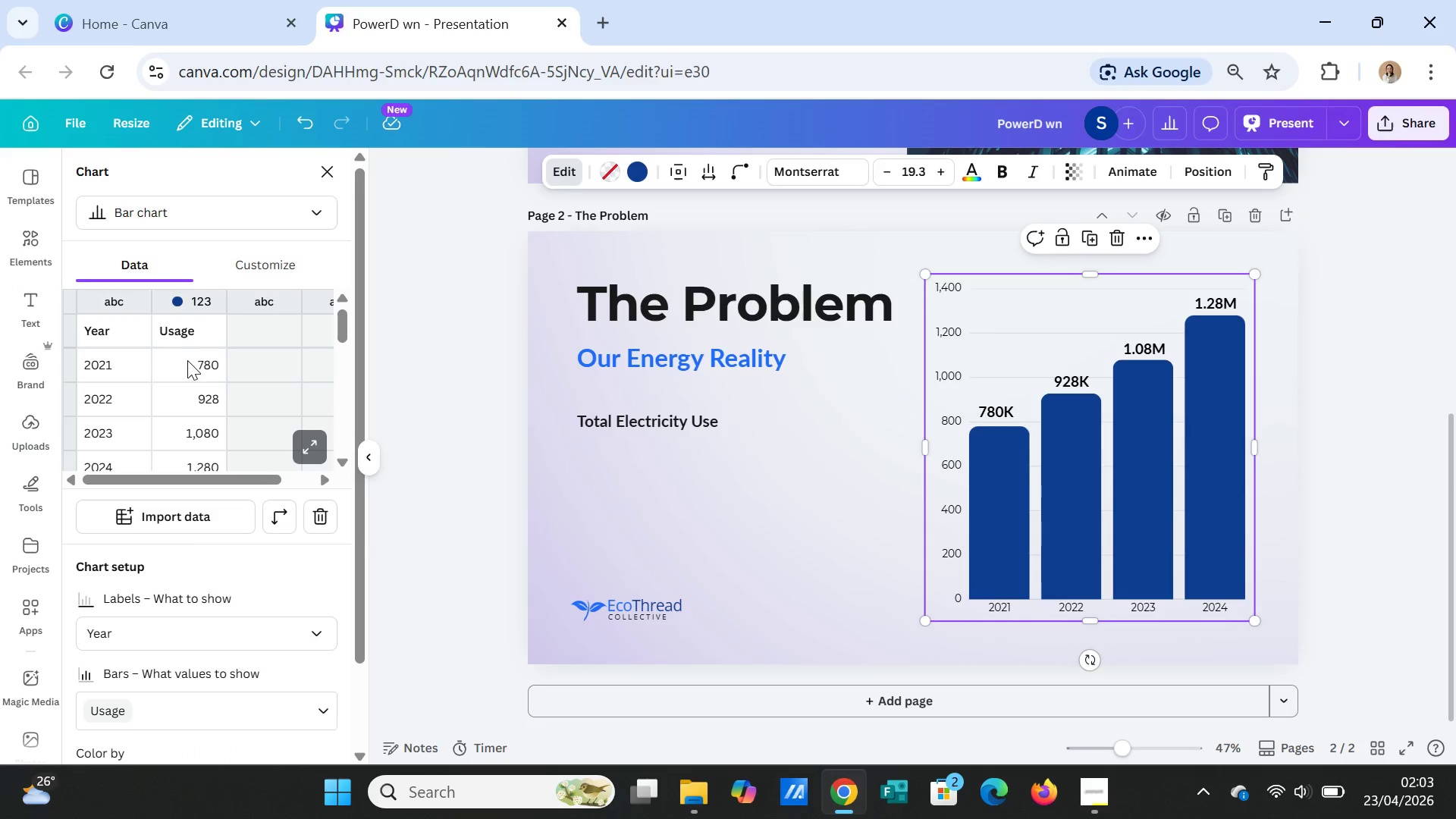 
double_click([189, 362])
 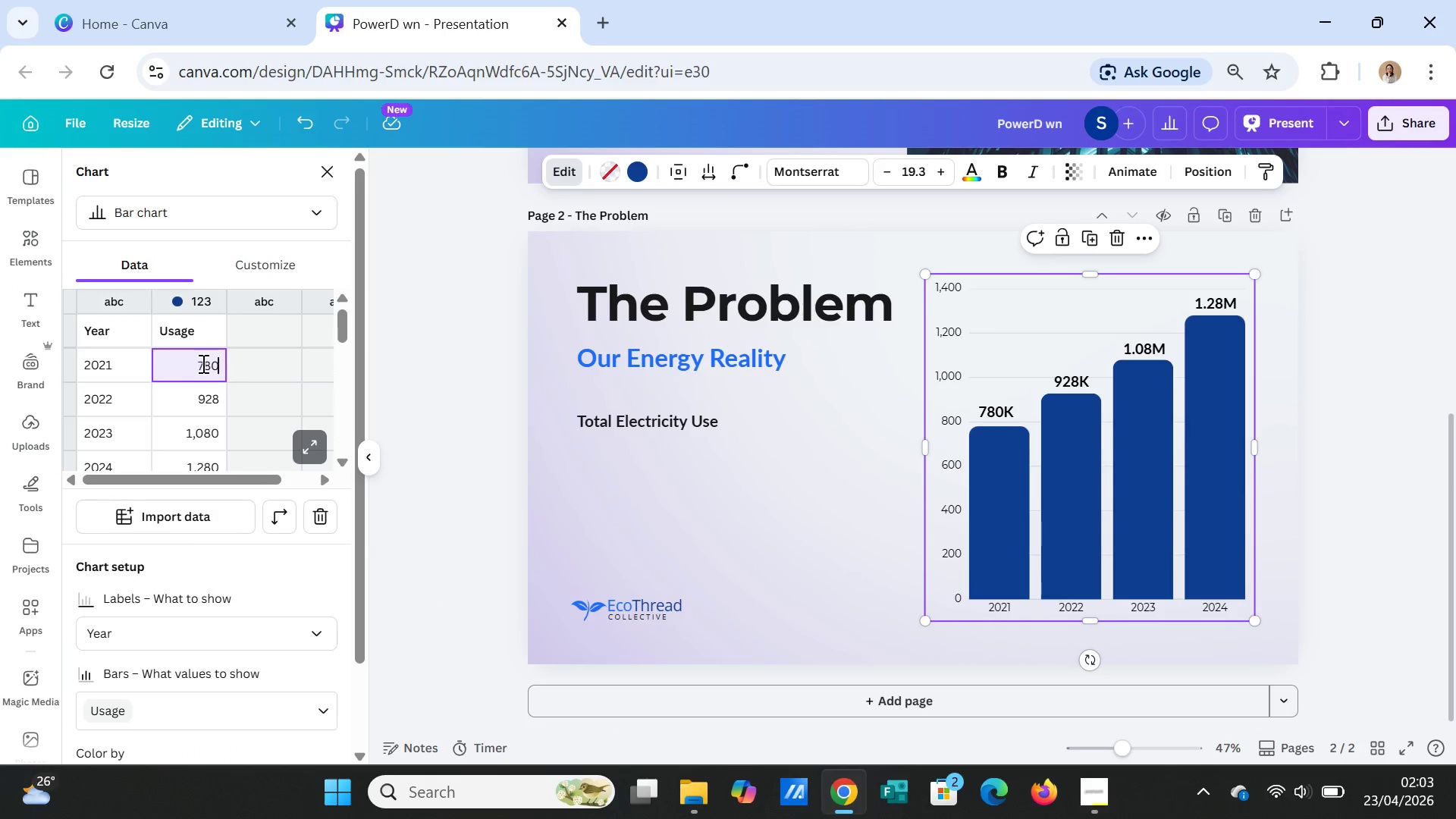 
double_click([202, 363])
 